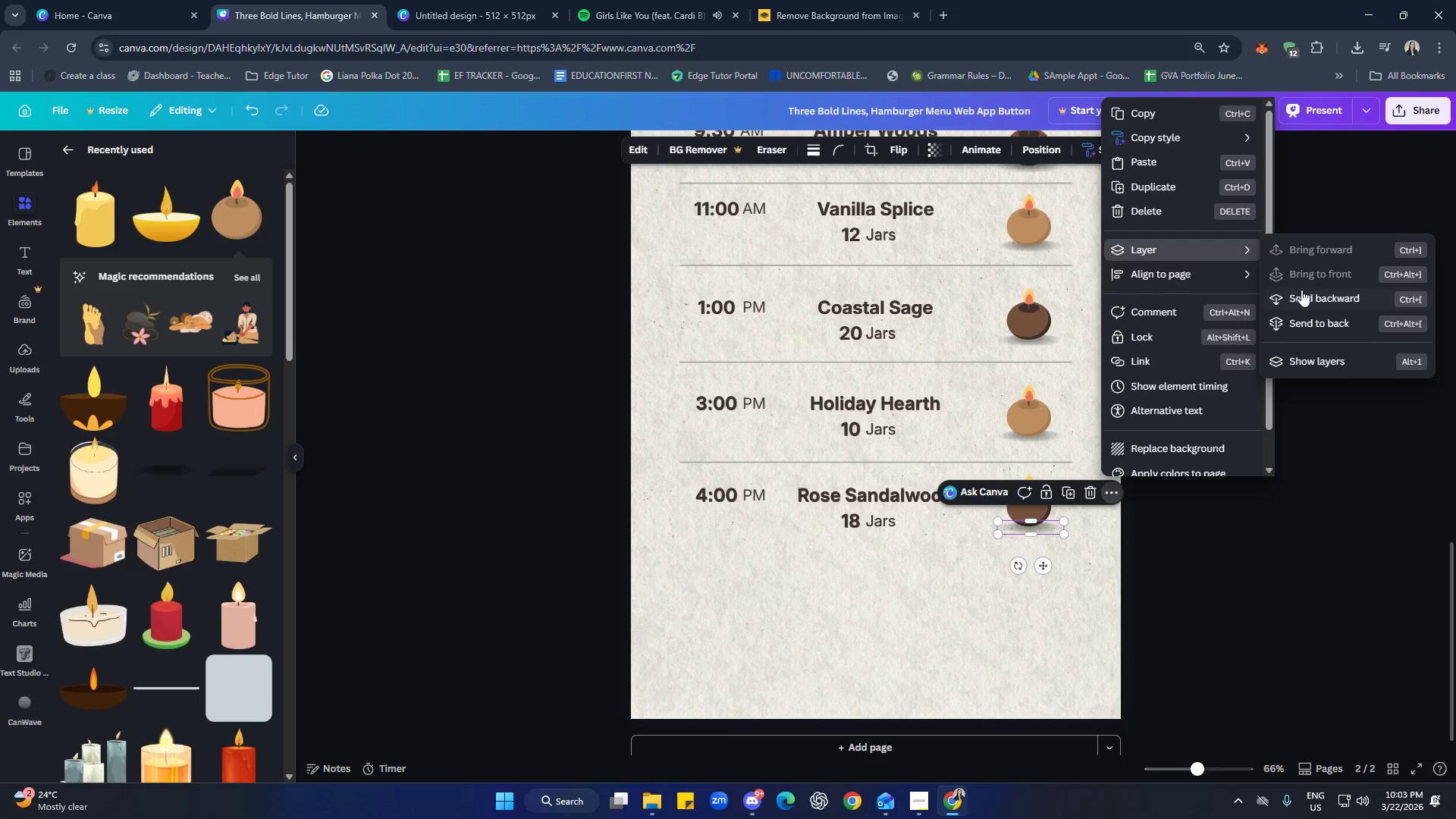 
double_click([1250, 538])
 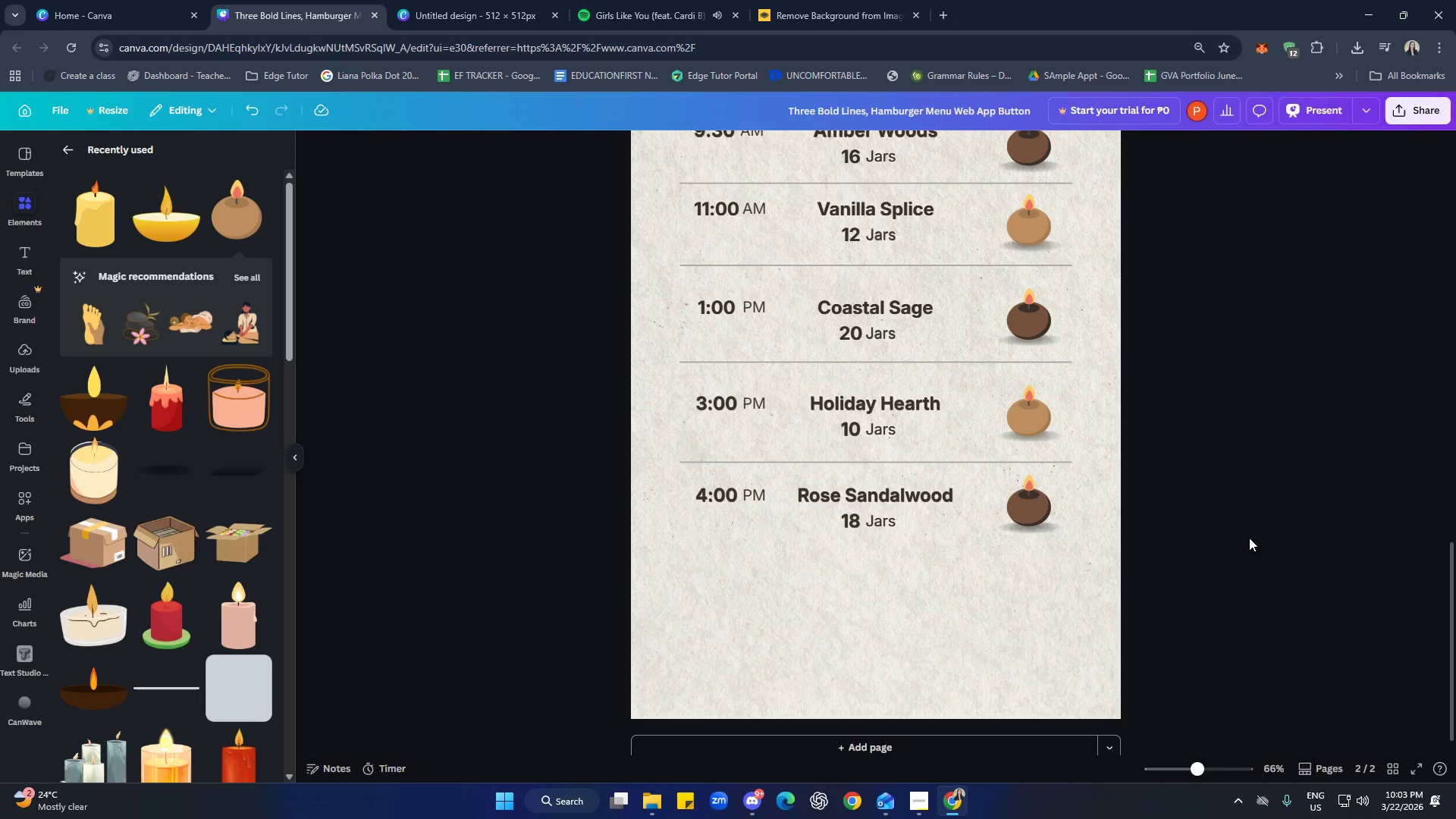 
scroll: coordinate [1216, 513], scroll_direction: up, amount: 3.0
 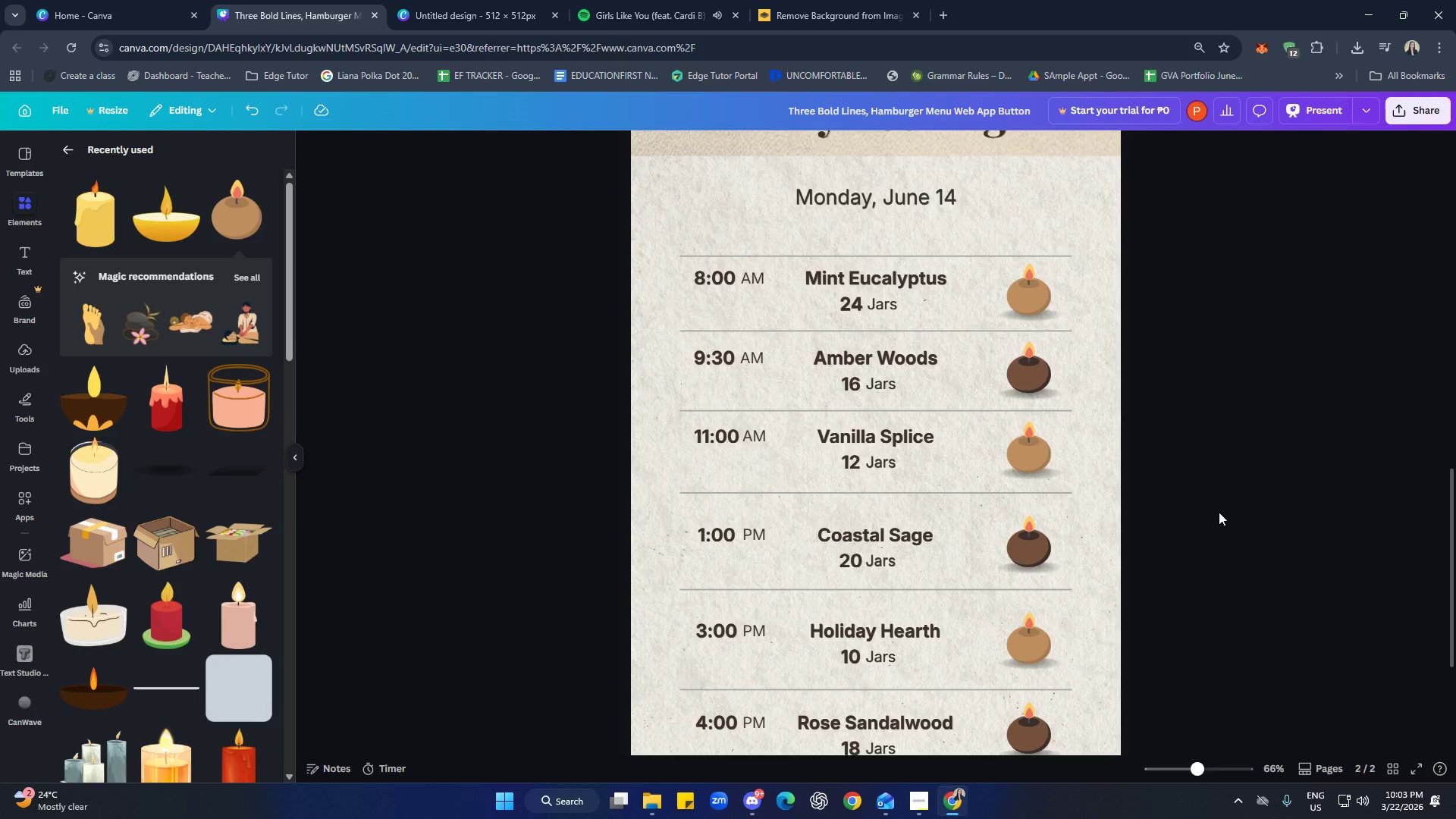 
scroll: coordinate [1207, 503], scroll_direction: none, amount: 0.0
 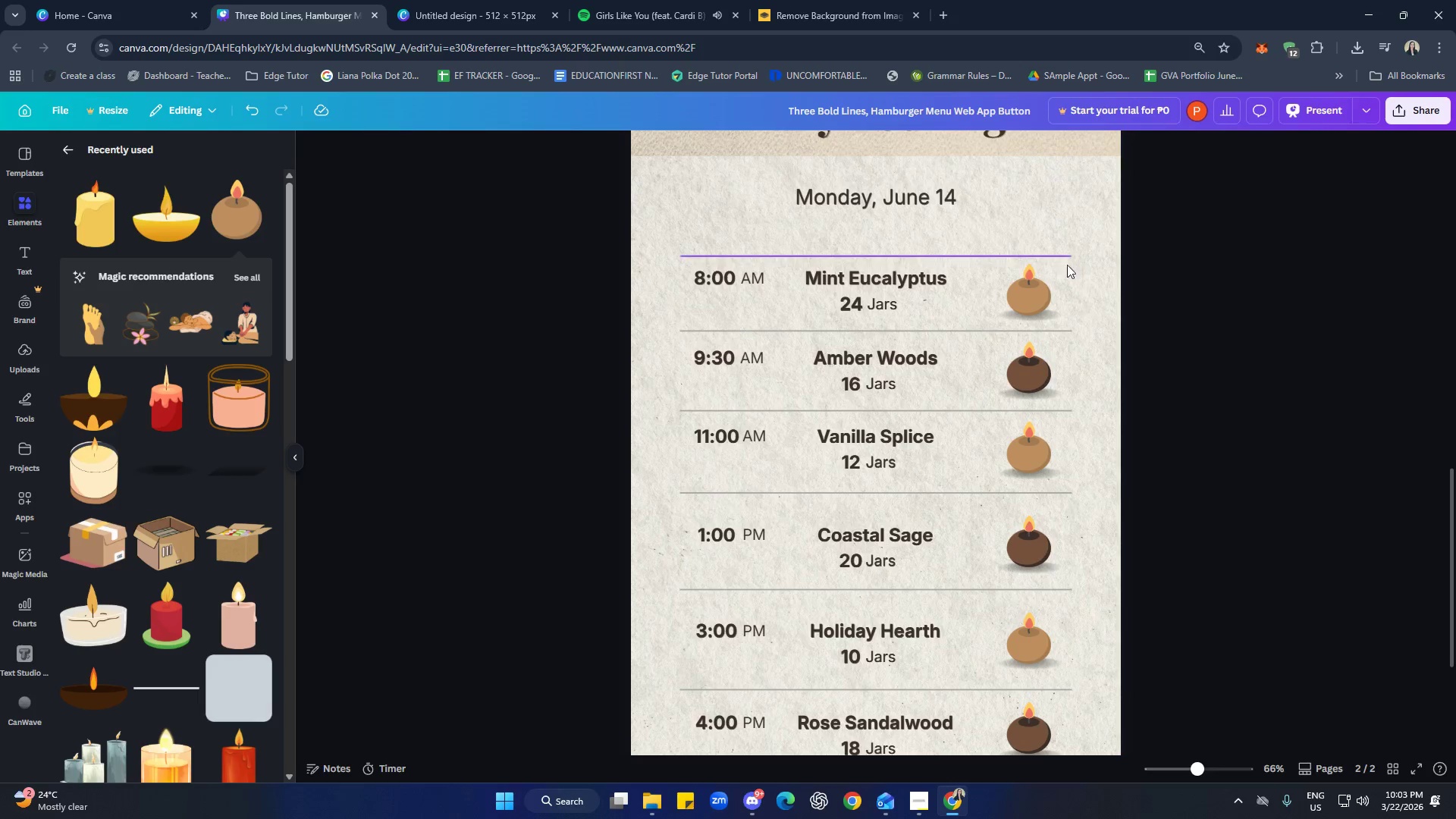 
left_click([1062, 258])
 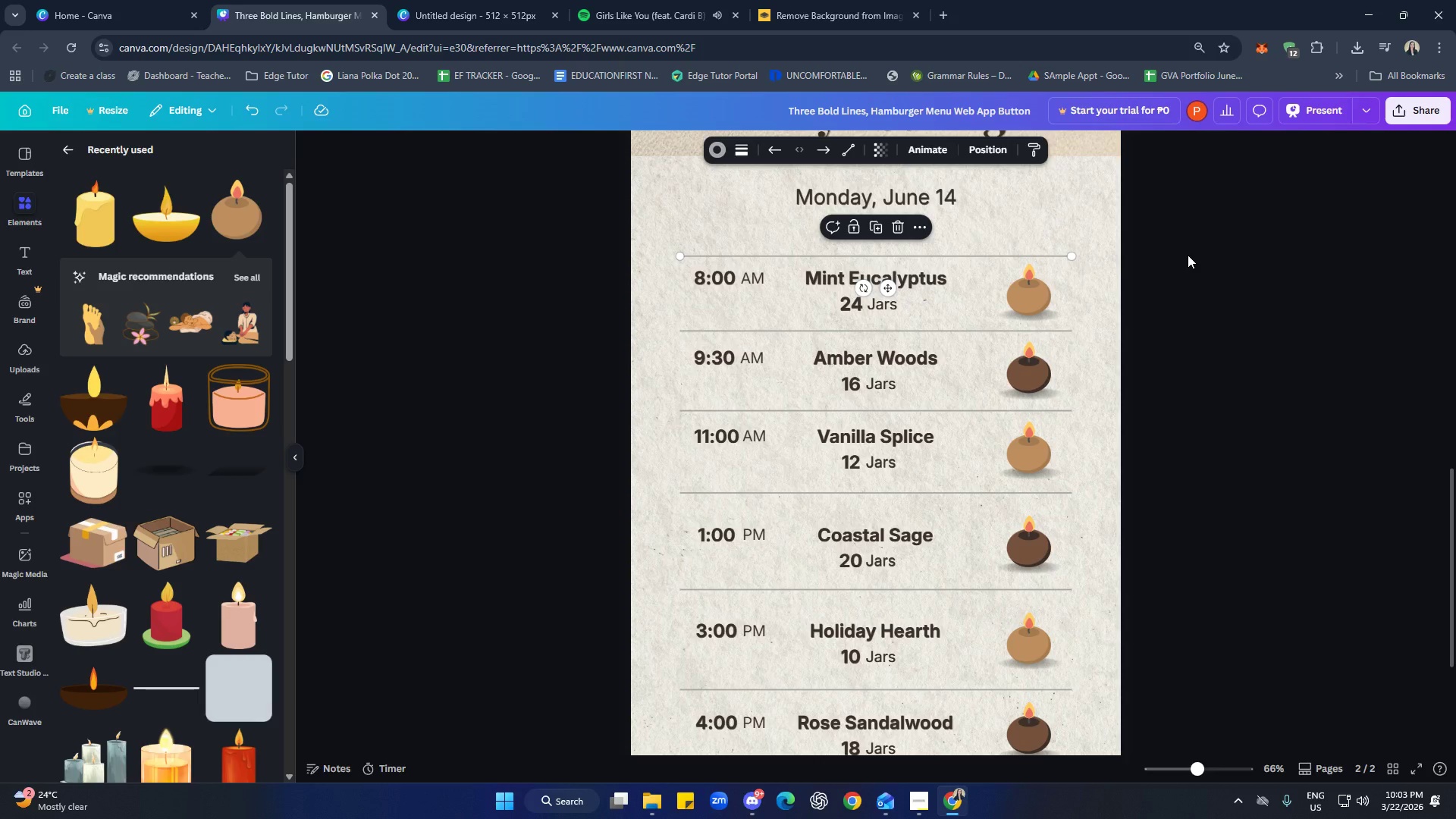 
hold_key(key=ArrowUp, duration=0.73)
 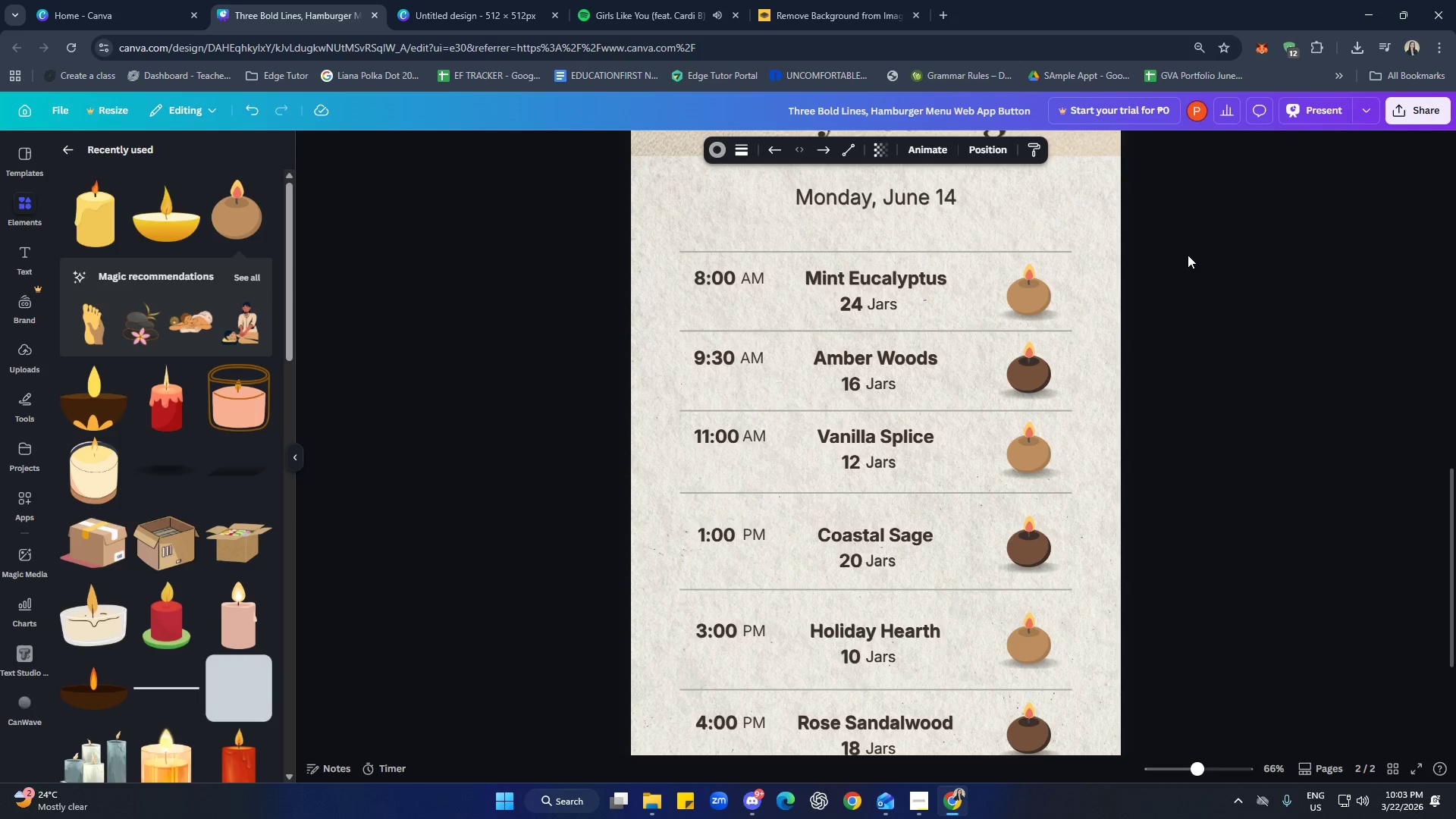 
key(ArrowUp)
 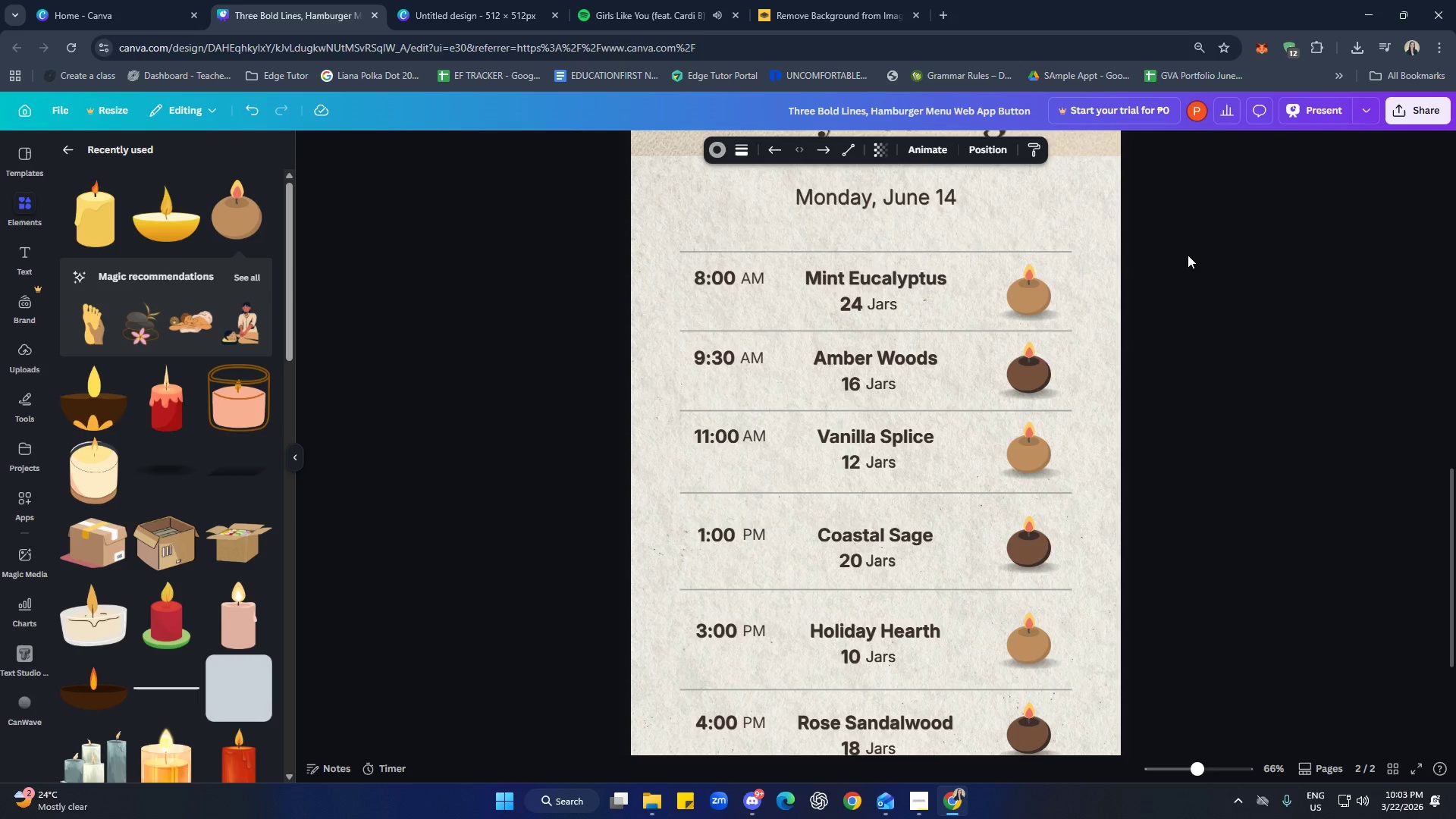 
key(ArrowUp)
 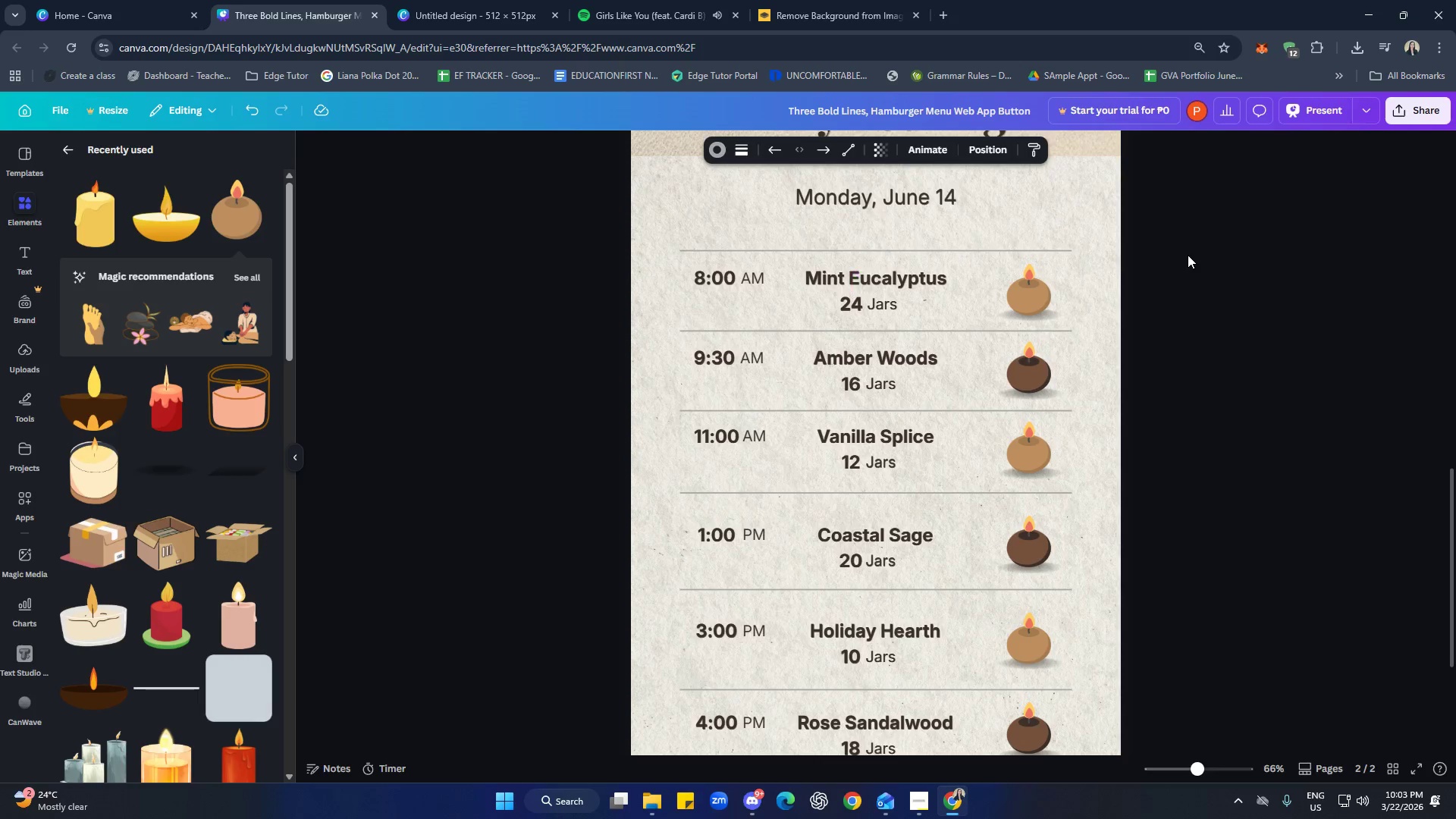 
key(ArrowUp)
 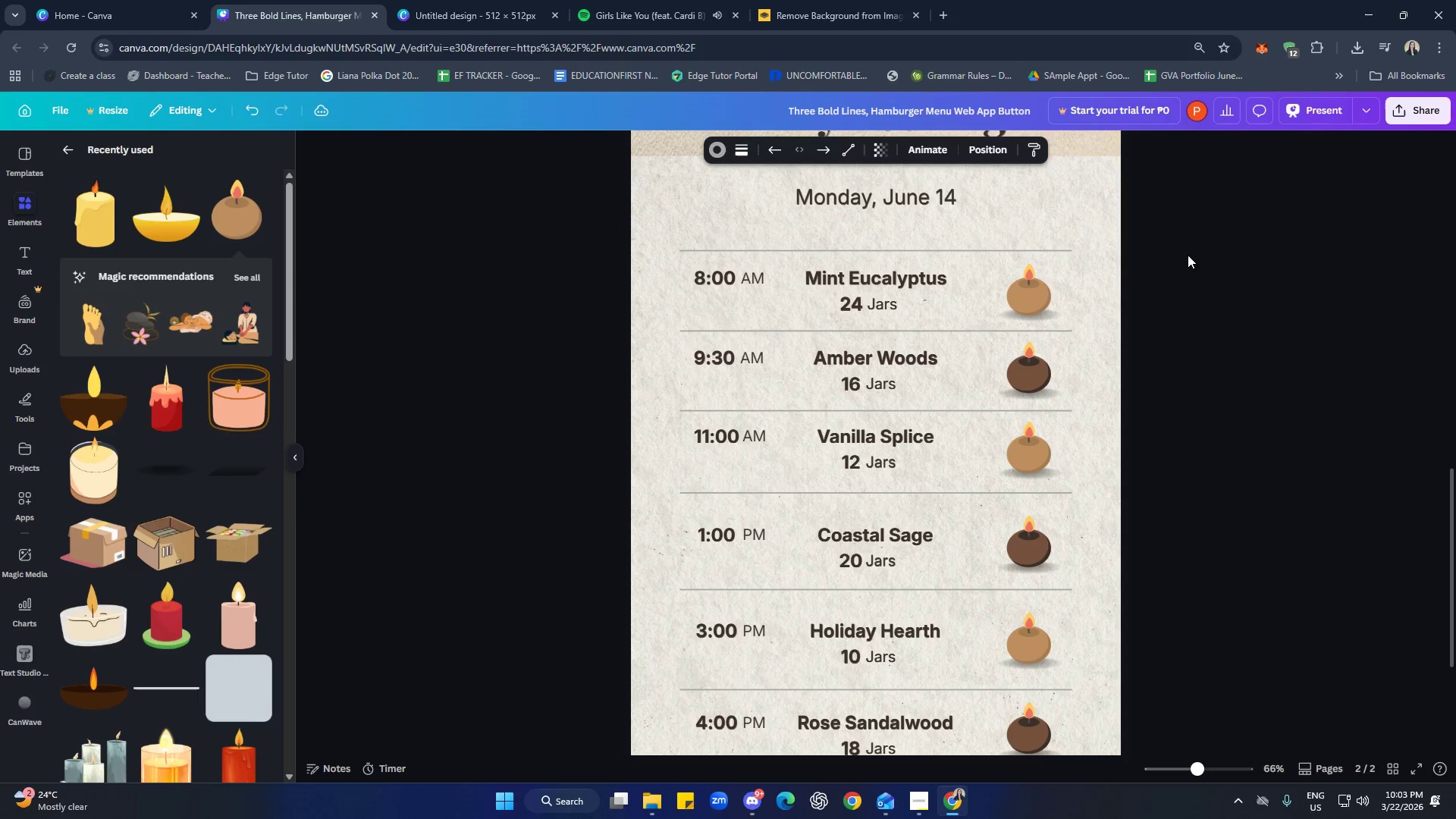 
key(ArrowUp)
 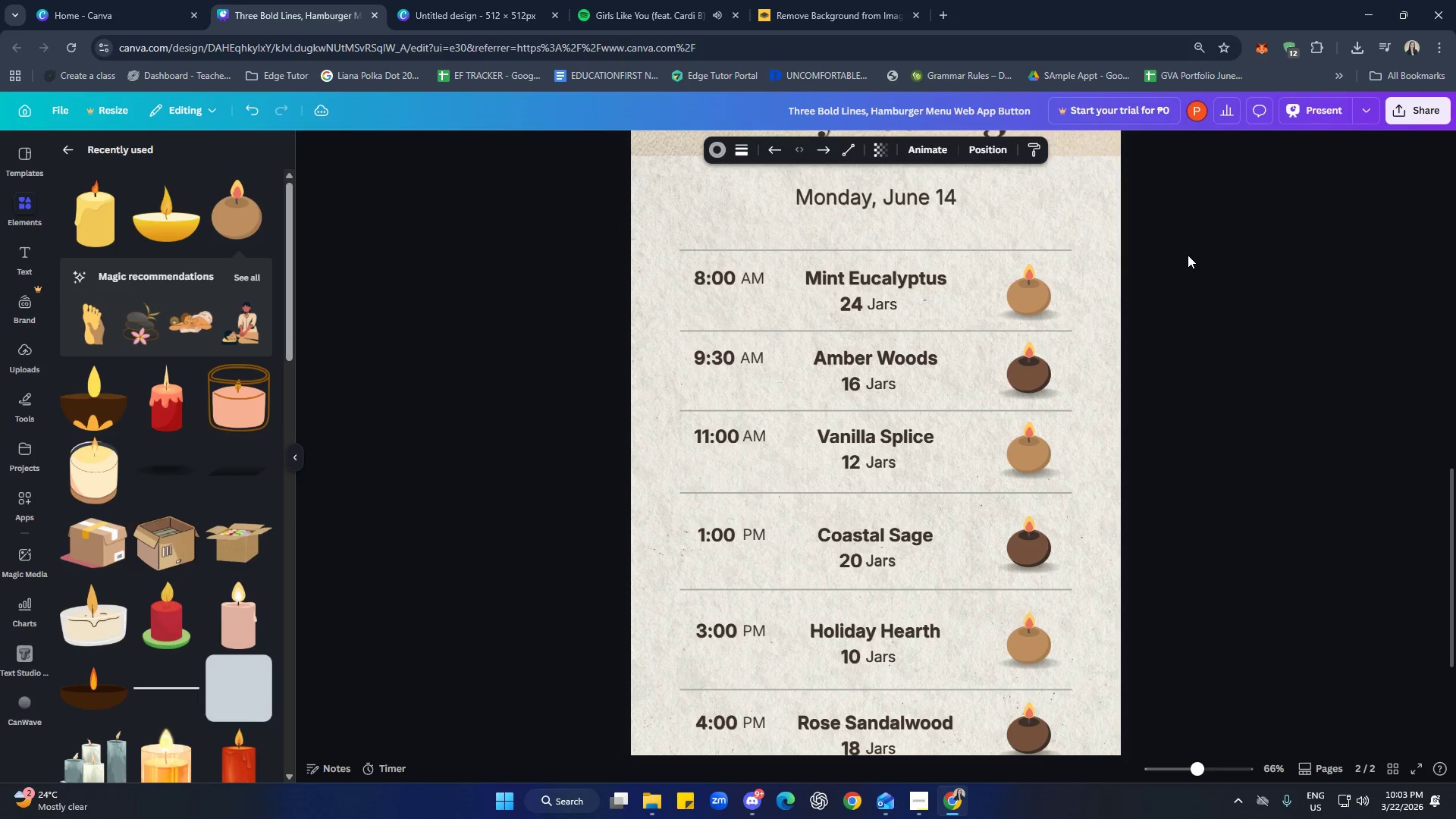 
key(ArrowUp)
 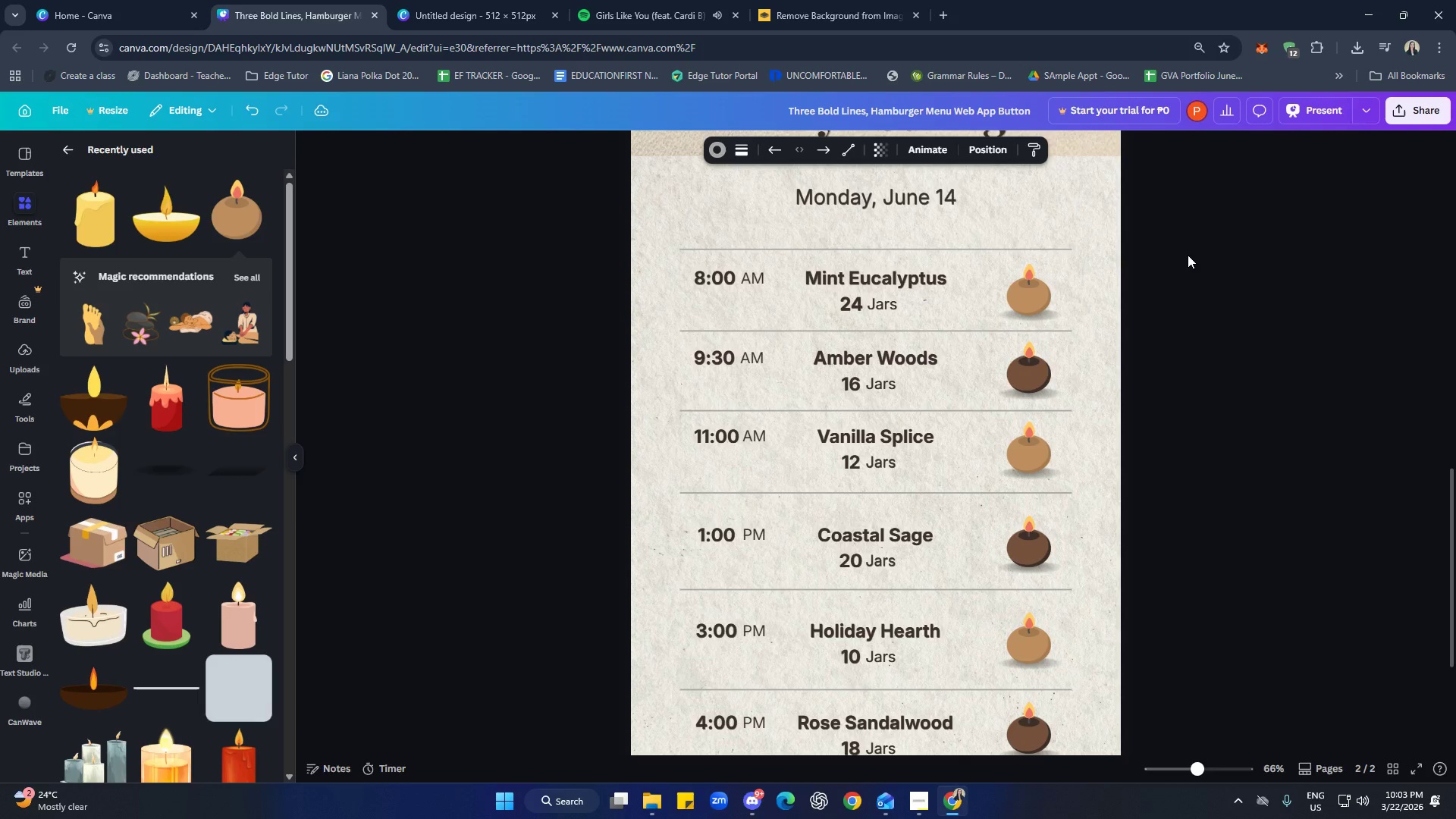 
key(ArrowUp)
 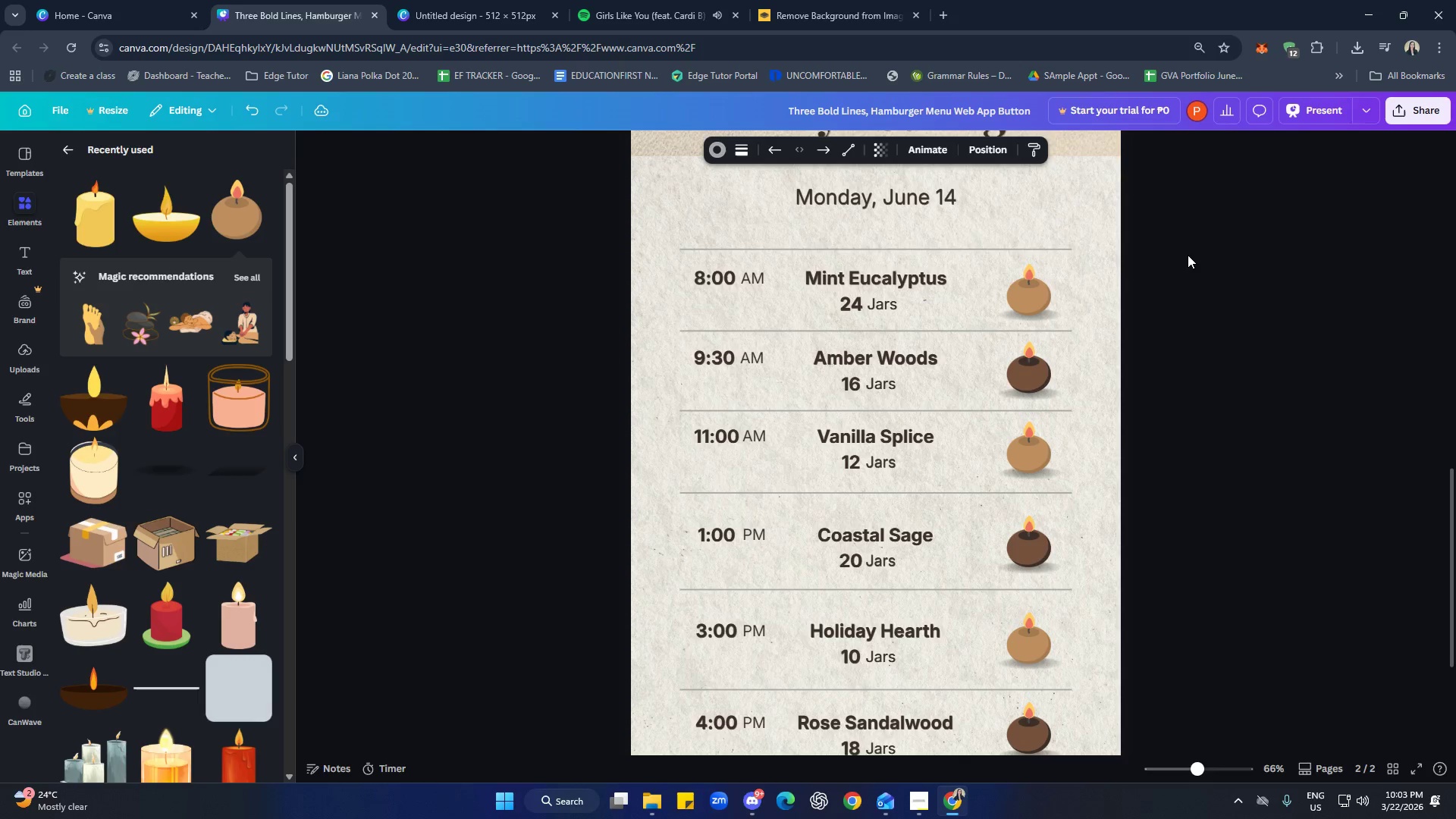 
key(ArrowUp)
 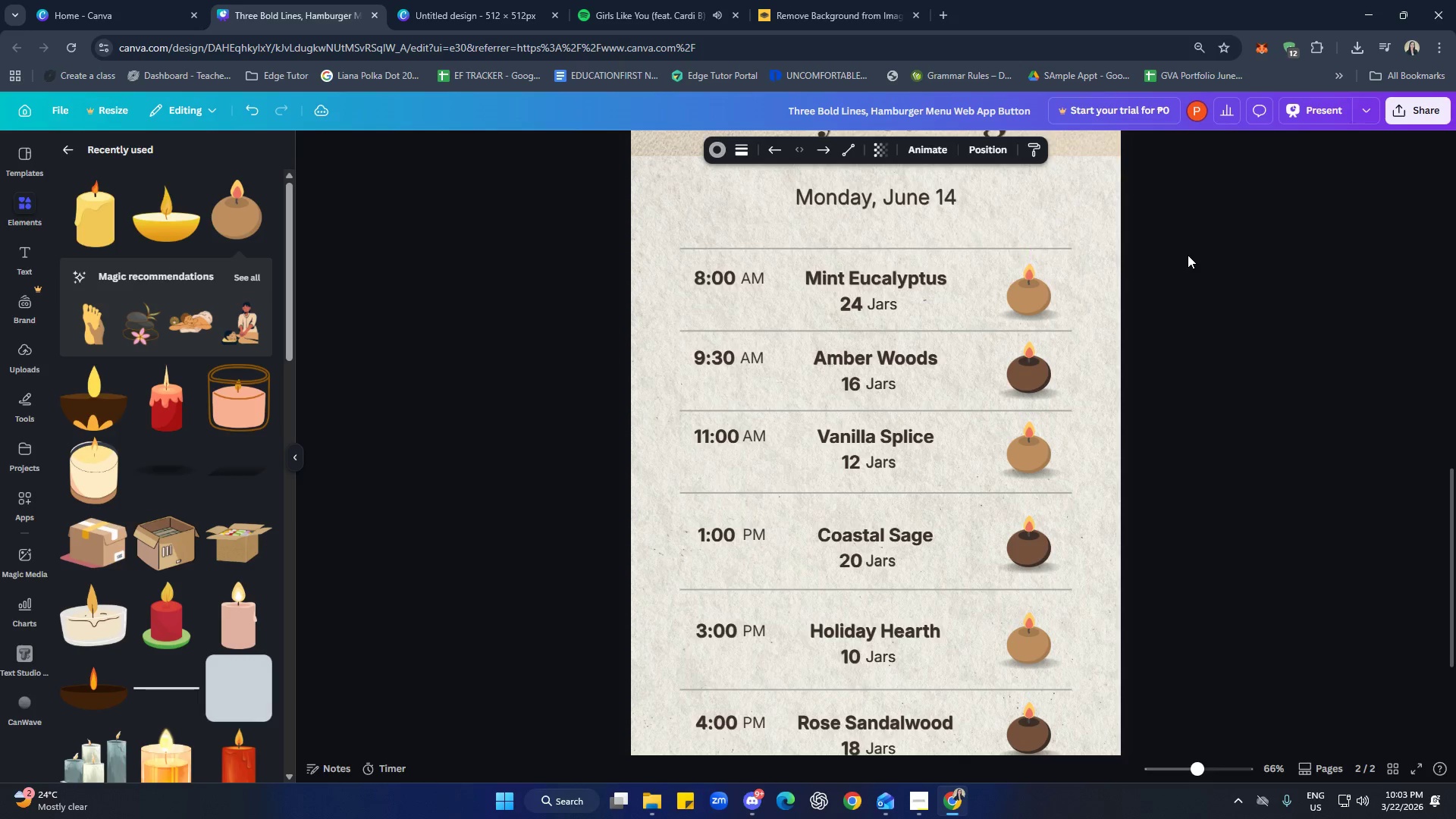 
key(ArrowUp)
 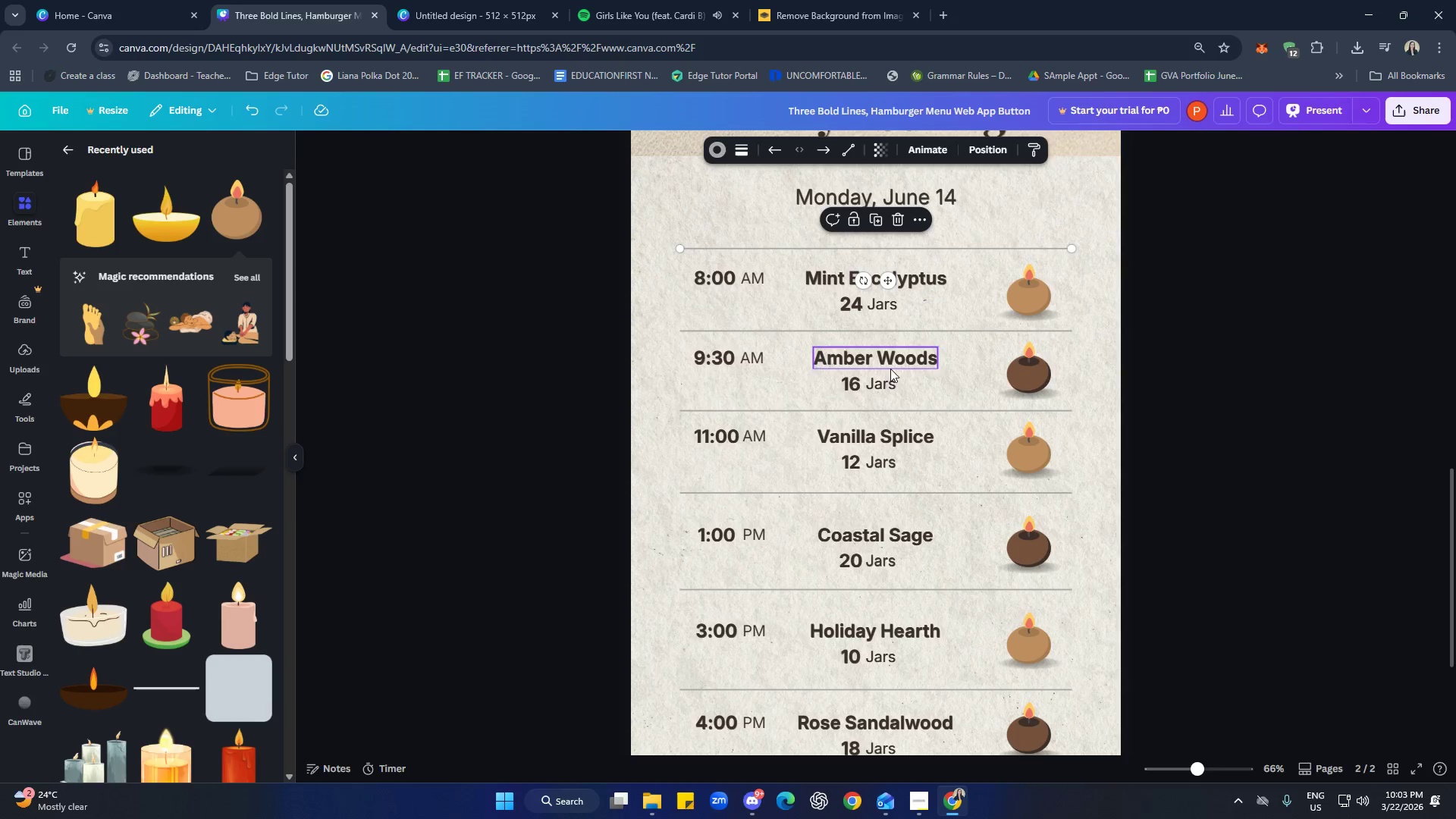 
left_click([526, 280])
 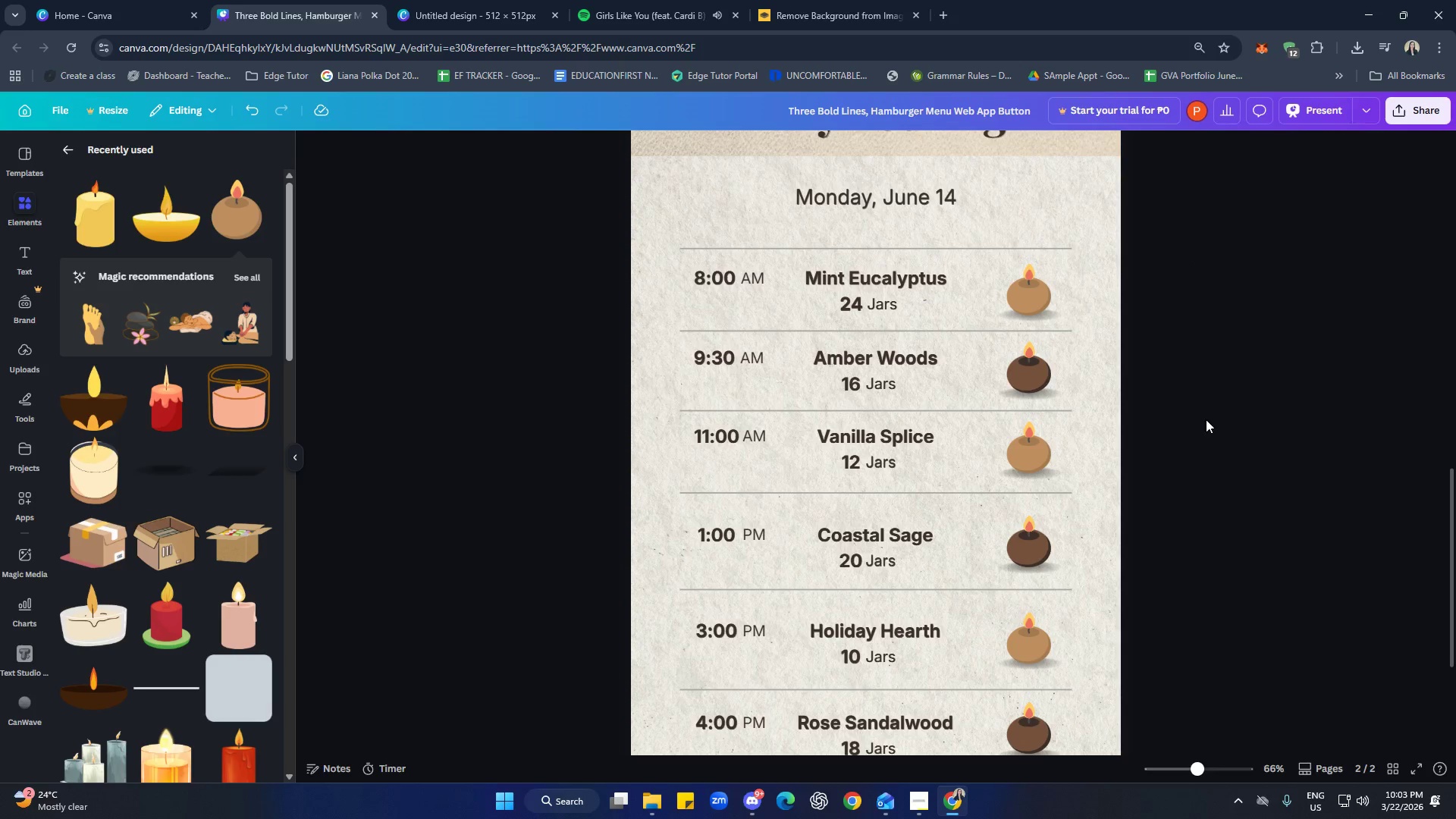 
scroll: coordinate [1197, 380], scroll_direction: down, amount: 2.0
 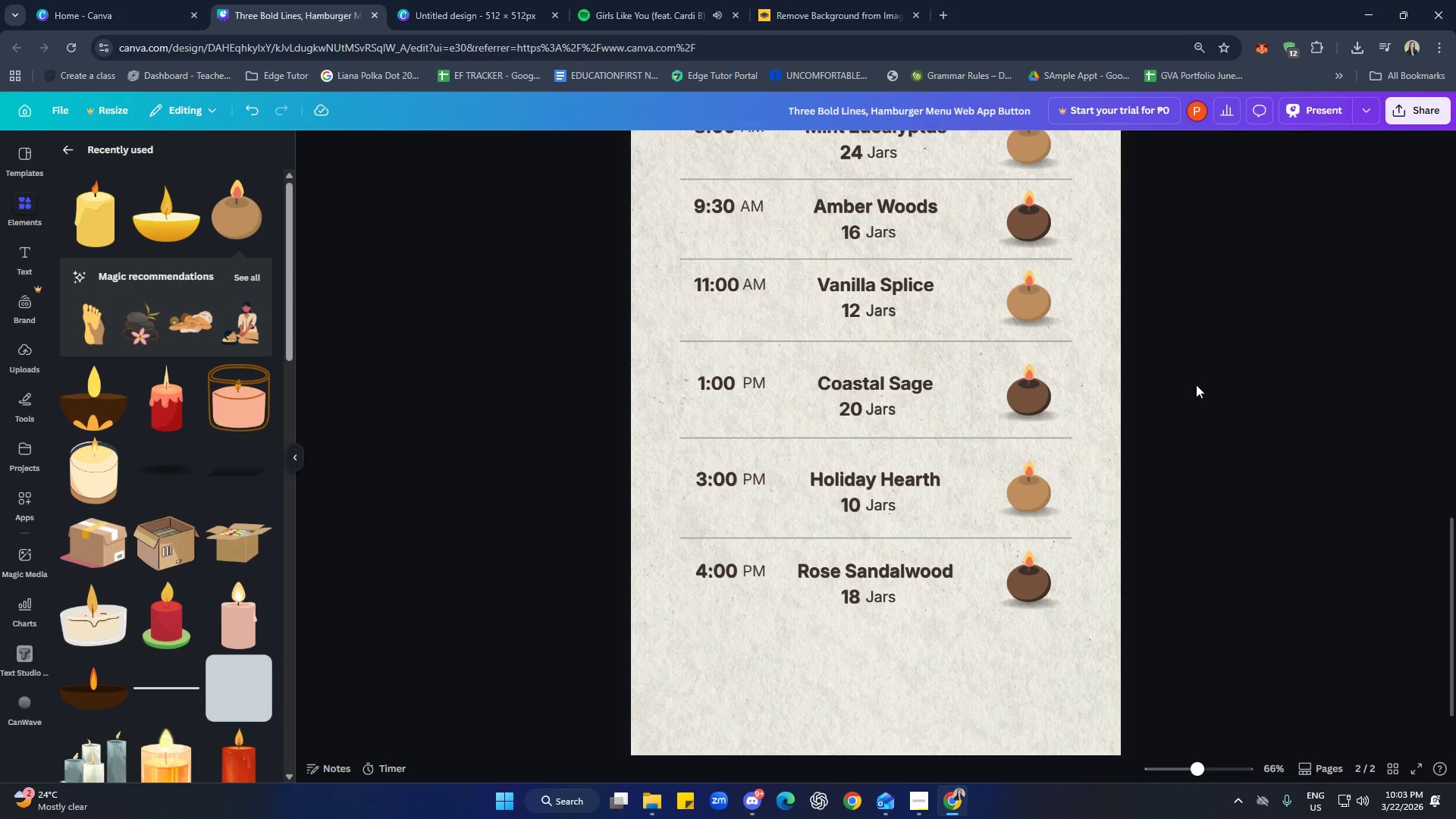 
scroll: coordinate [1213, 414], scroll_direction: none, amount: 0.0
 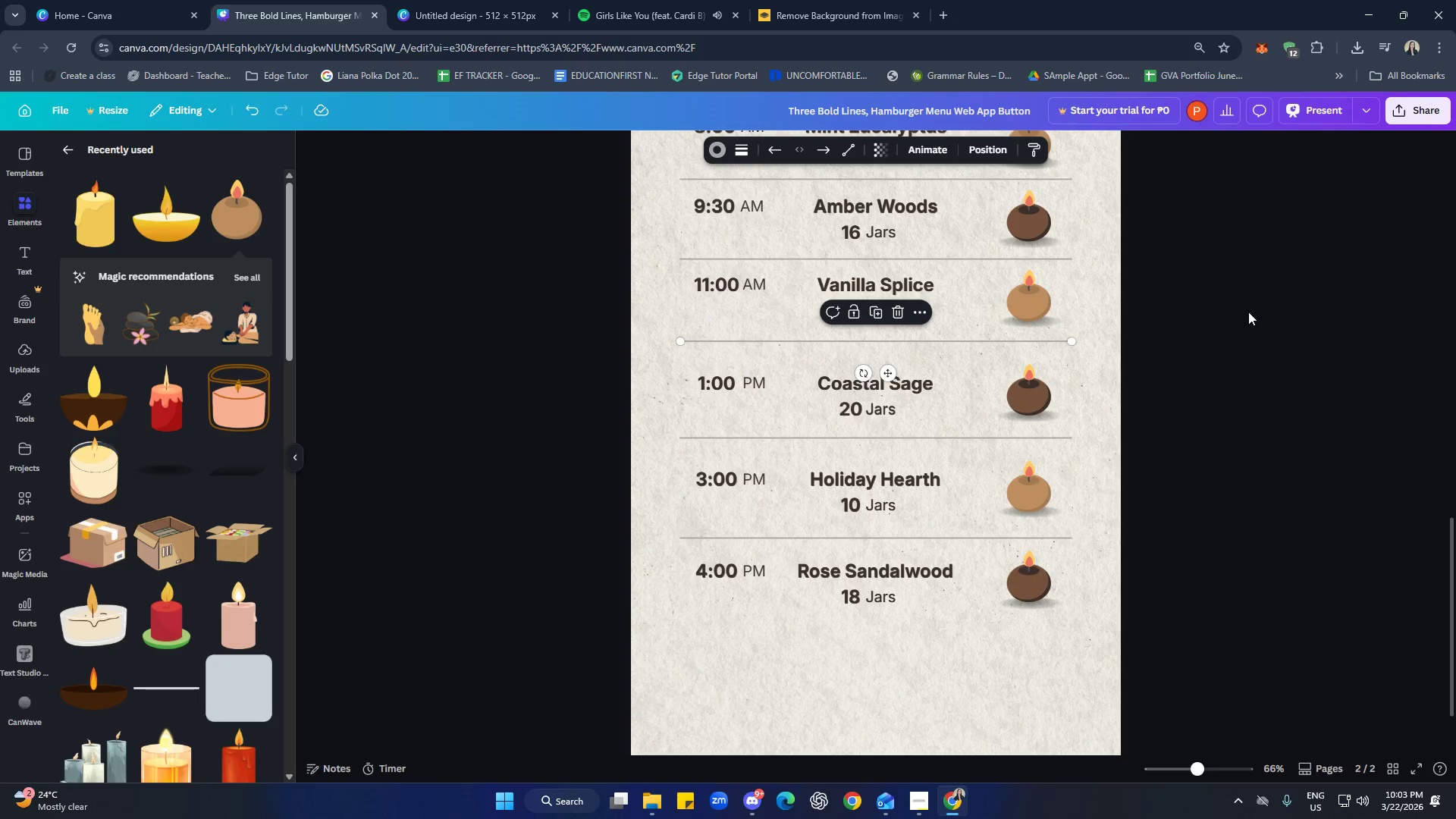 
hold_key(key=ArrowDown, duration=0.45)
 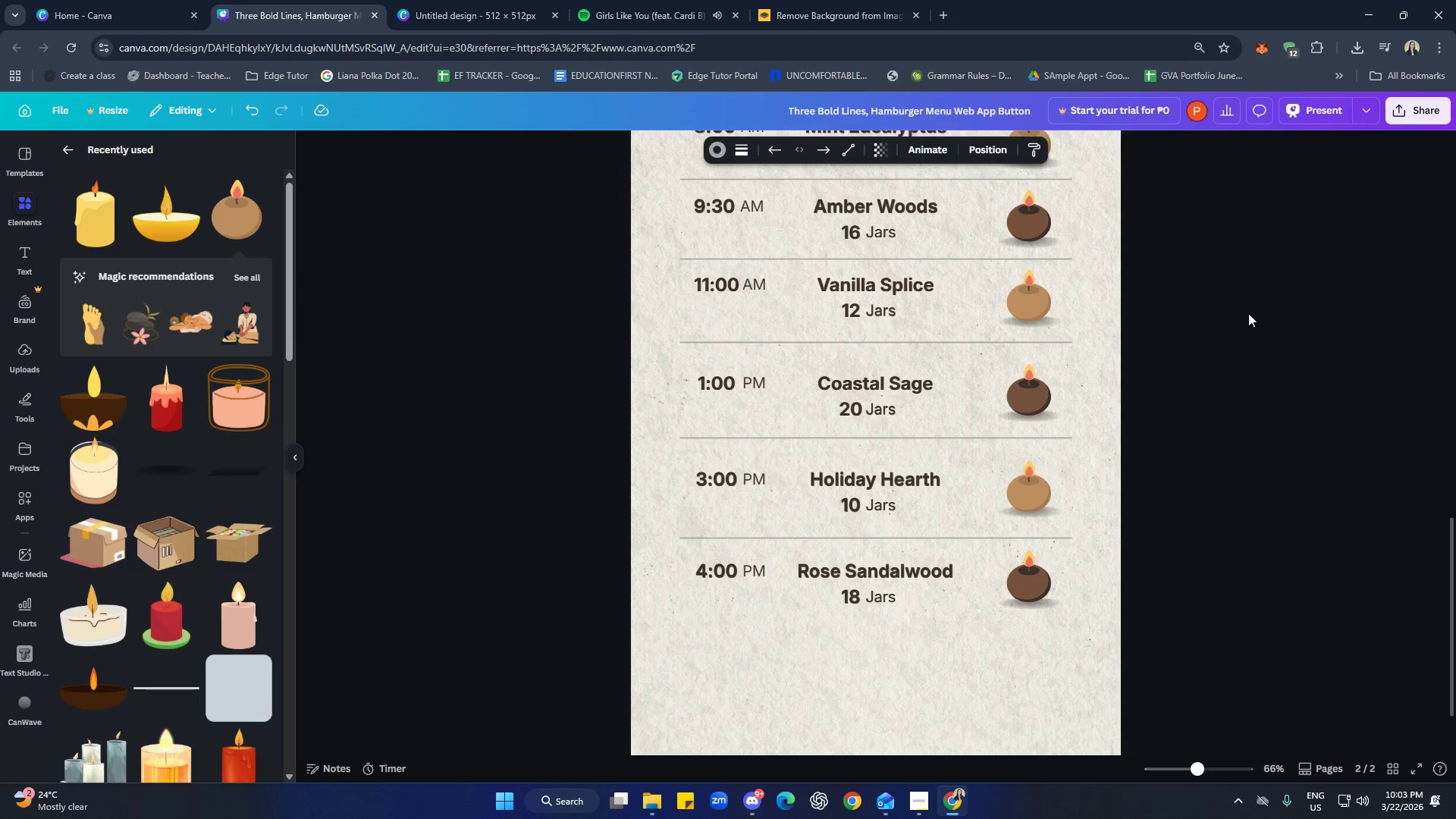 
key(ArrowDown)
 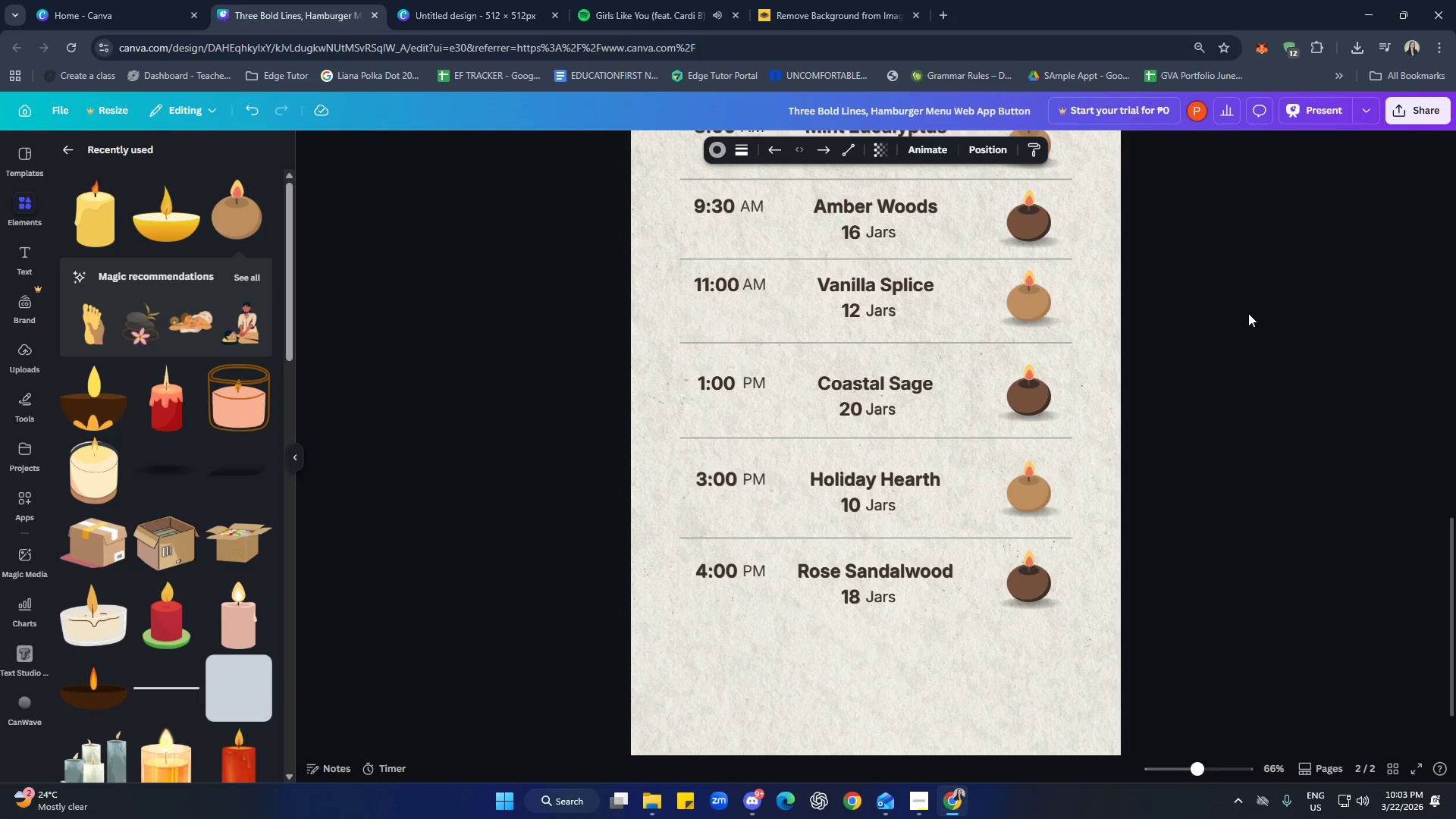 
key(ArrowDown)
 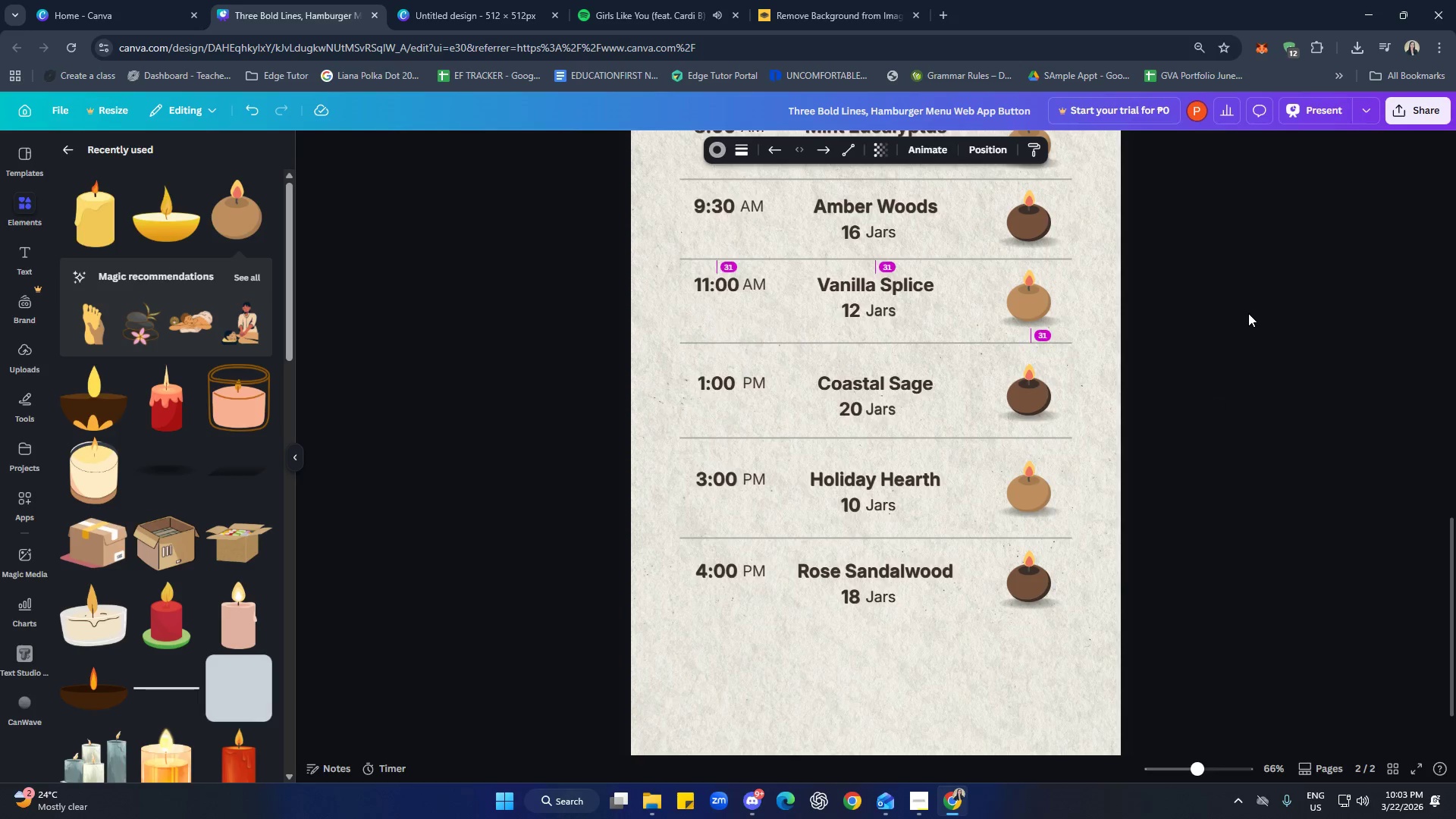 
key(ArrowDown)
 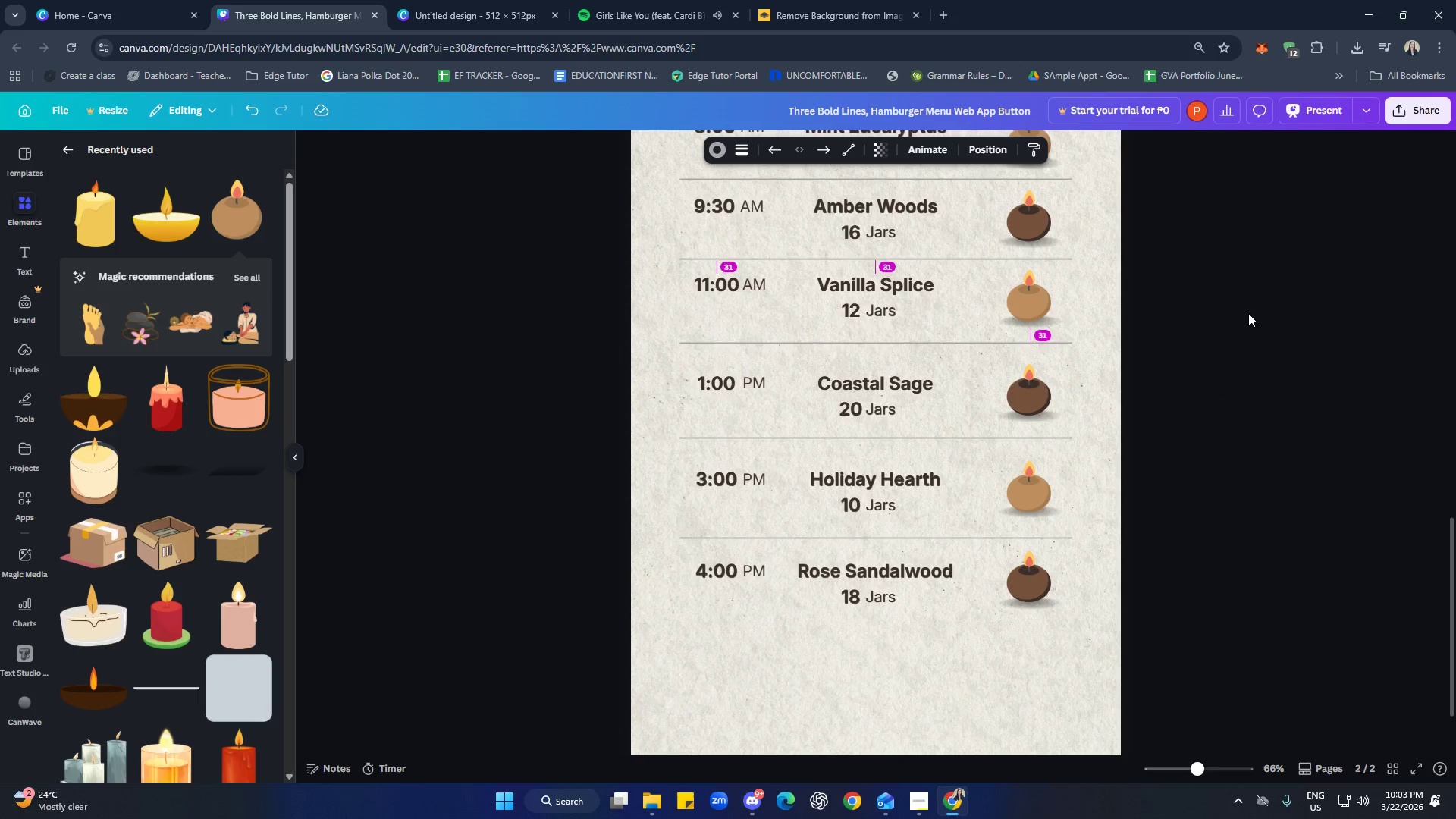 
key(ArrowDown)
 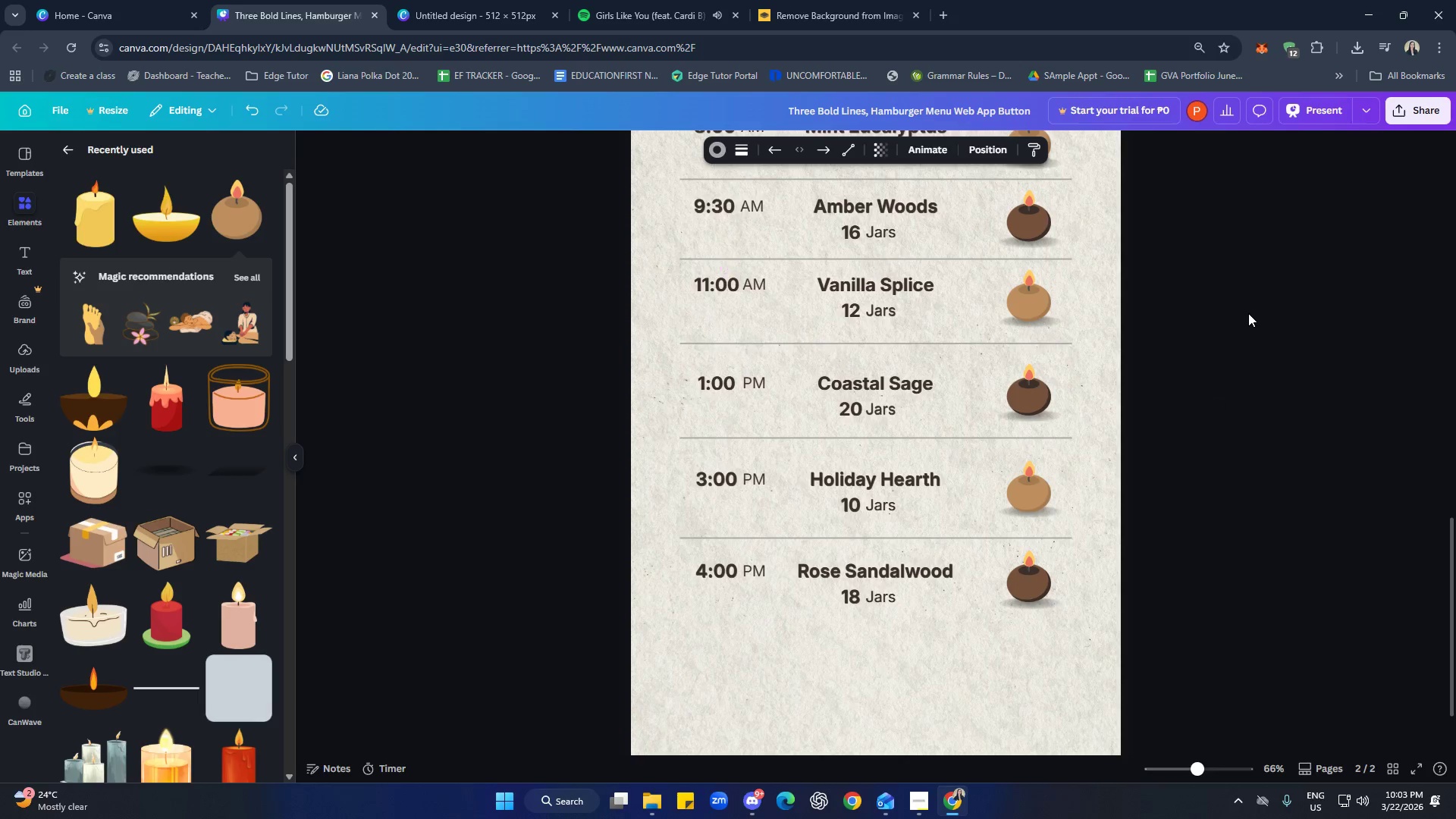 
key(ArrowDown)
 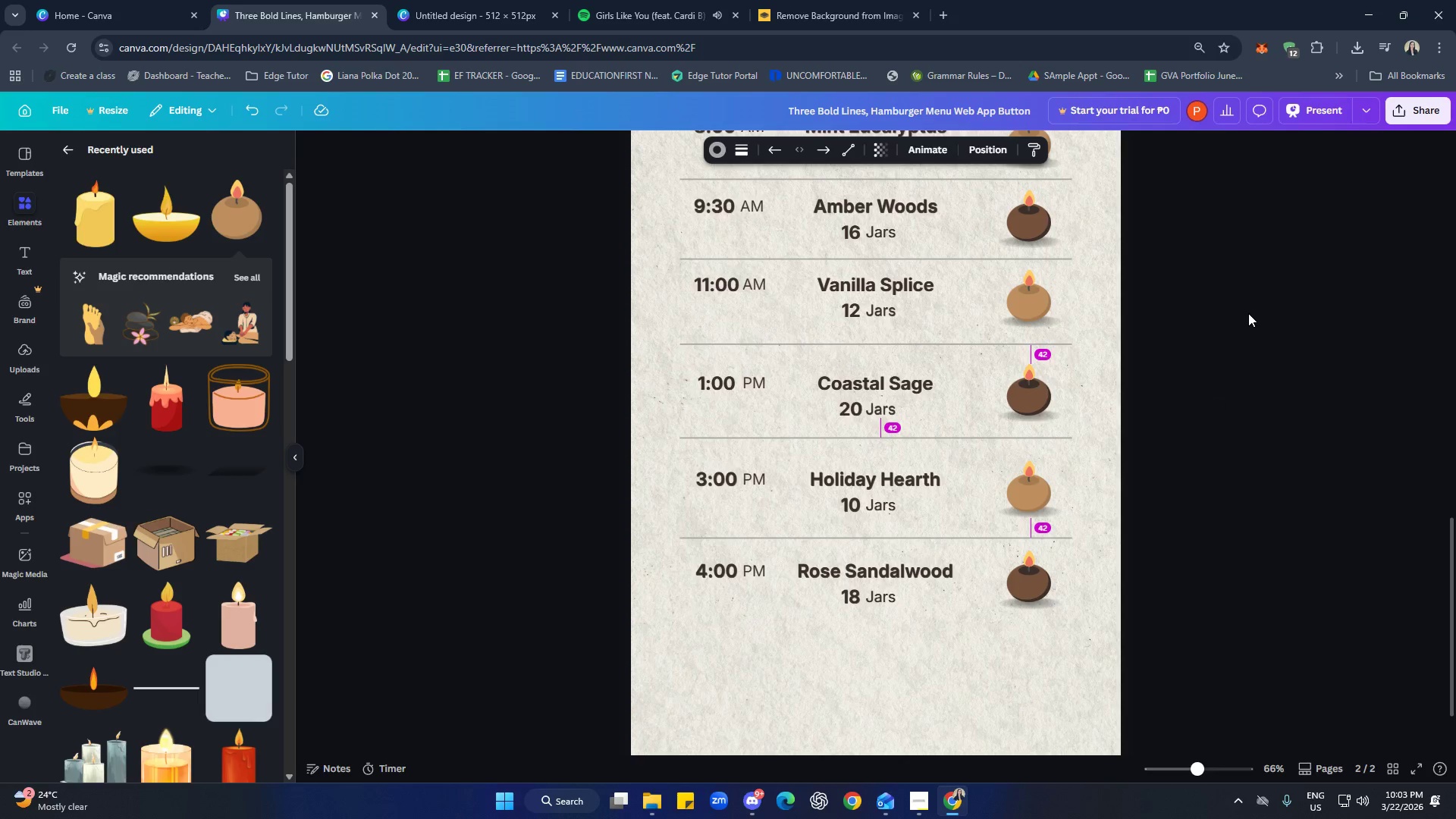 
key(ArrowDown)
 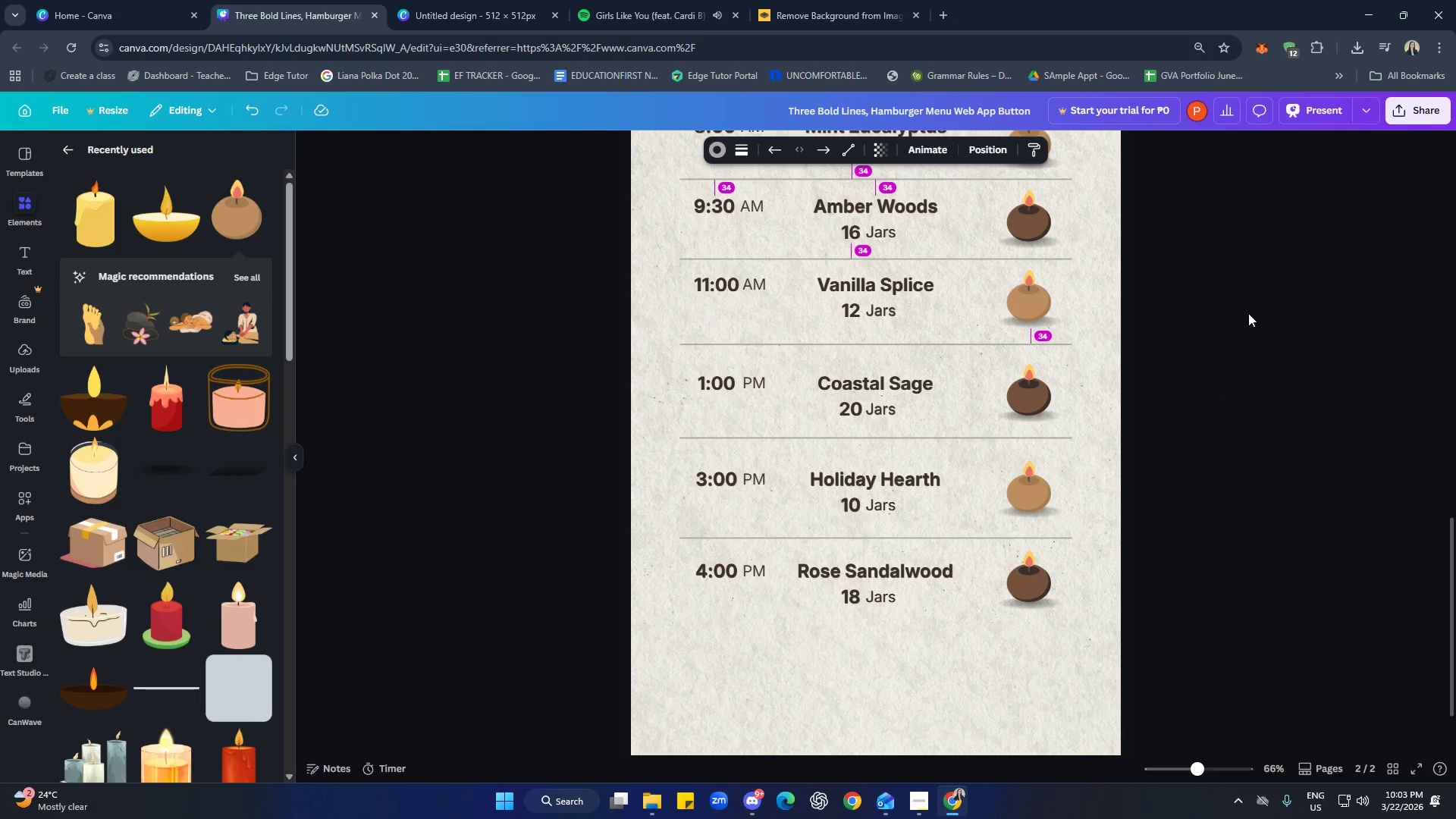 
key(ArrowDown)
 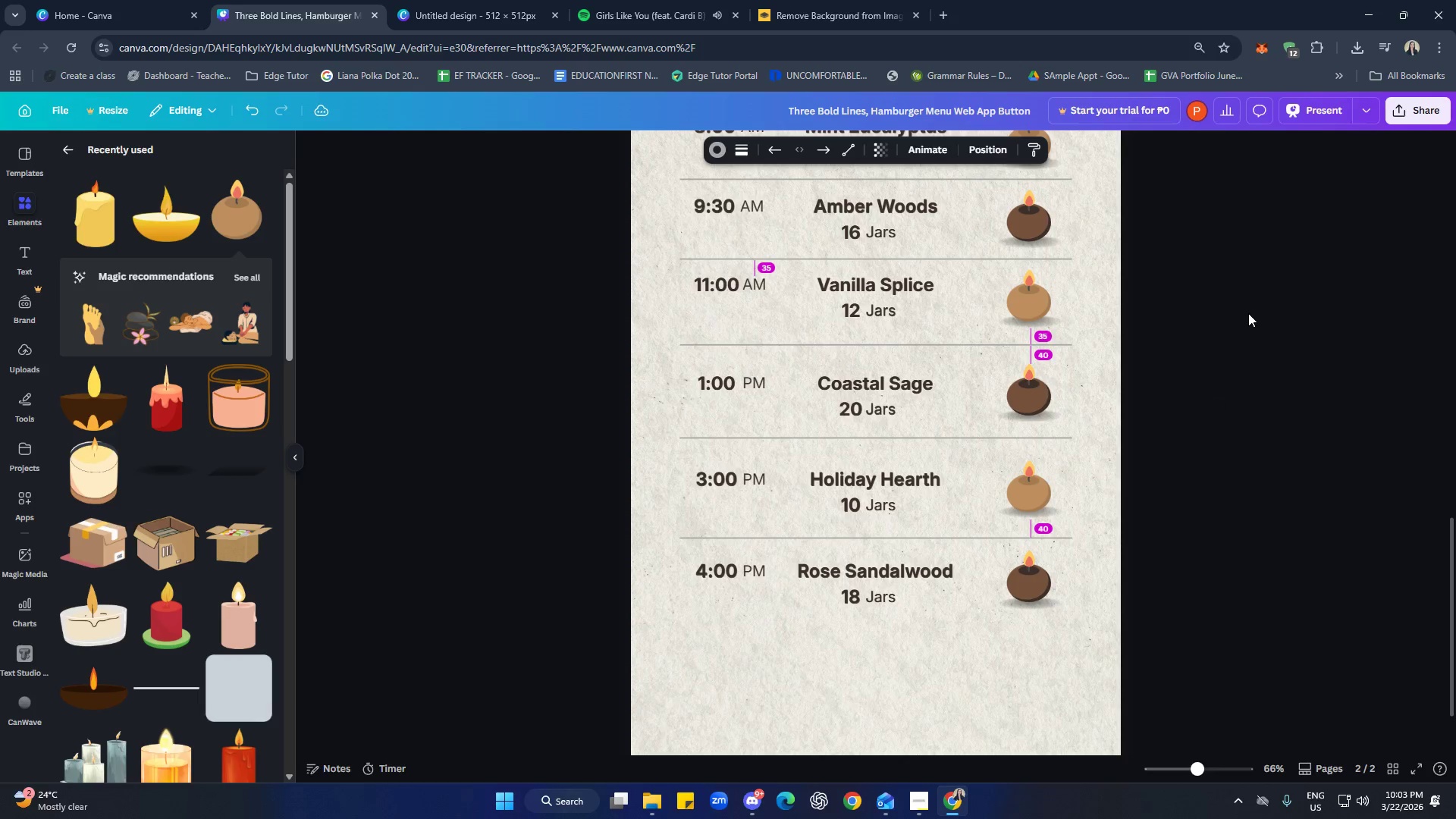 
key(ArrowDown)
 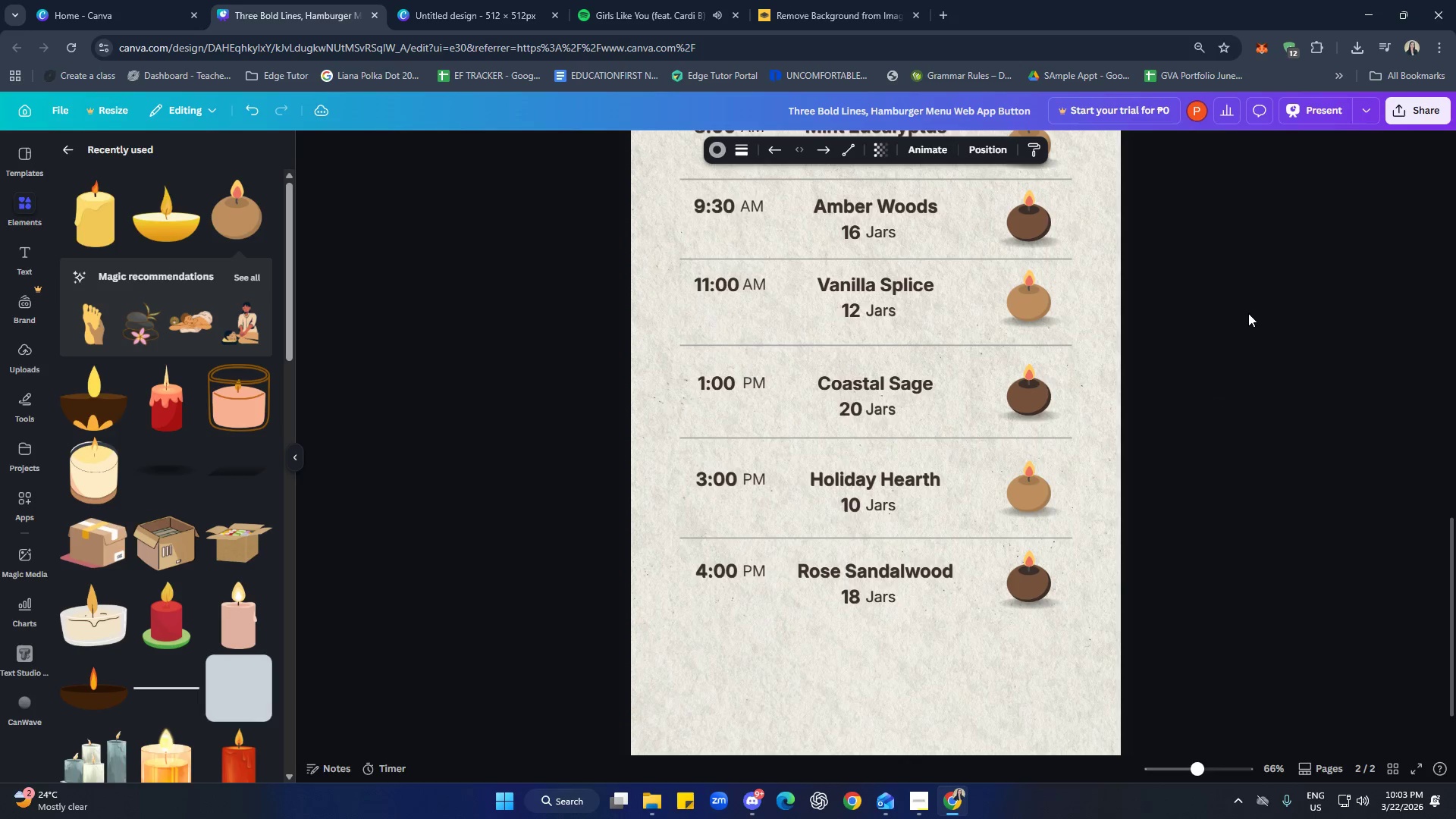 
key(ArrowDown)
 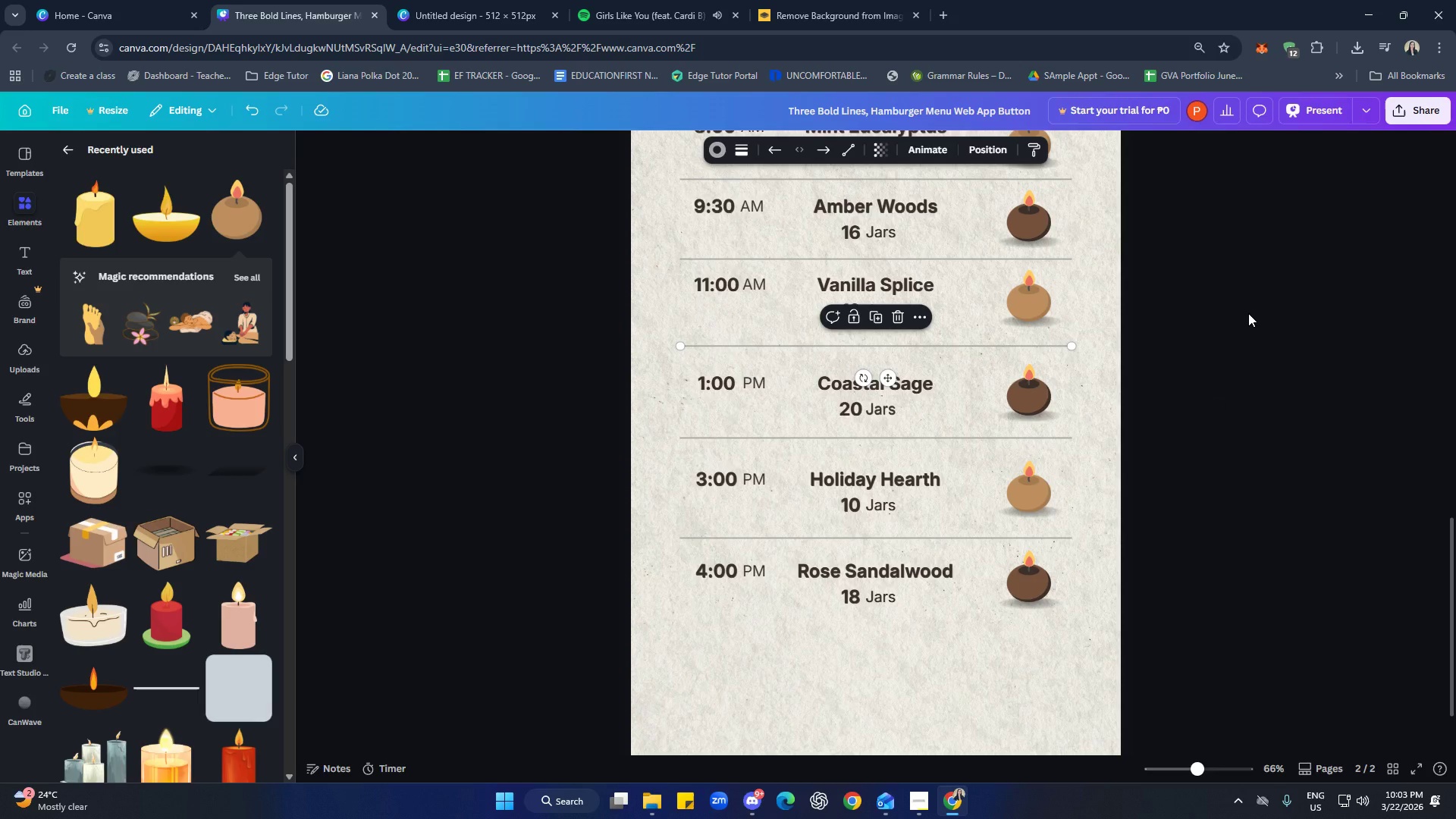 
left_click([1248, 313])
 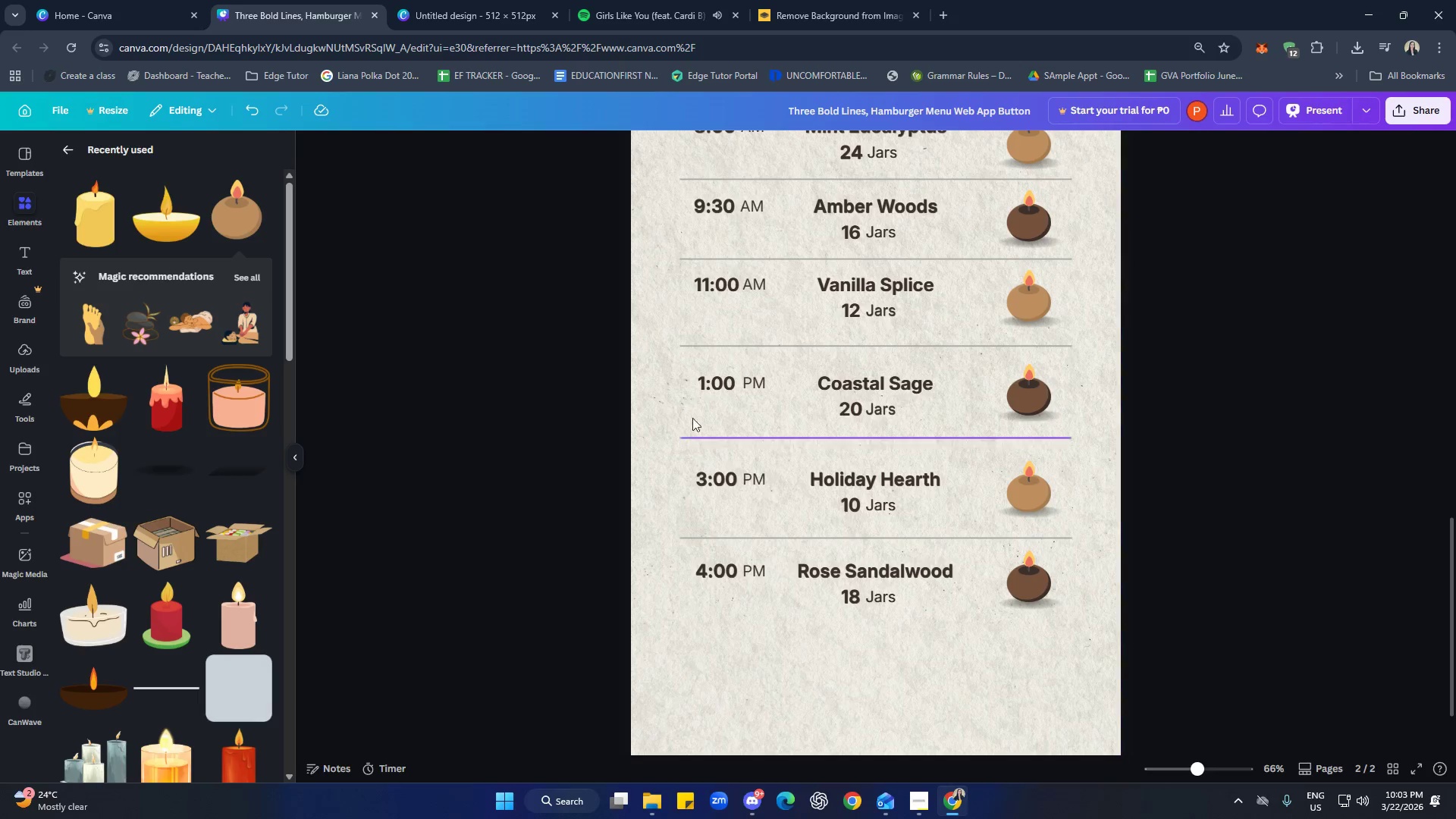 
left_click_drag(start_coordinate=[566, 342], to_coordinate=[1064, 622])
 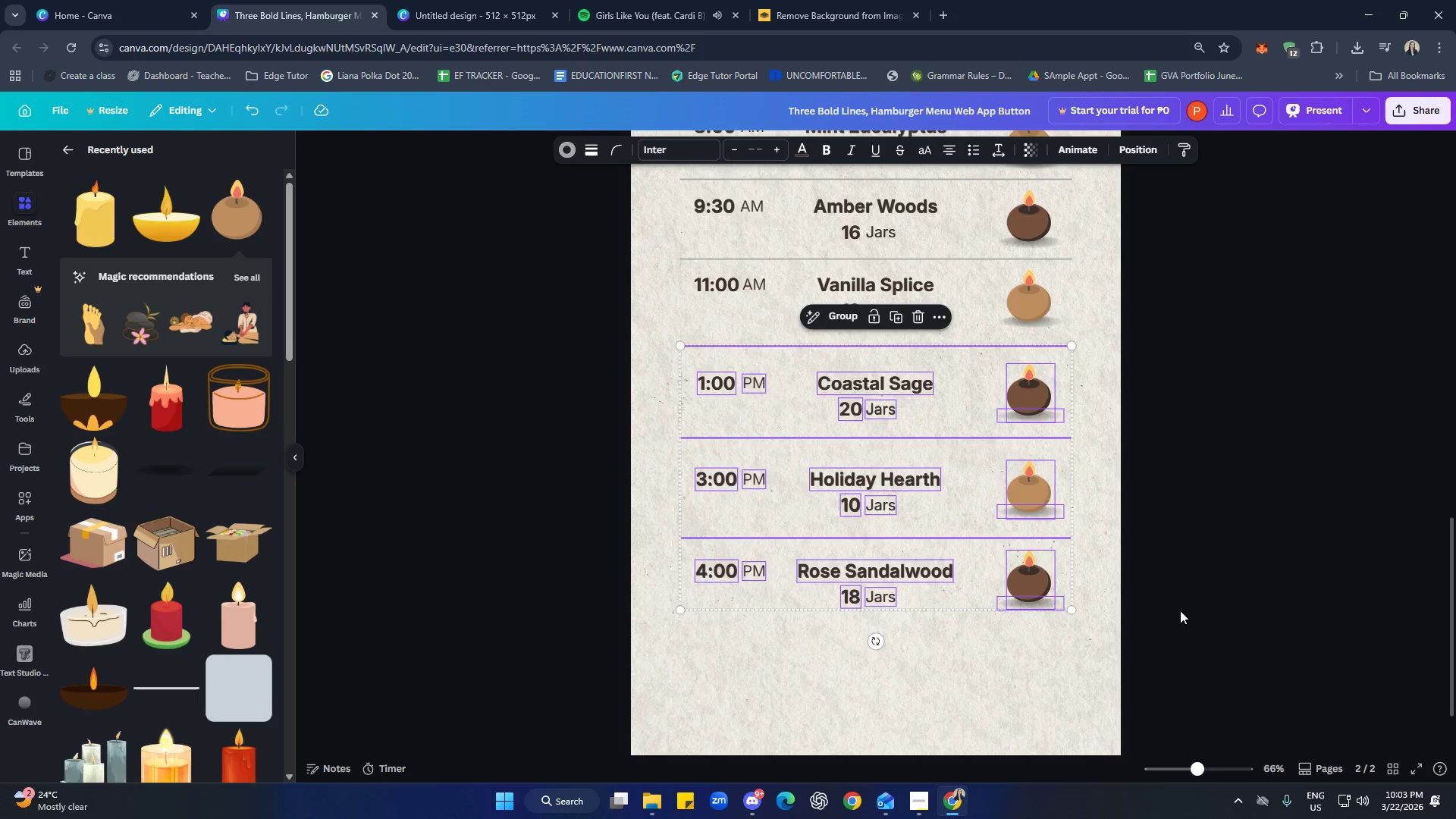 
hold_key(key=ArrowDown, duration=1.24)
 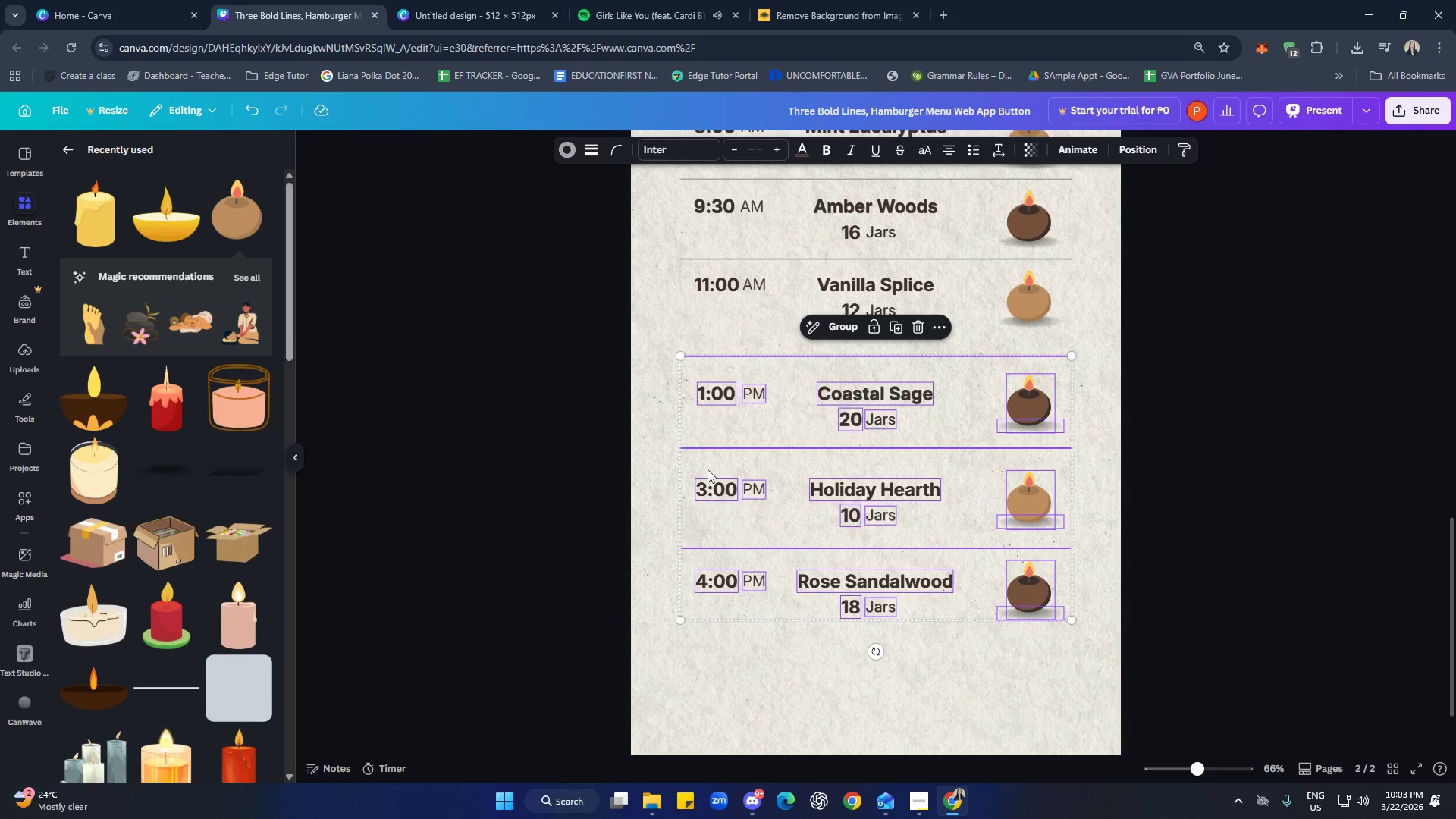 
left_click([654, 382])
 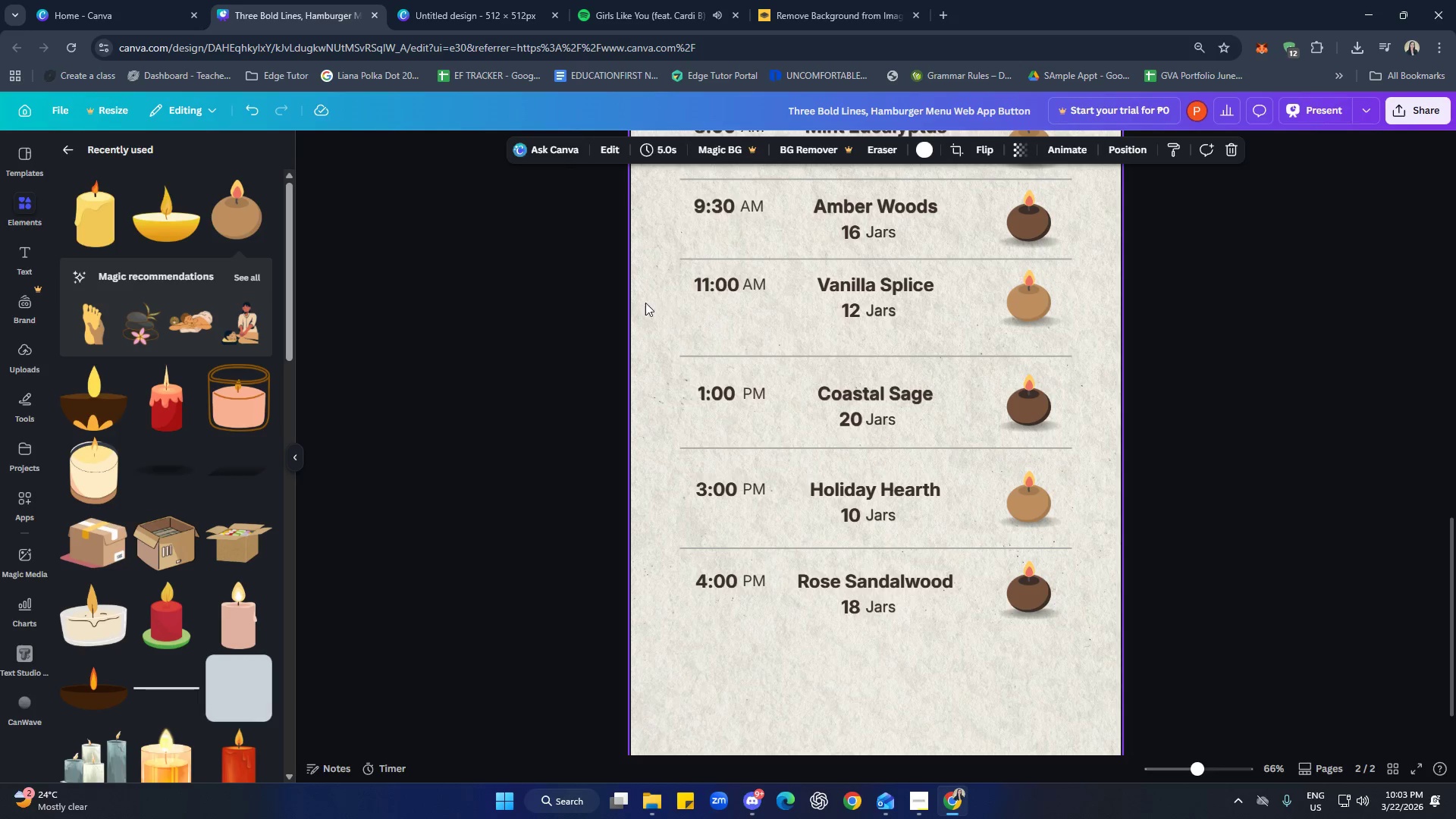 
left_click_drag(start_coordinate=[670, 284], to_coordinate=[1050, 314])
 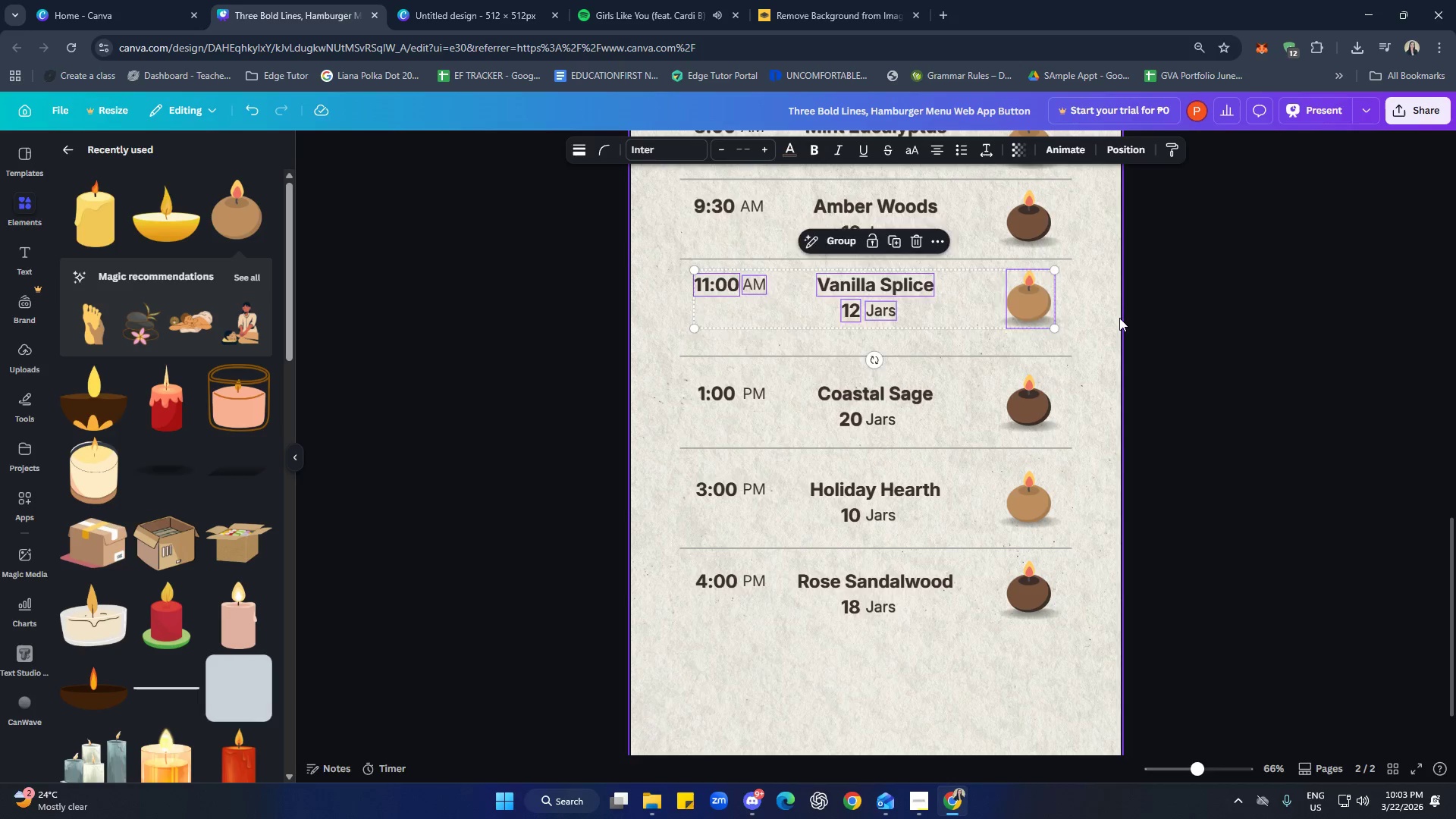 
hold_key(key=ArrowDown, duration=0.81)
 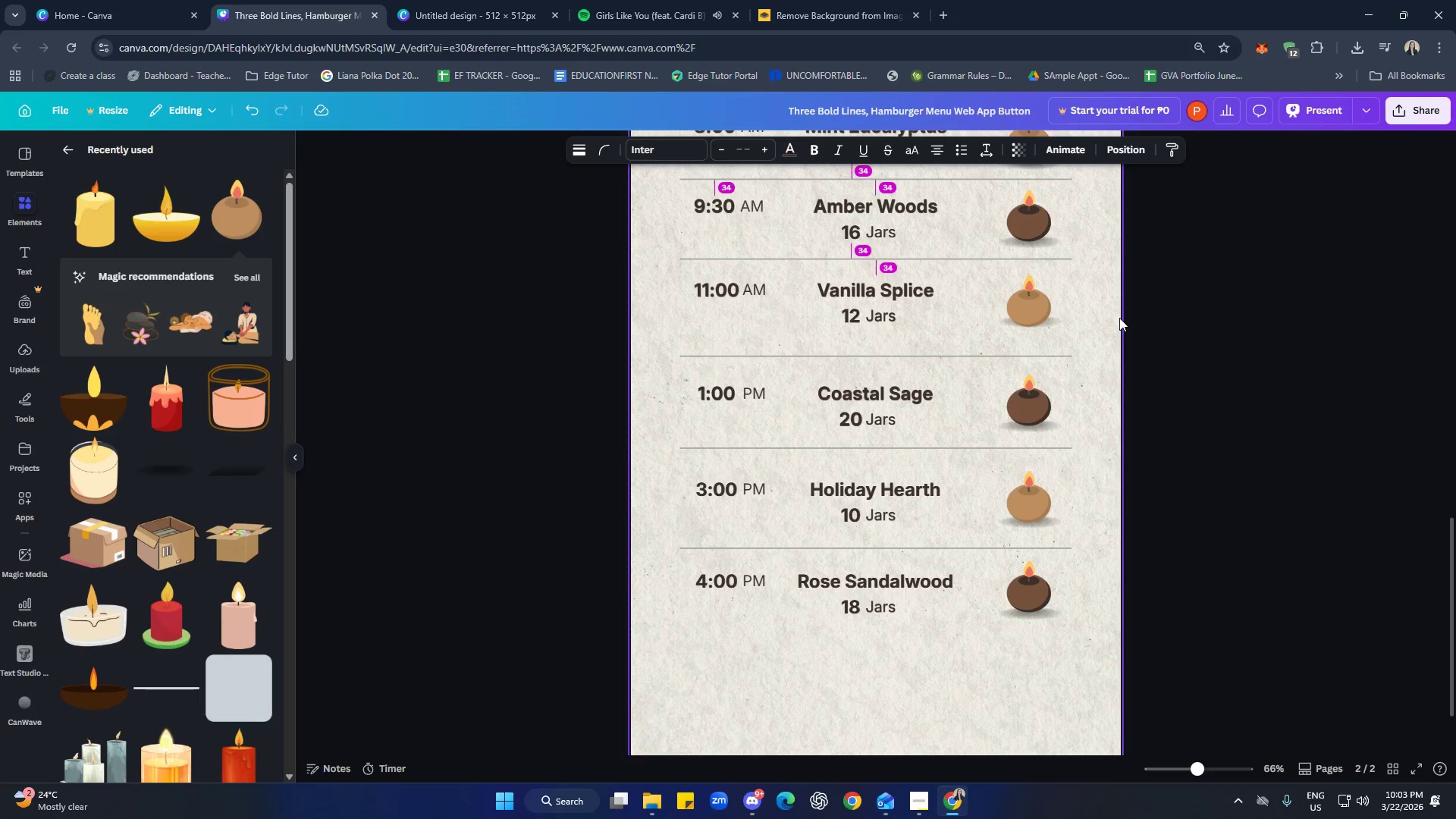 
key(ArrowDown)
 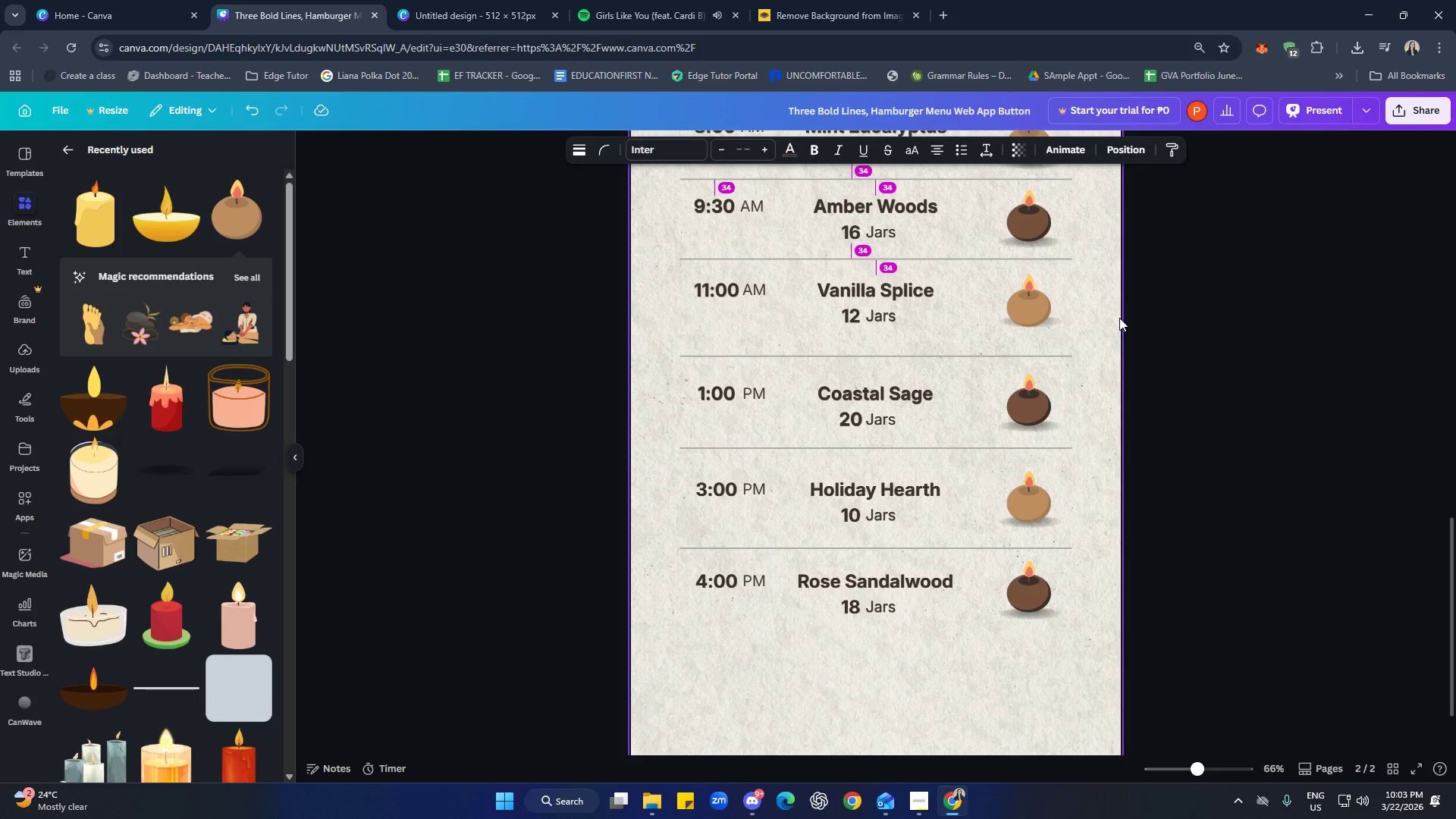 
key(ArrowDown)
 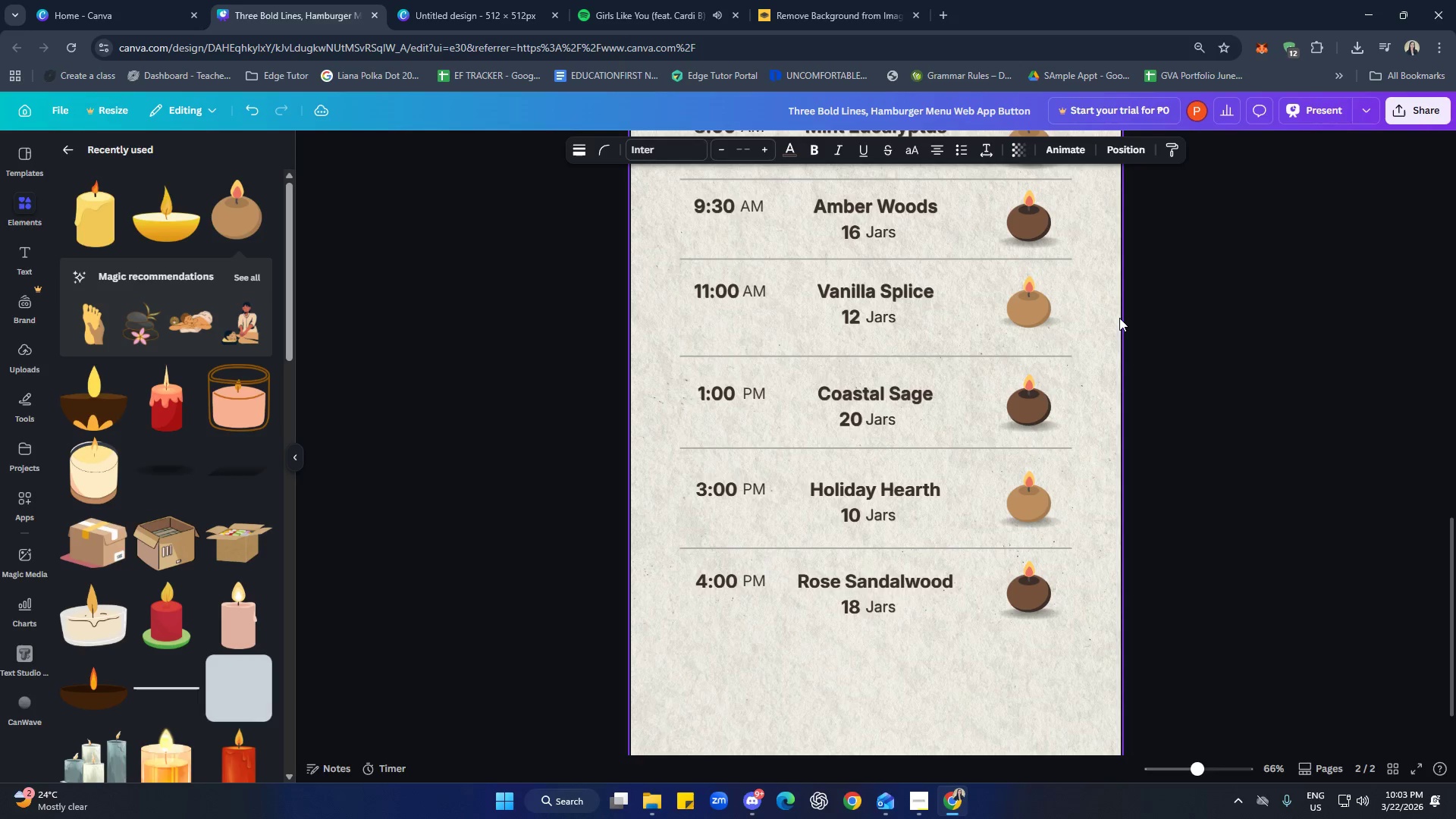 
key(ArrowDown)
 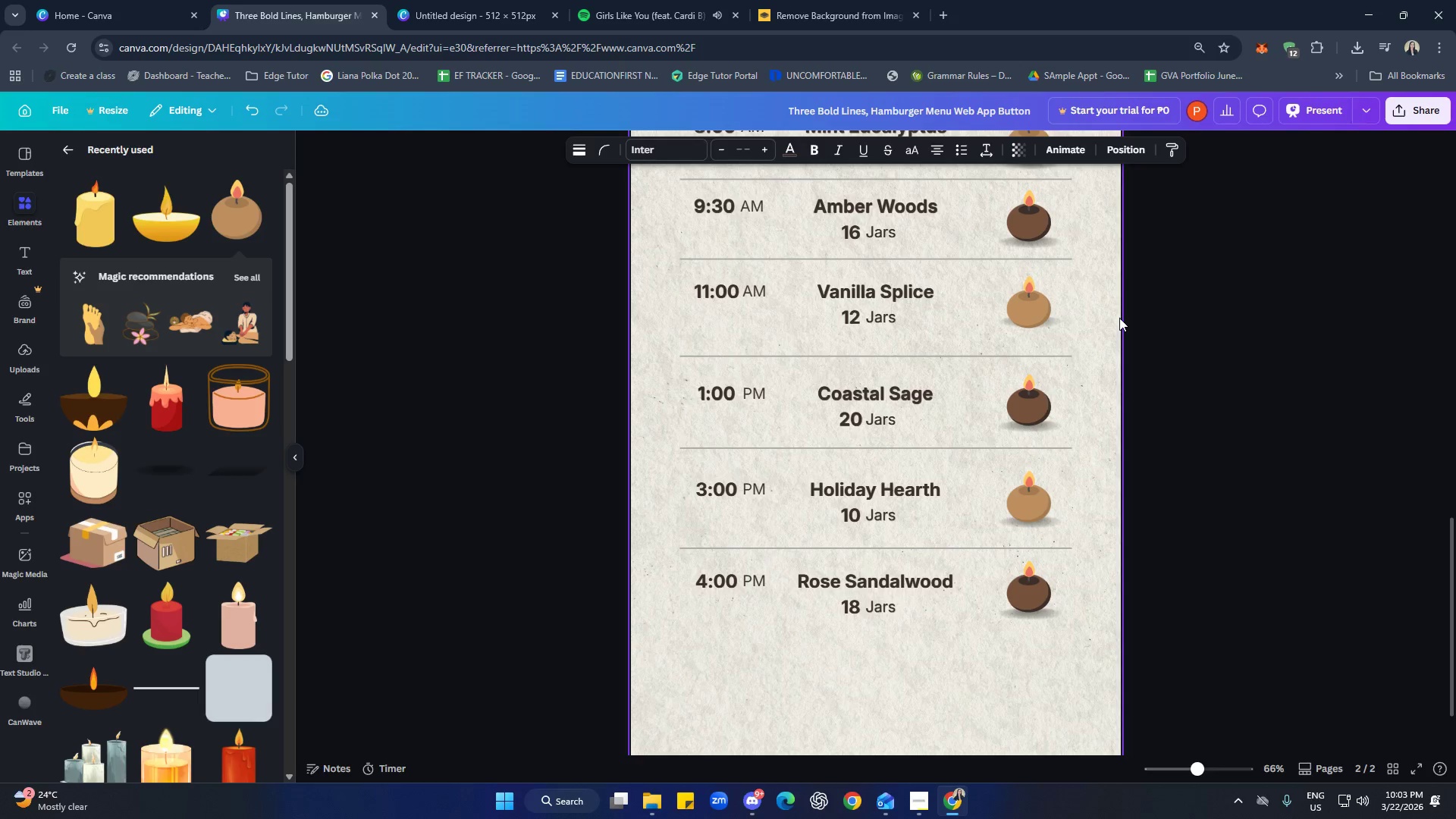 
key(ArrowDown)
 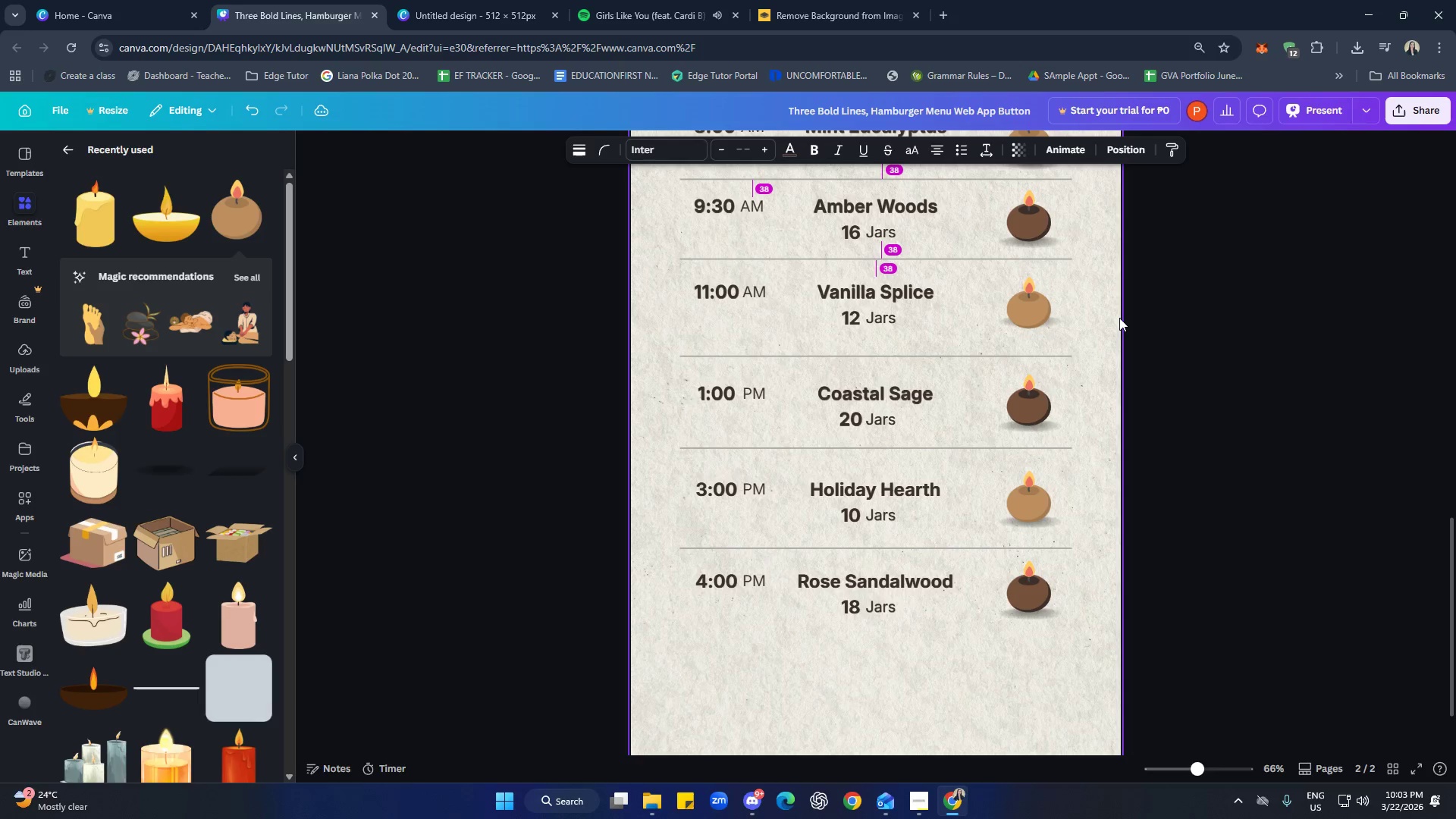 
key(ArrowDown)
 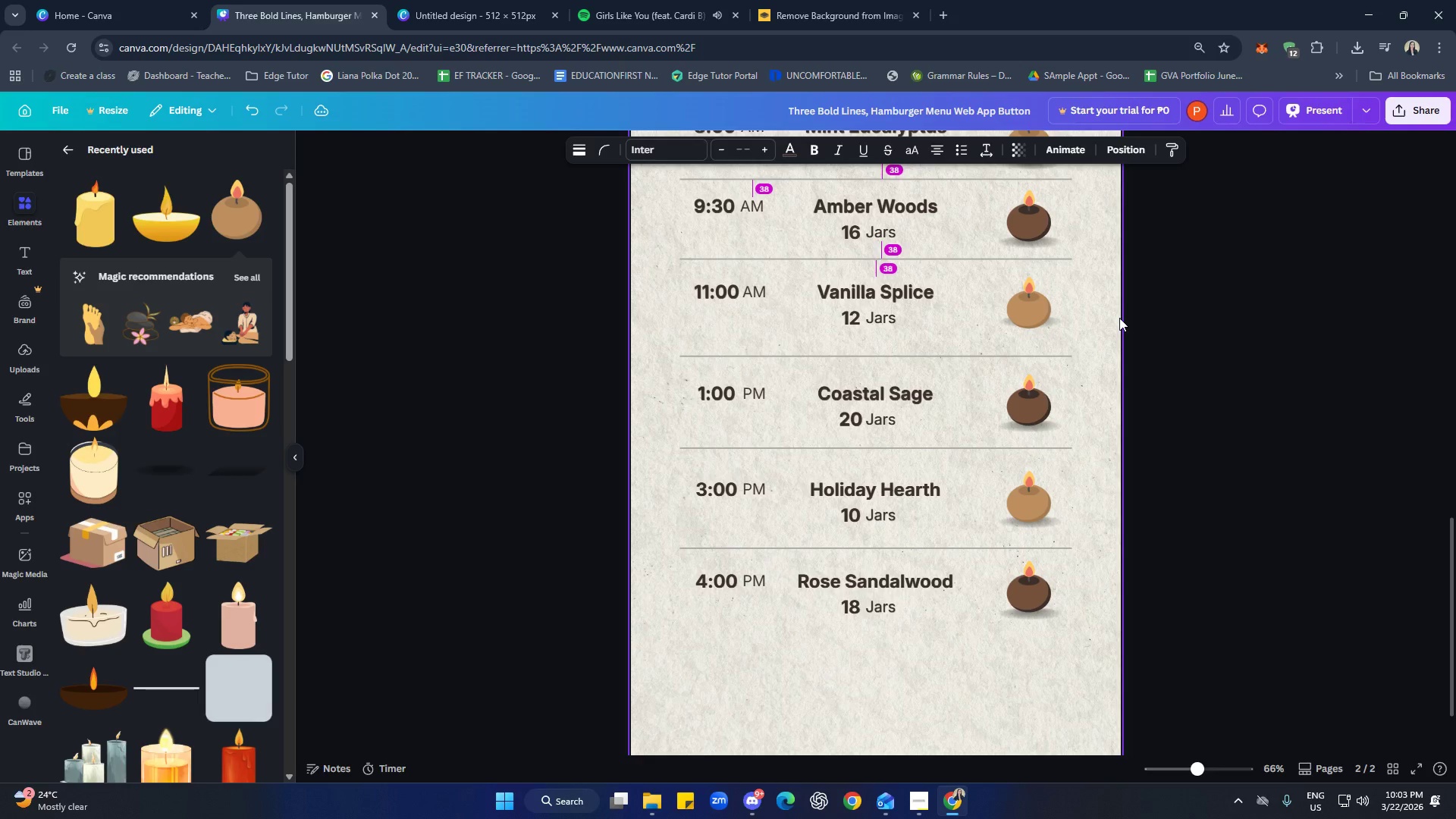 
key(ArrowDown)
 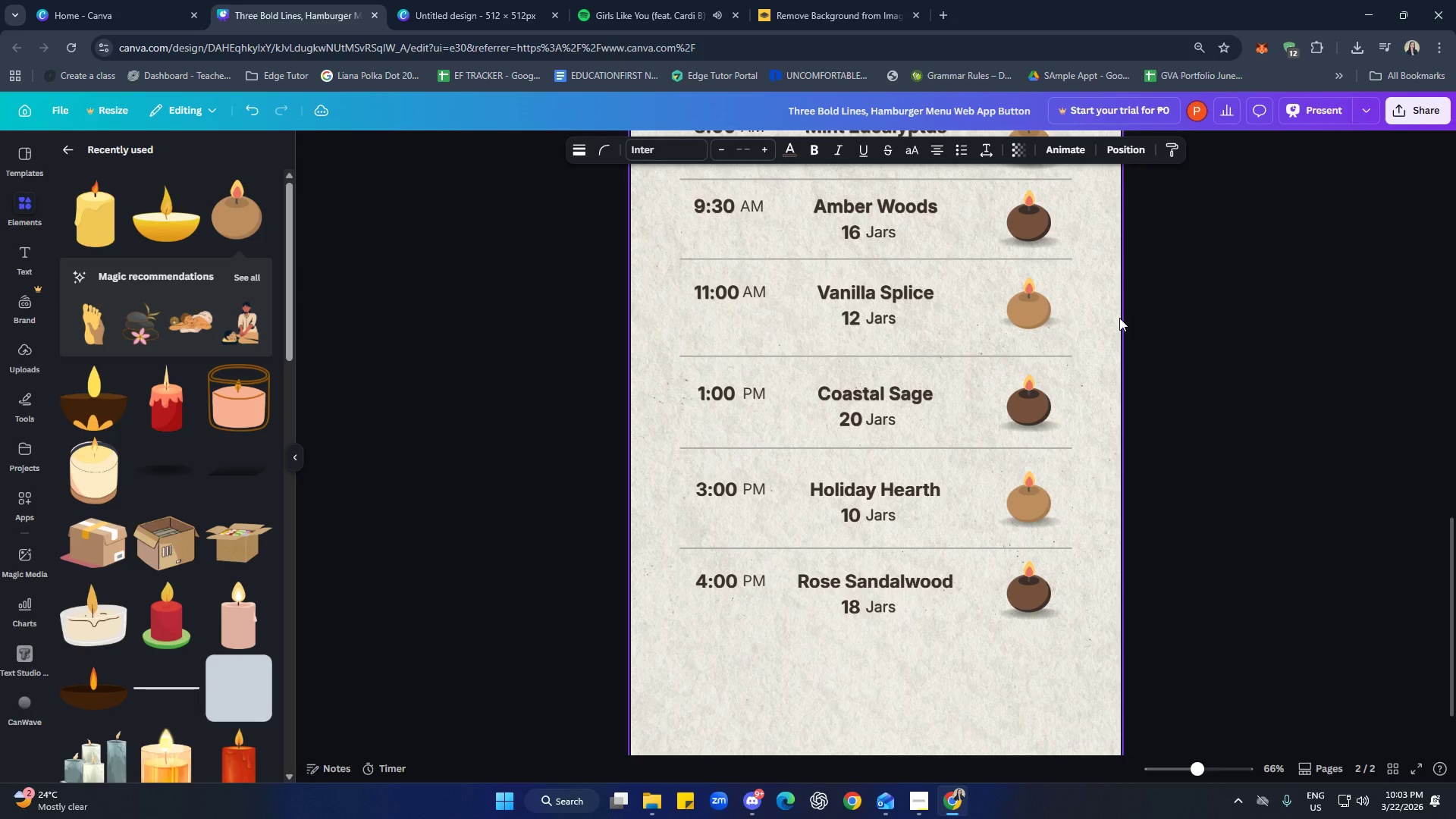 
key(ArrowDown)
 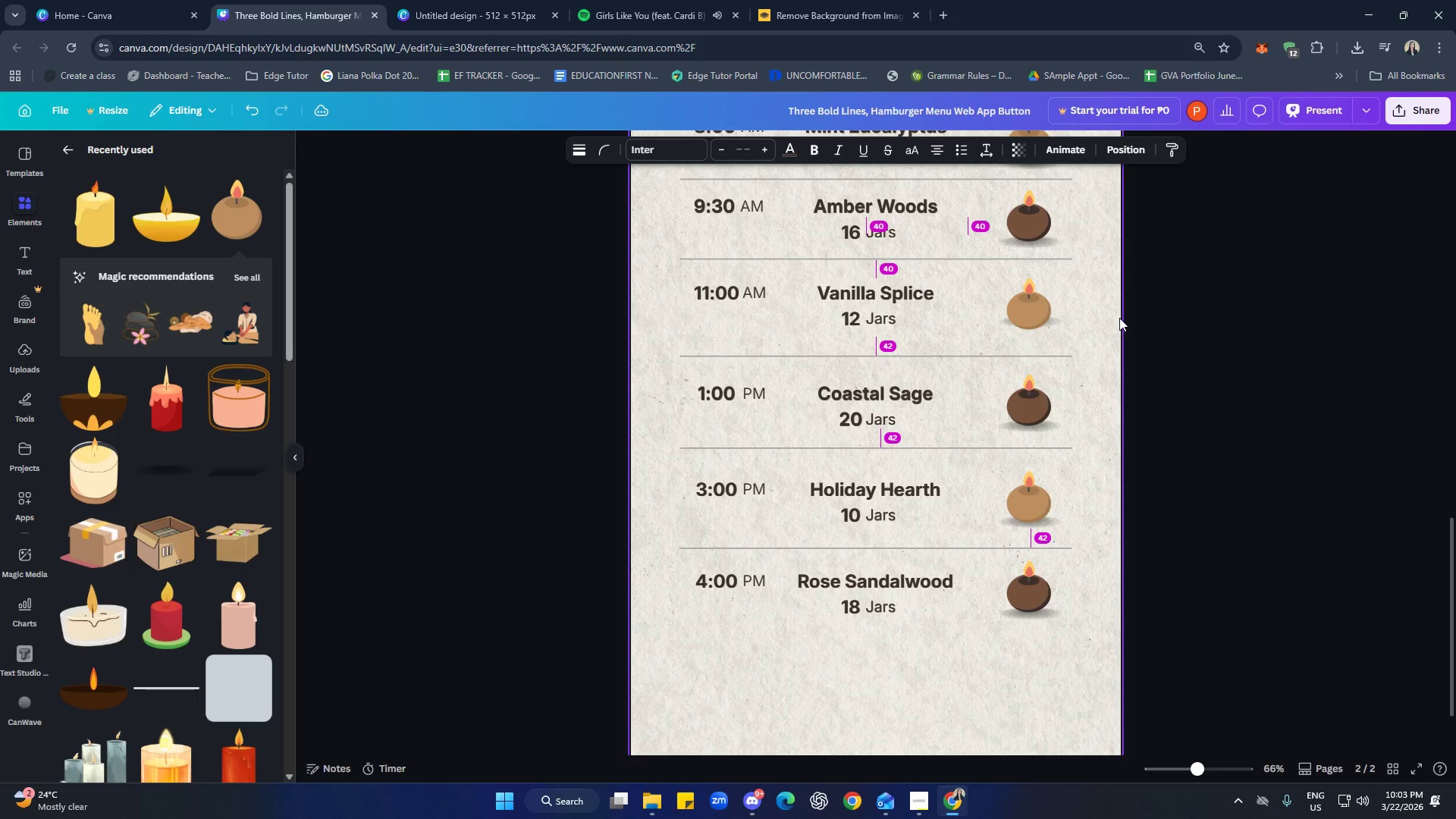 
key(ArrowDown)
 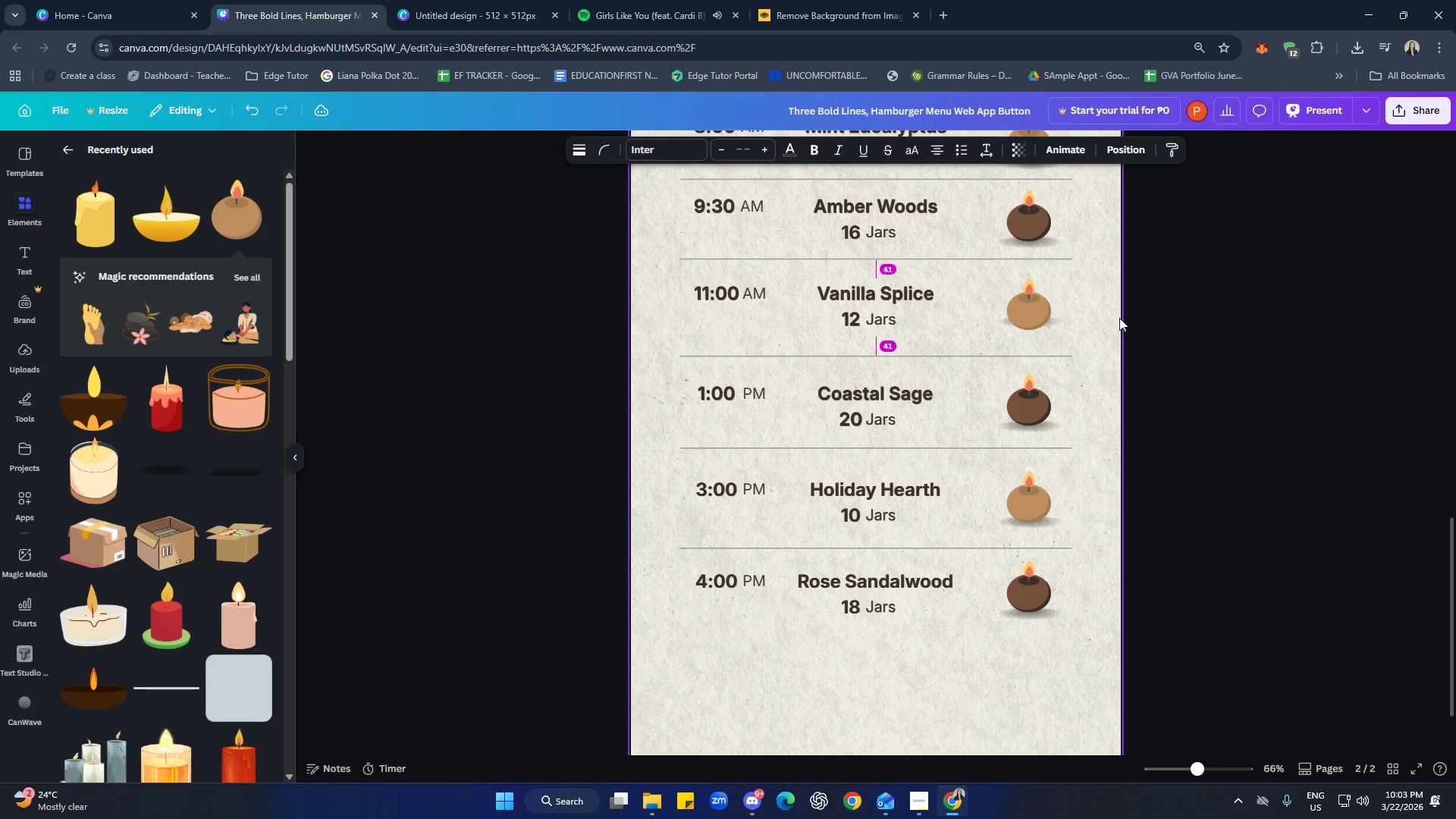 
key(ArrowDown)
 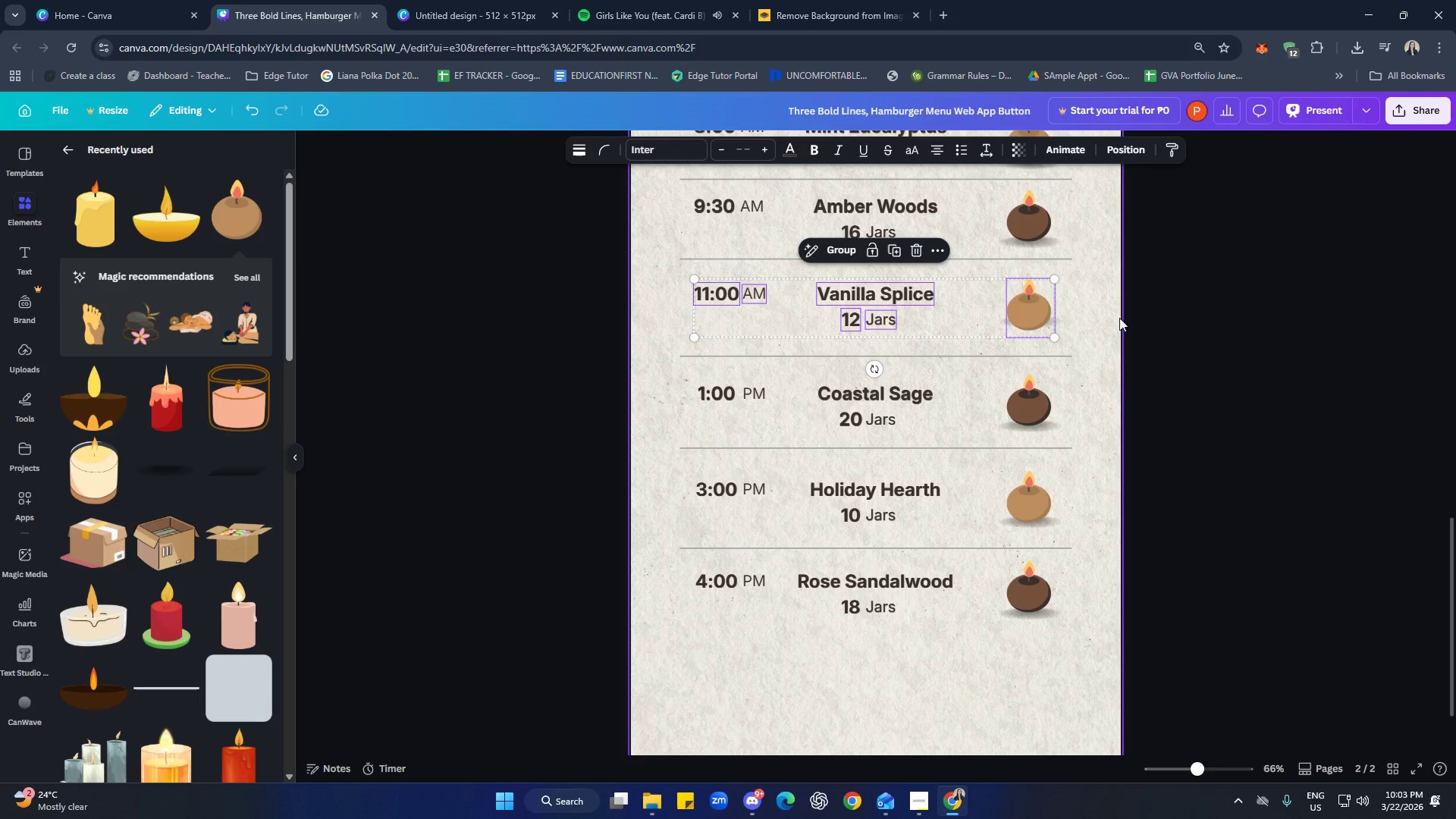 
left_click([1171, 325])
 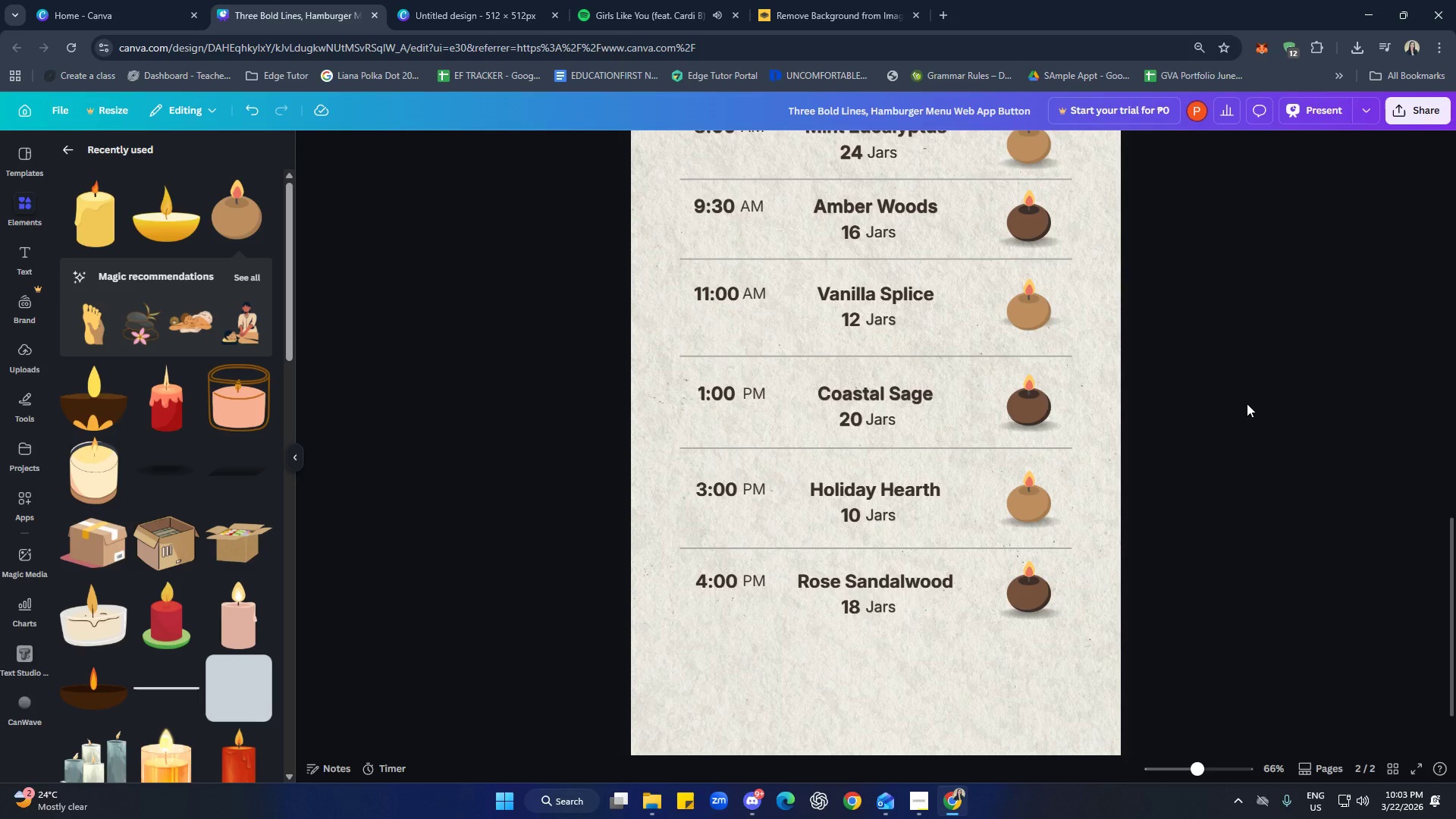 
scroll: coordinate [1247, 403], scroll_direction: up, amount: 1.0
 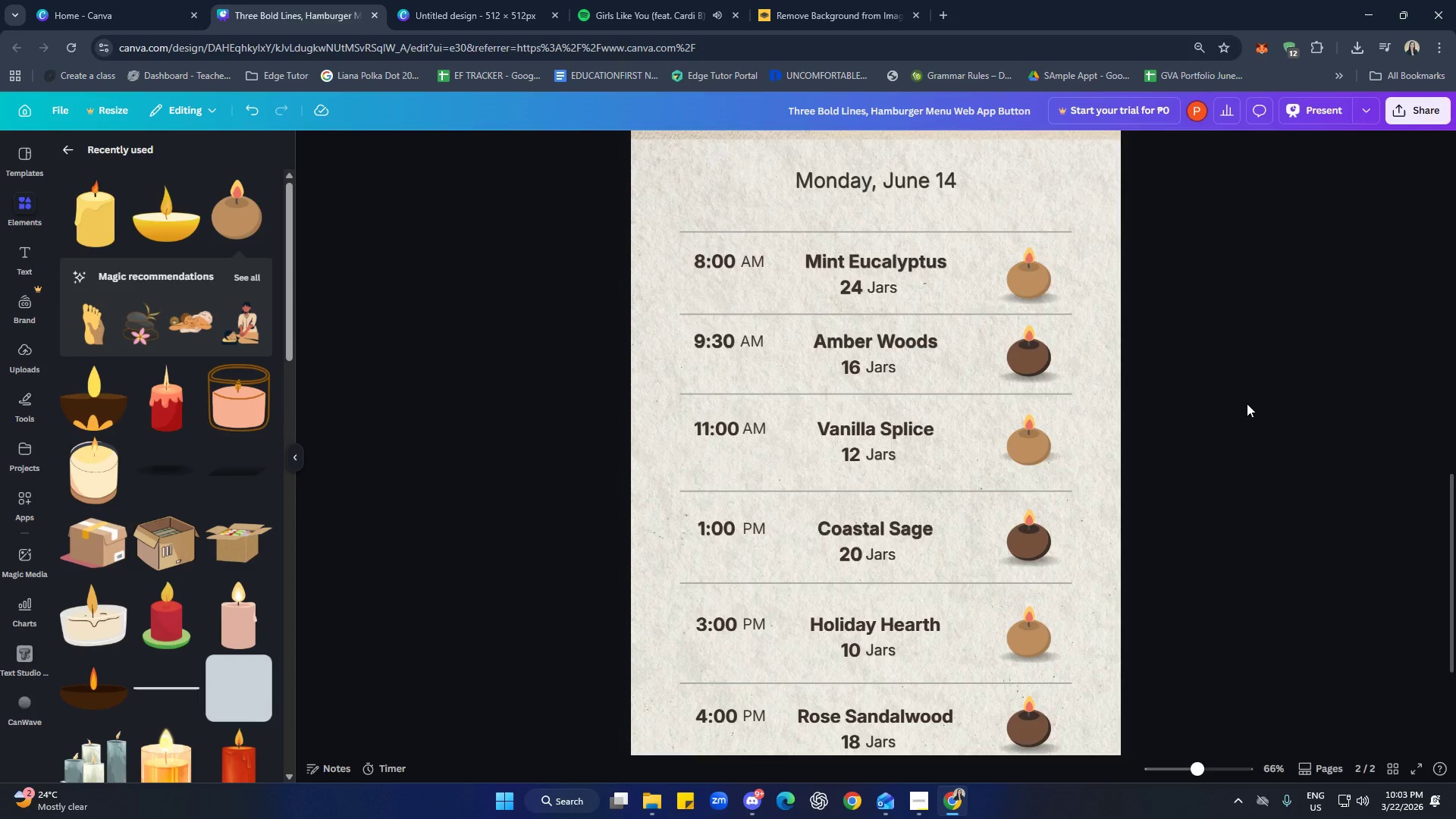 
scroll: coordinate [1247, 403], scroll_direction: down, amount: 1.0
 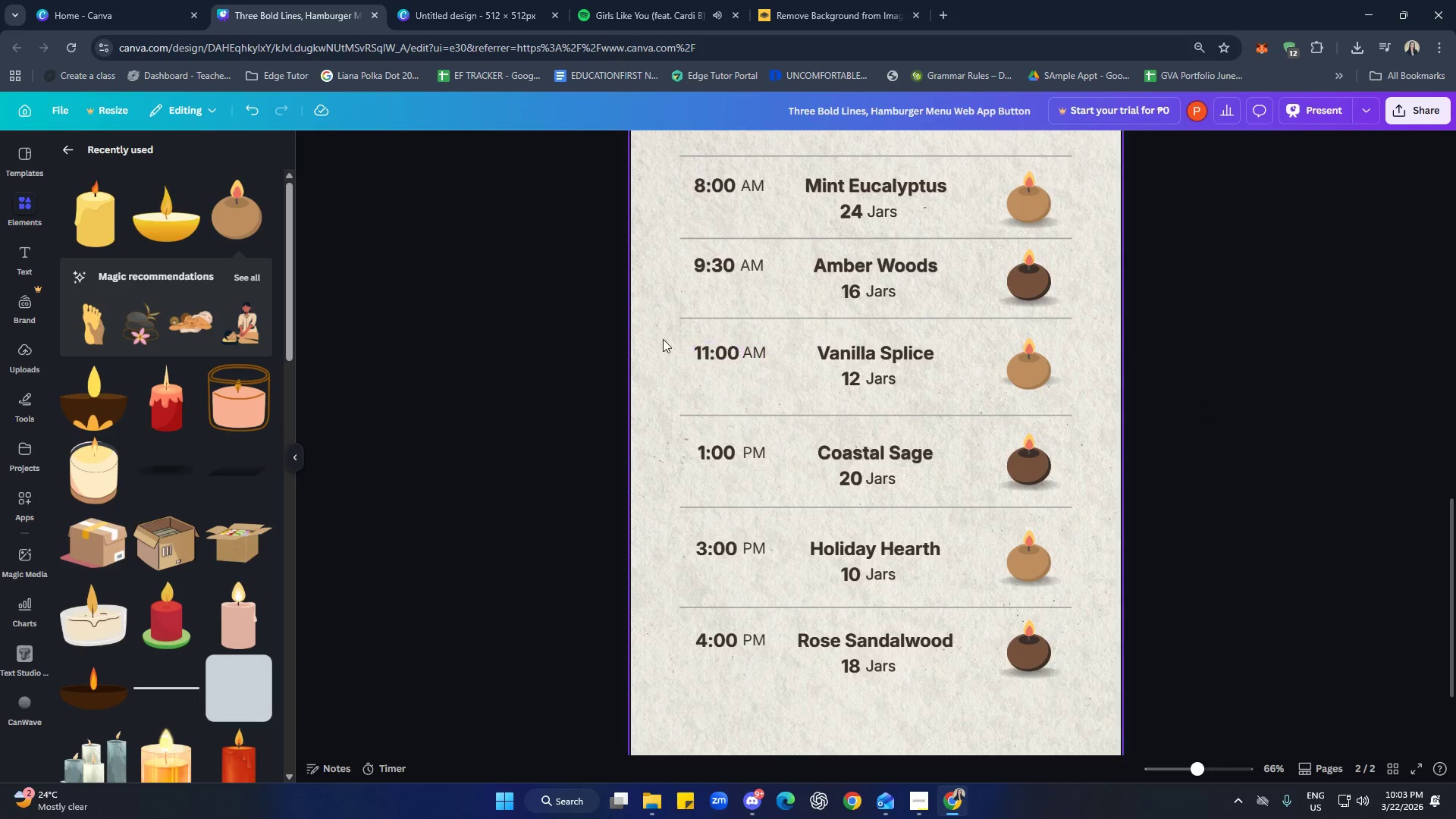 
left_click_drag(start_coordinate=[616, 306], to_coordinate=[532, 418])
 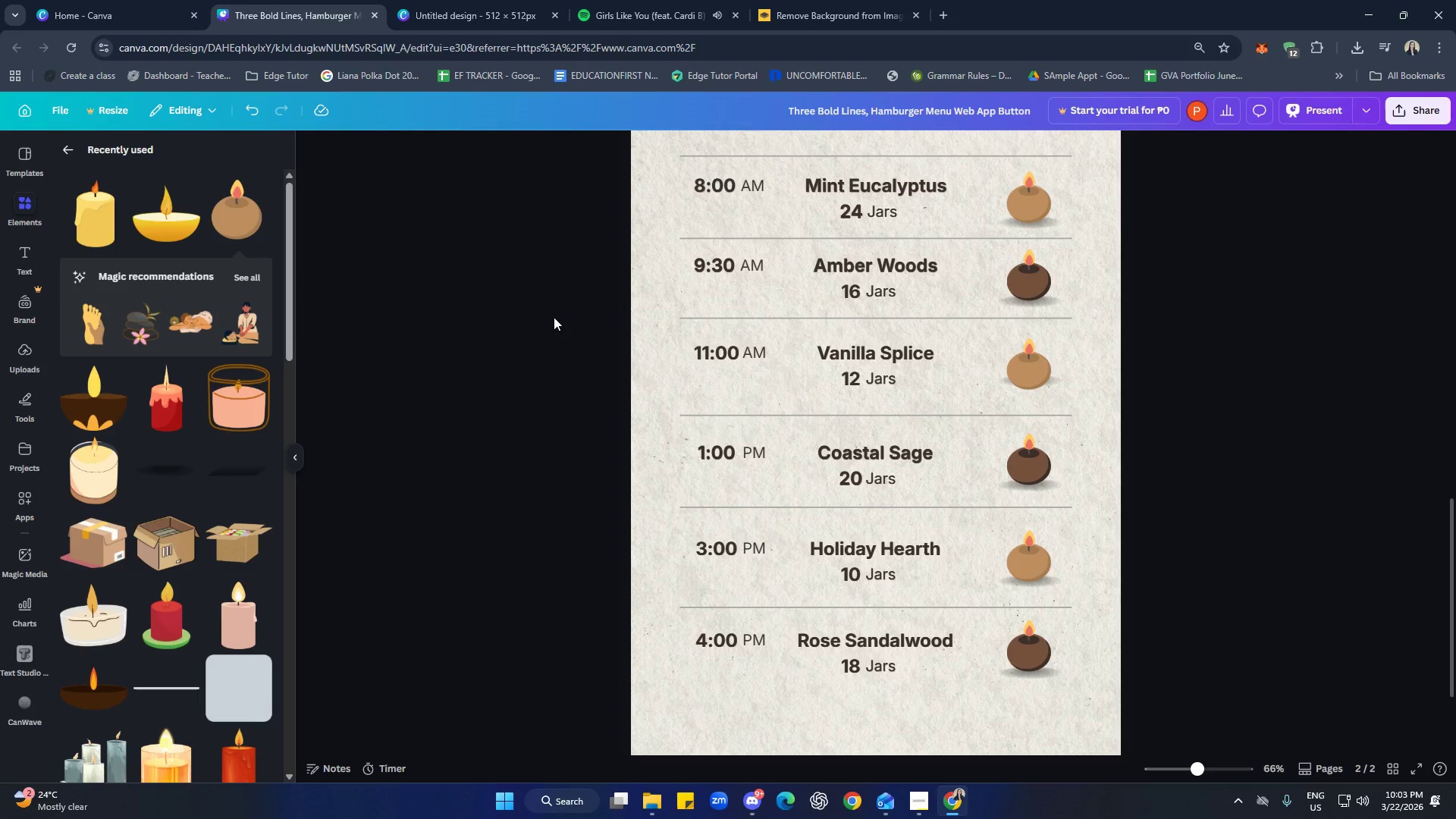 
left_click_drag(start_coordinate=[554, 317], to_coordinate=[1062, 727])
 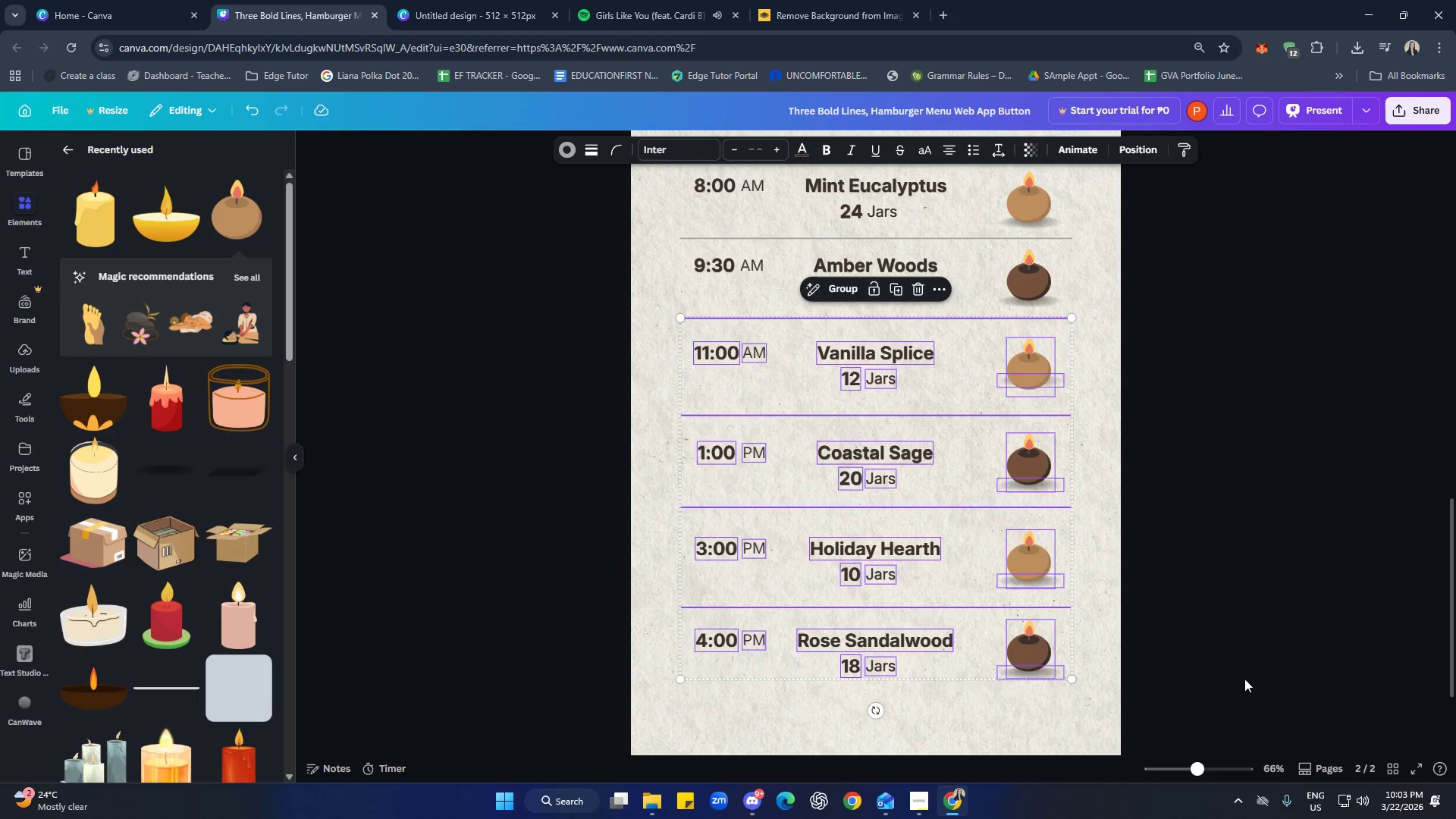 
hold_key(key=ArrowDown, duration=1.03)
 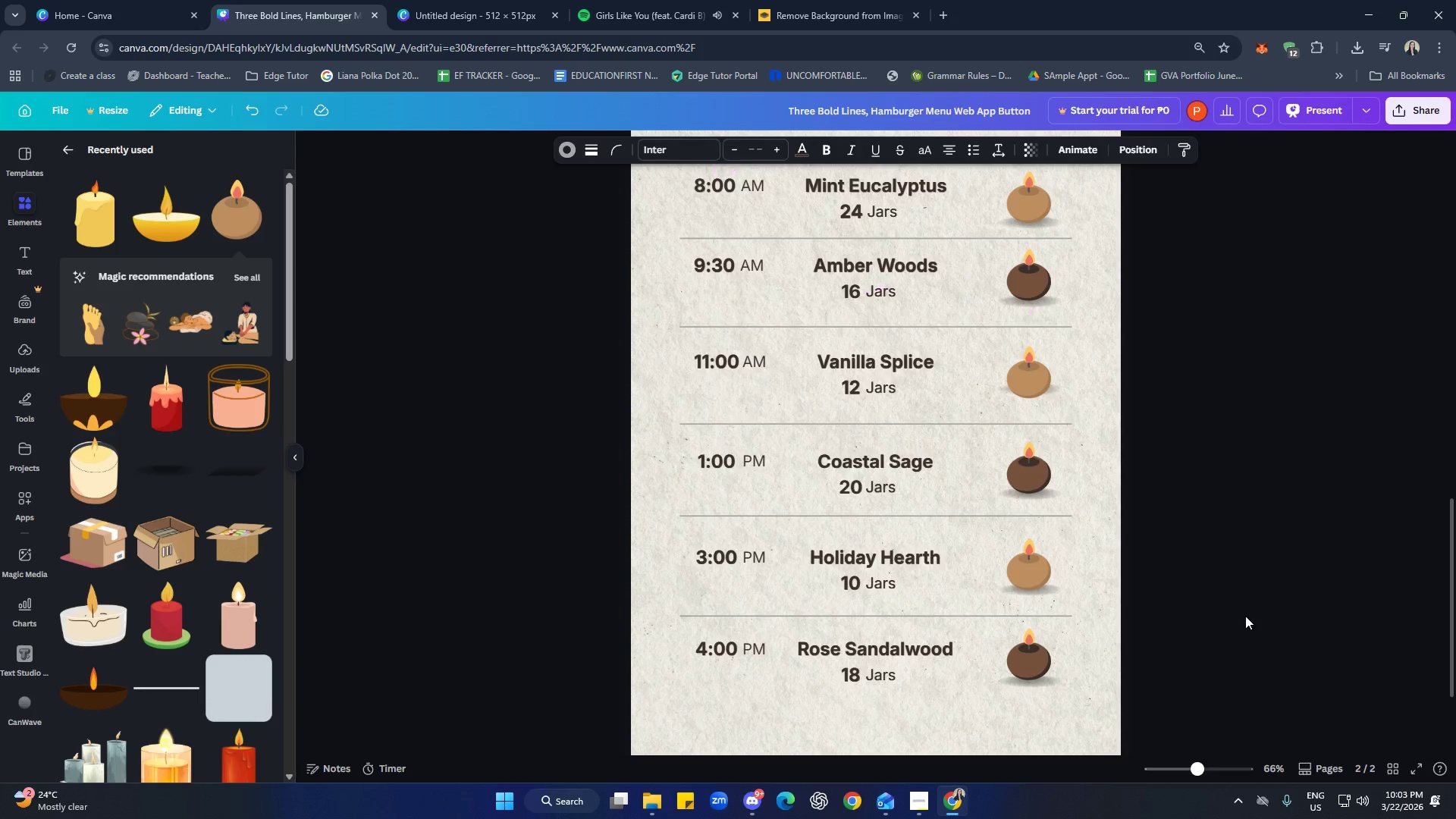 
key(ArrowDown)
 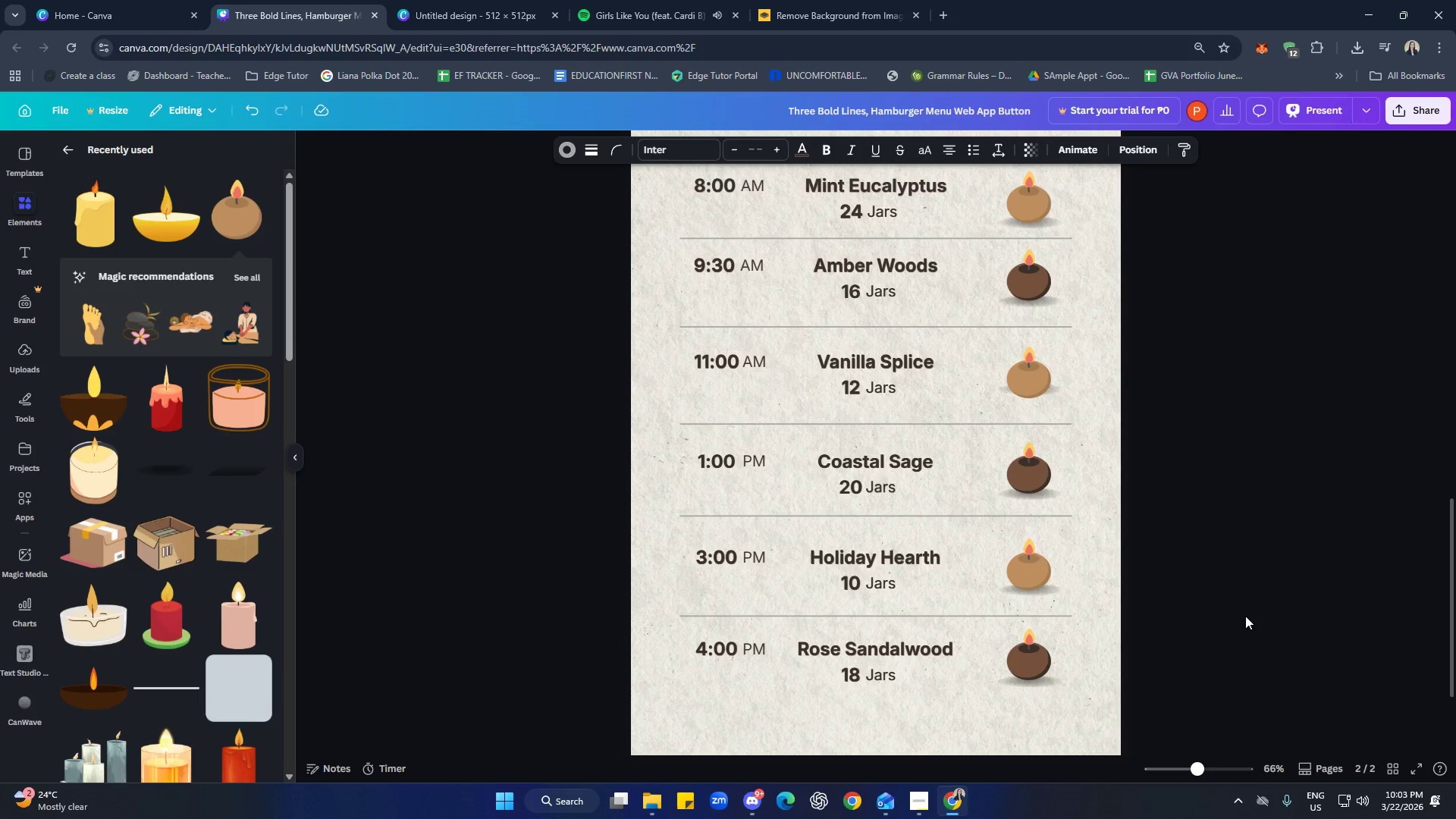 
hold_key(key=ArrowDown, duration=0.8)
 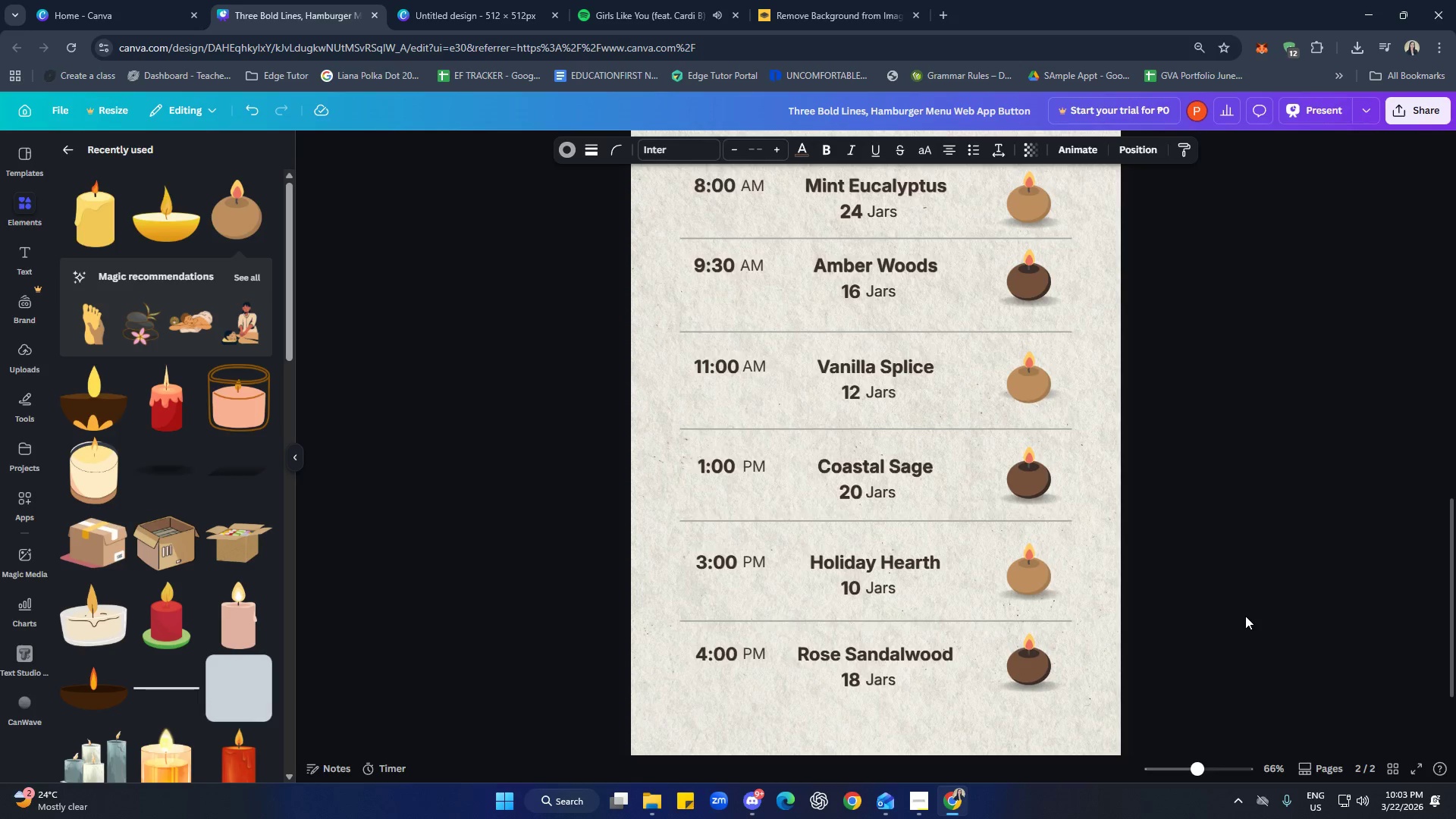 
key(ArrowDown)
 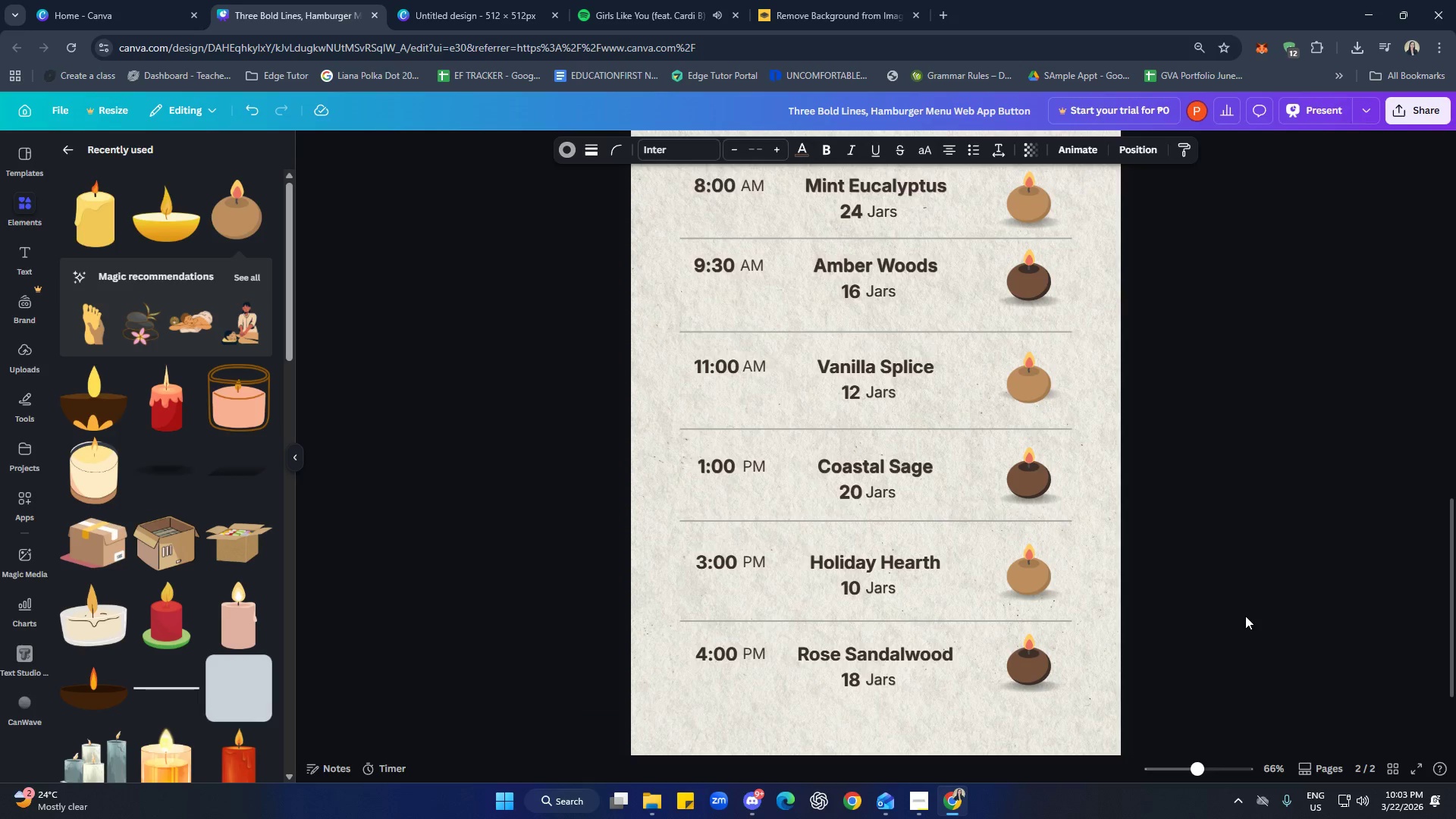 
key(ArrowDown)
 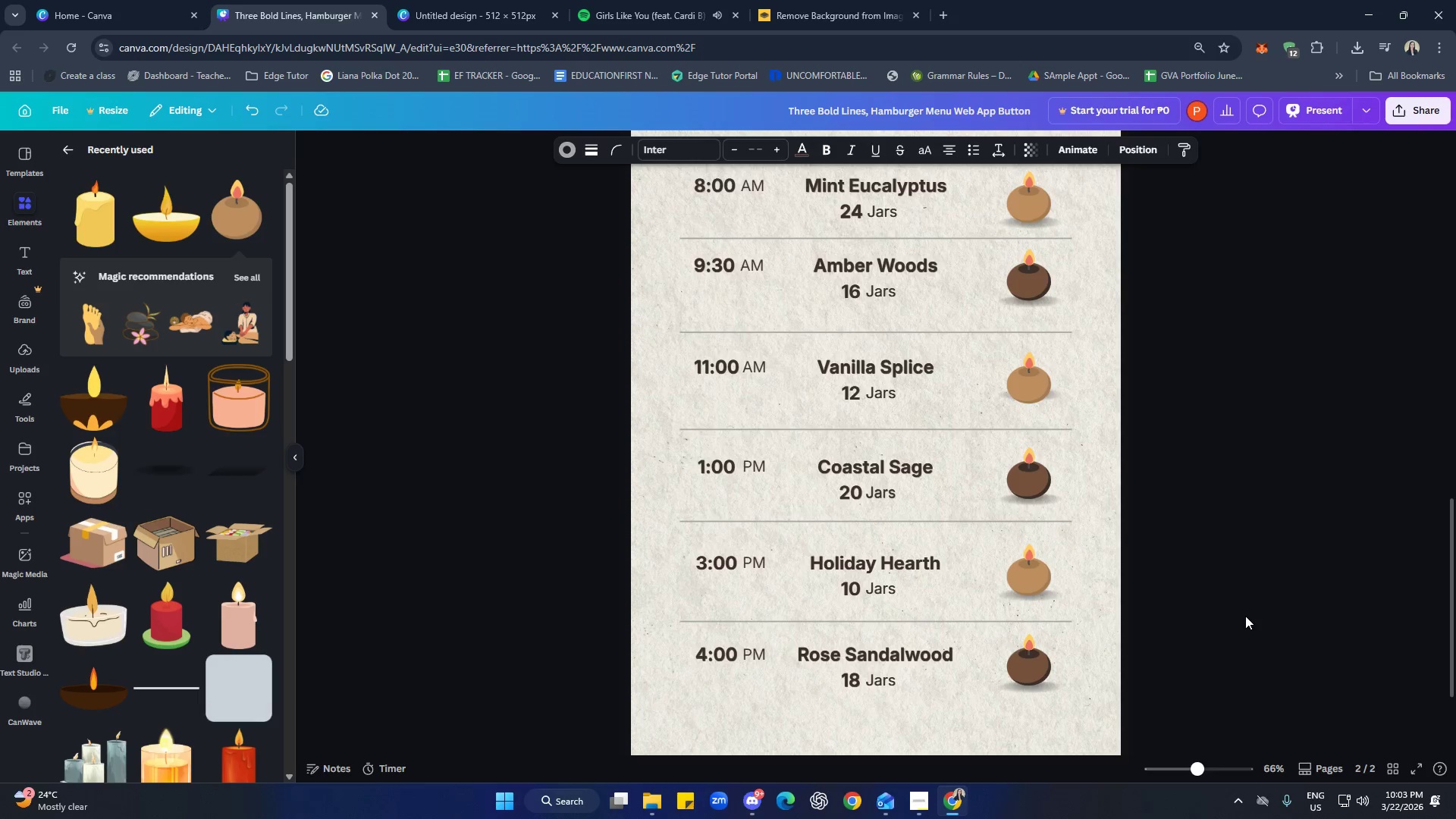 
key(ArrowDown)
 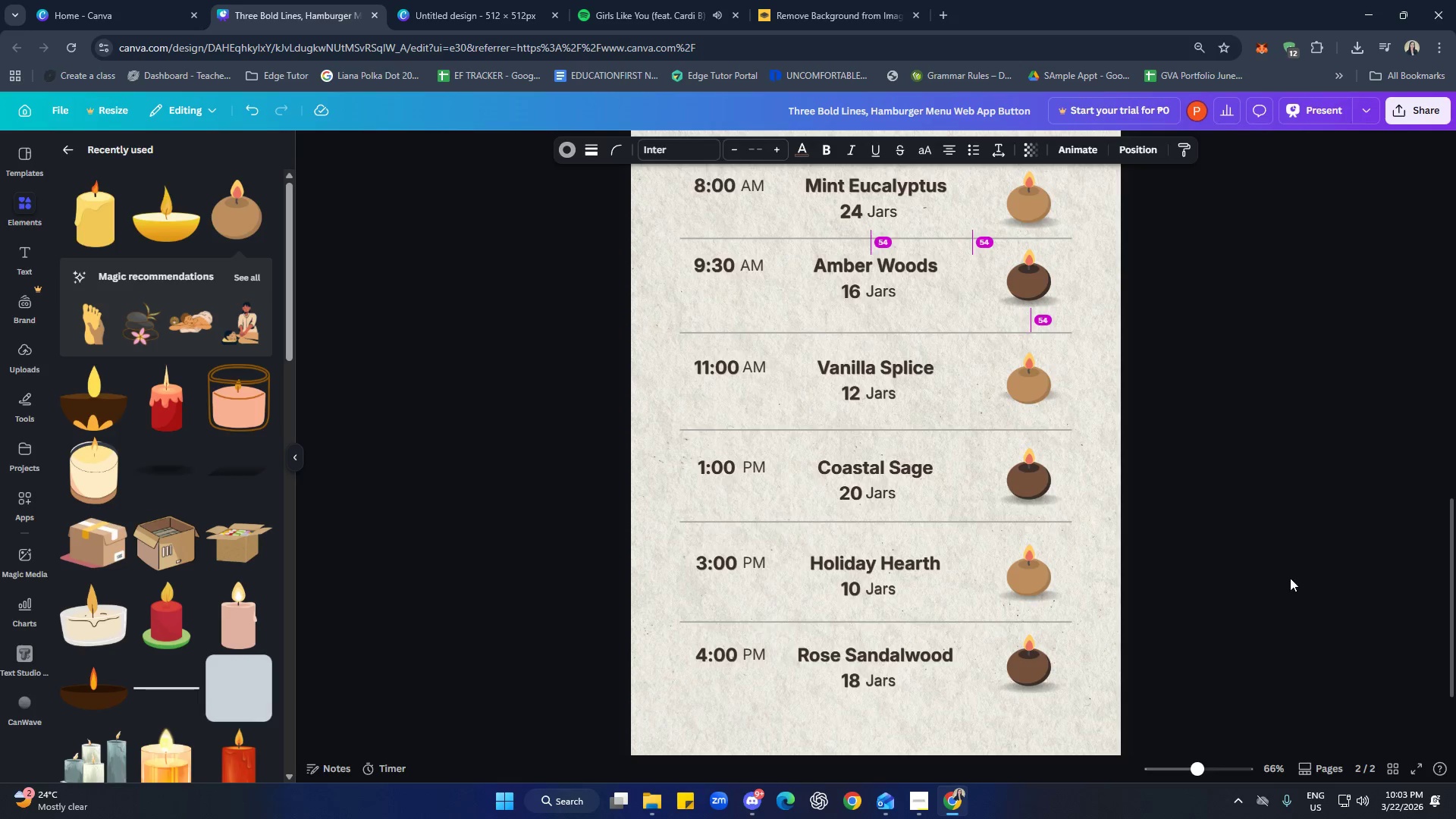 
left_click([1298, 574])
 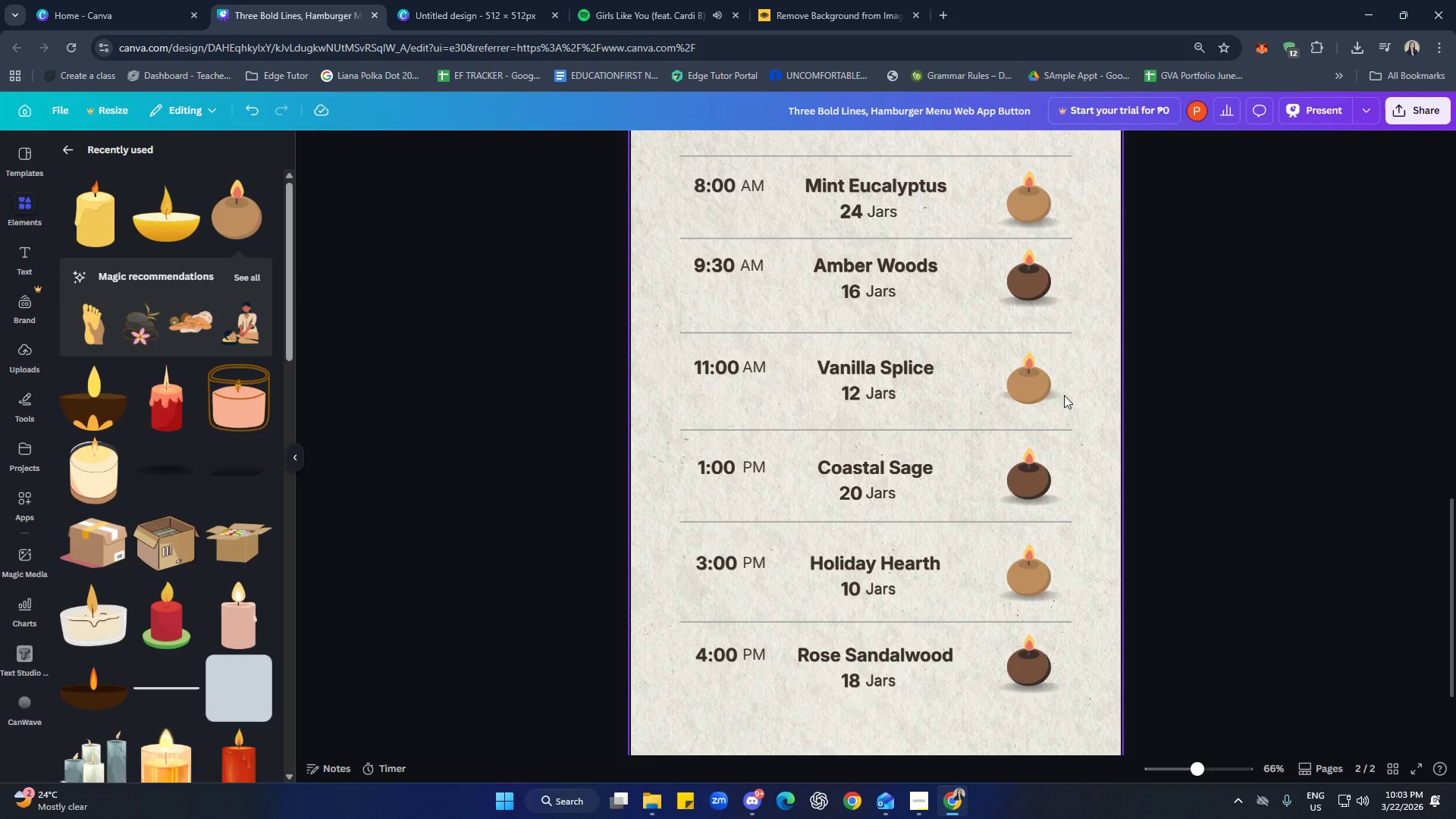 
left_click([1061, 394])
 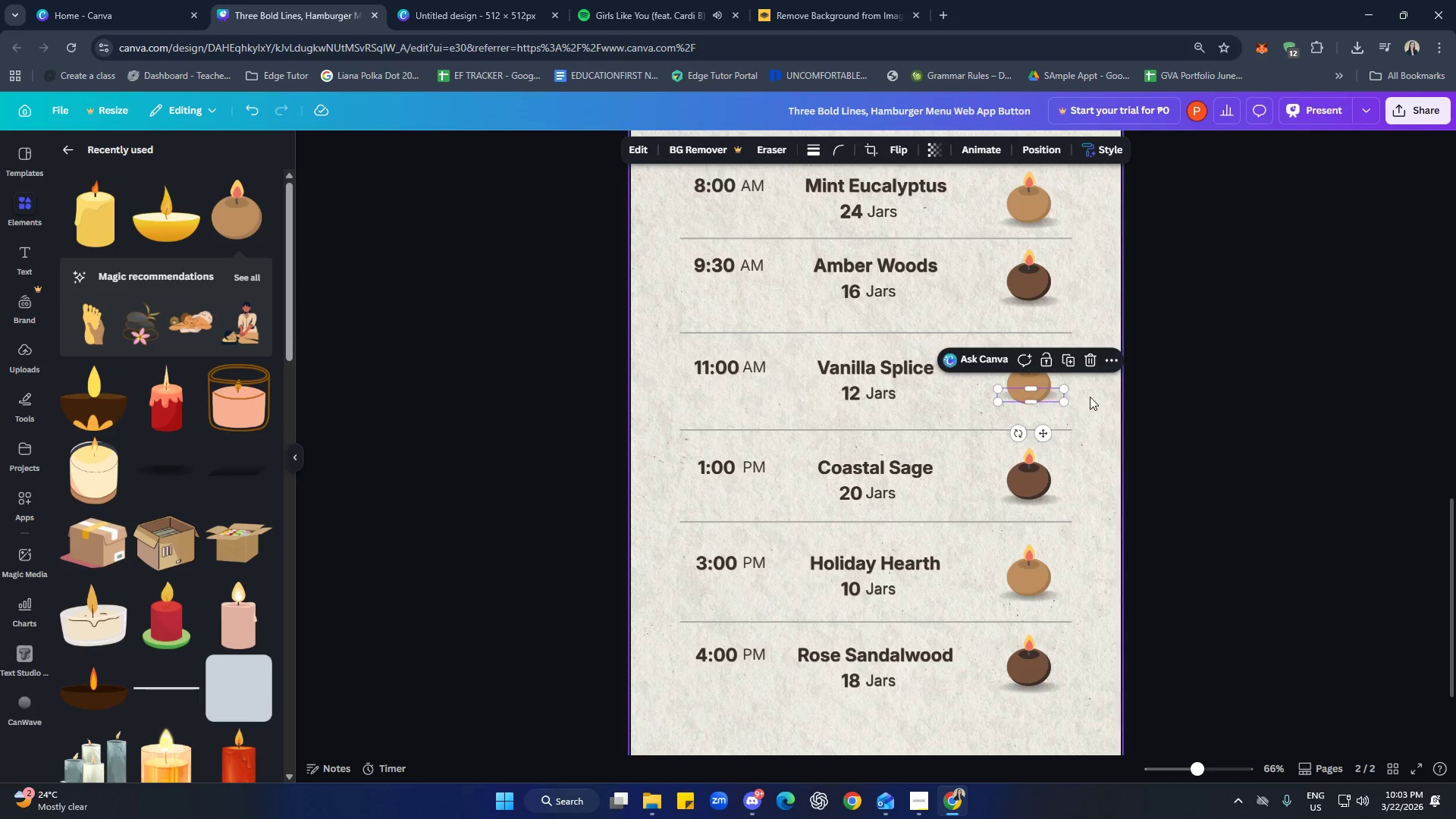 
hold_key(key=ArrowDown, duration=0.84)
 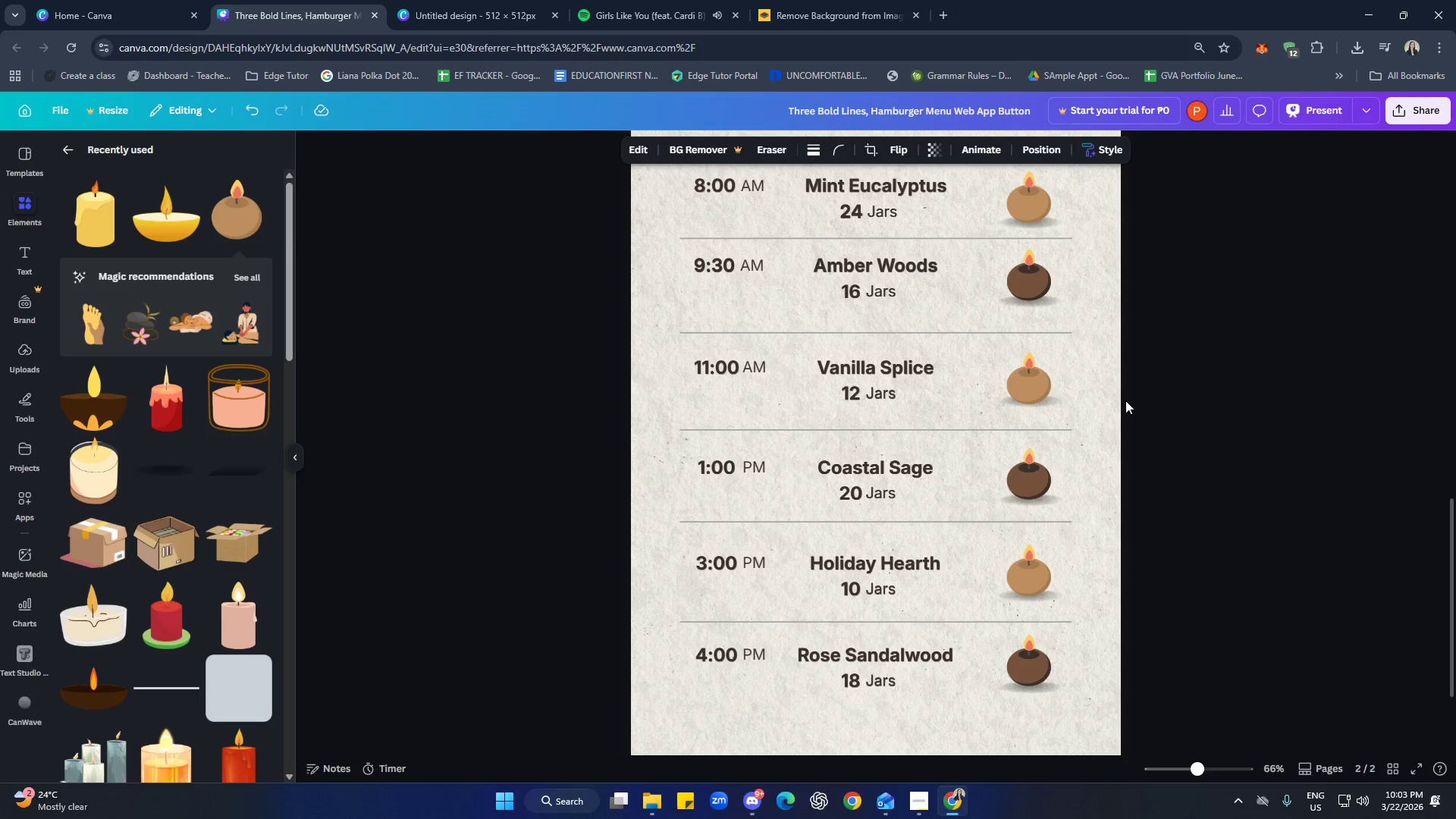 
key(ArrowDown)
 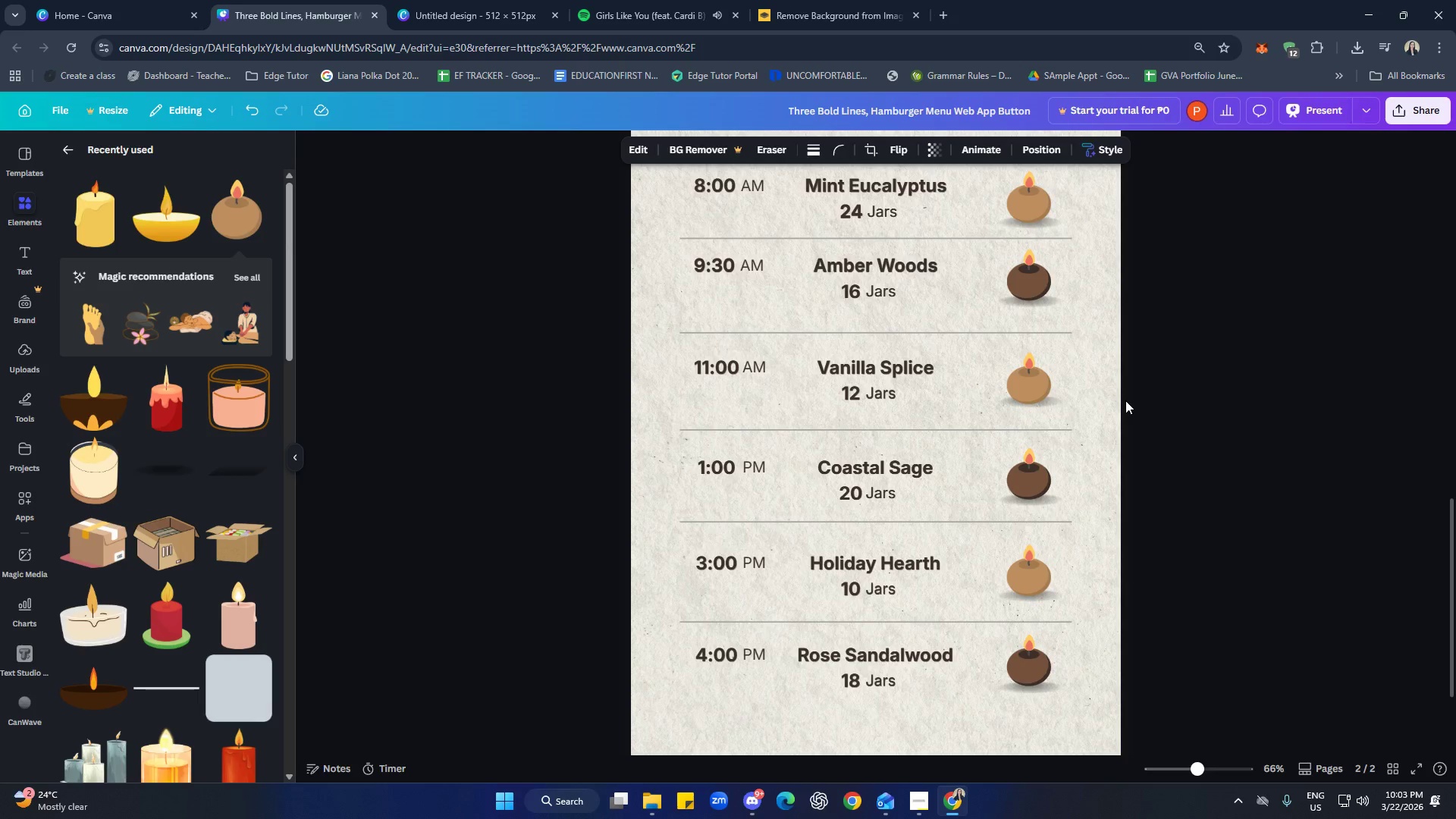 
key(ArrowDown)
 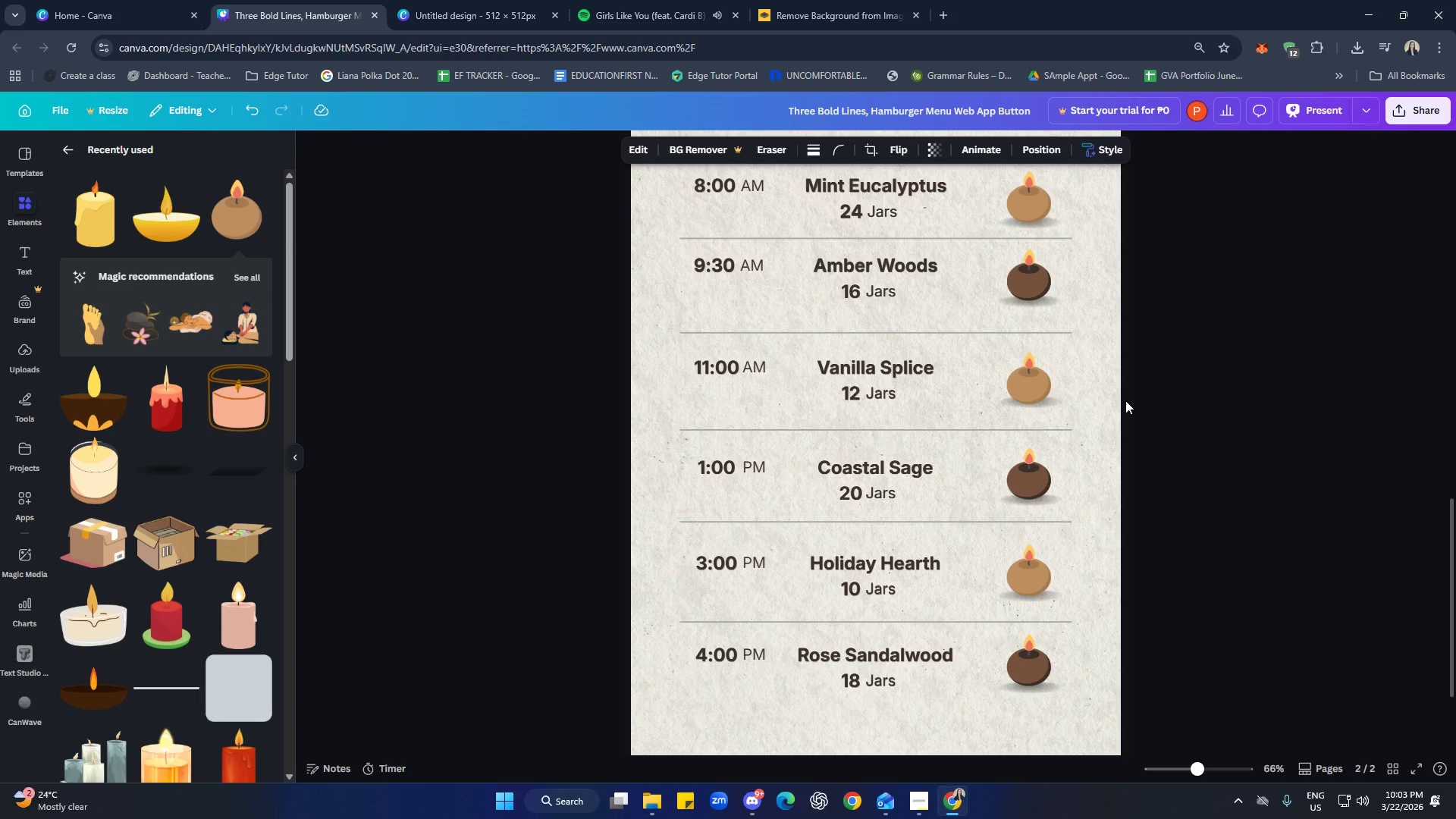 
key(ArrowDown)
 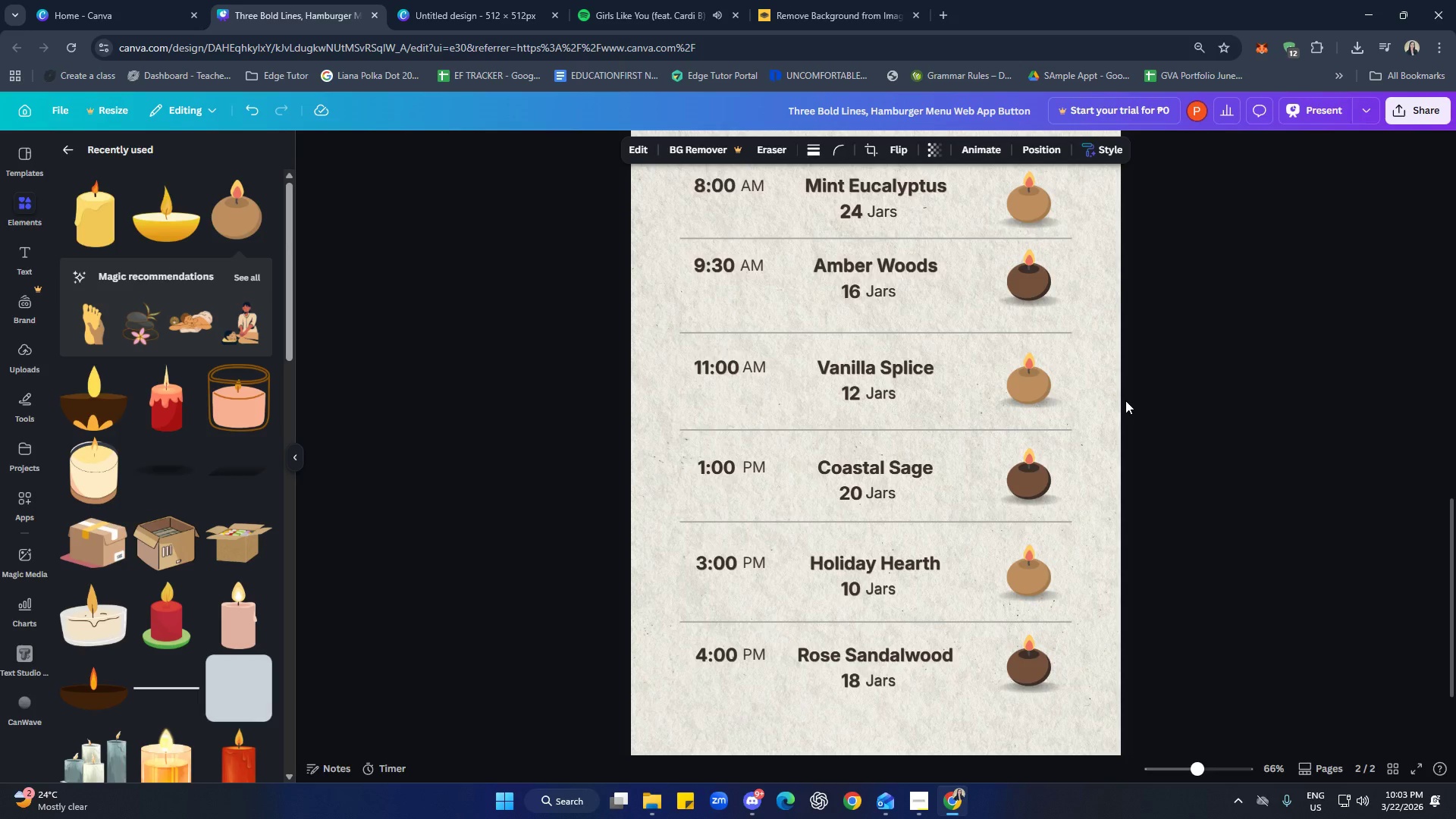 
key(ArrowDown)
 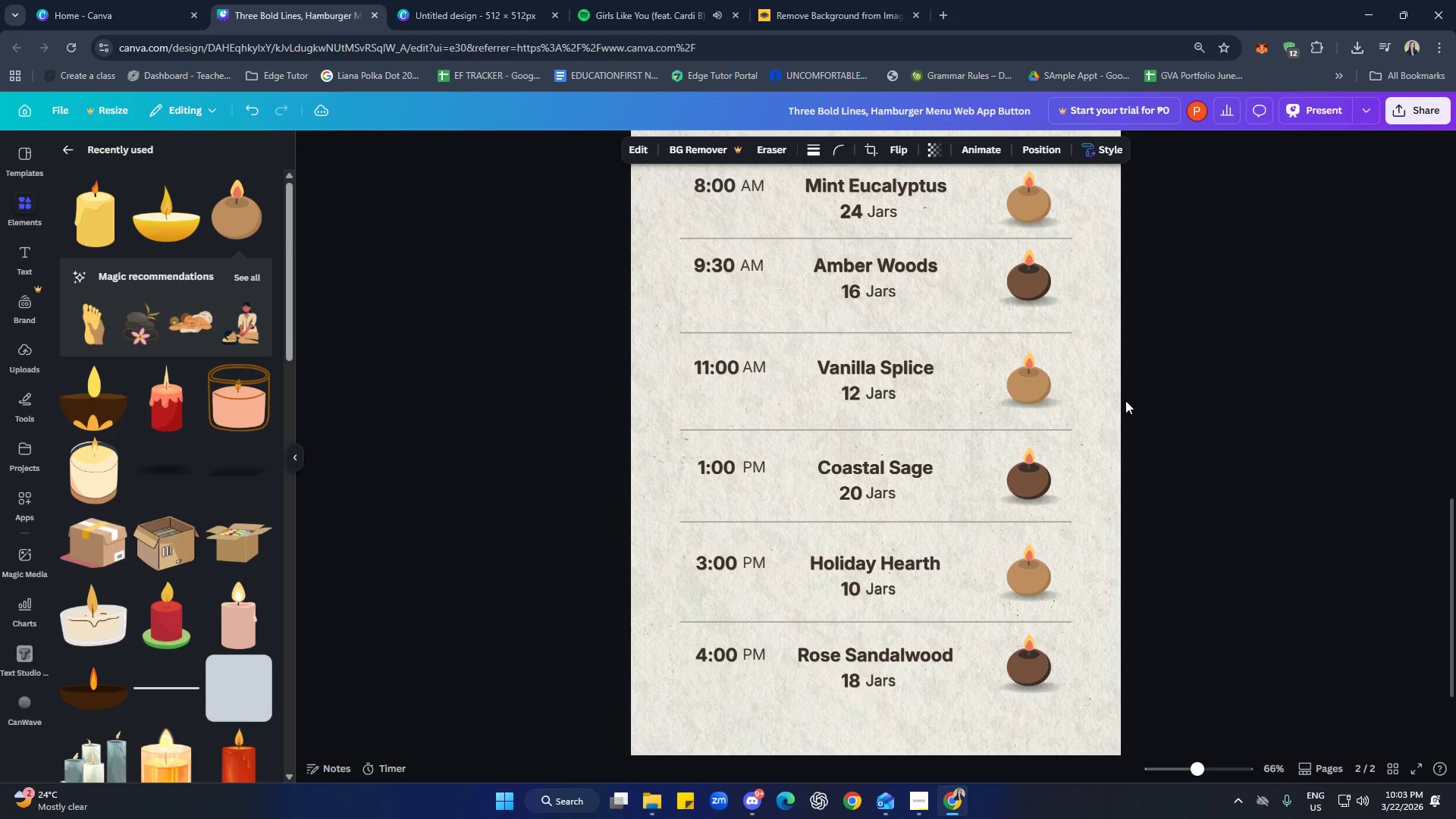 
key(ArrowDown)
 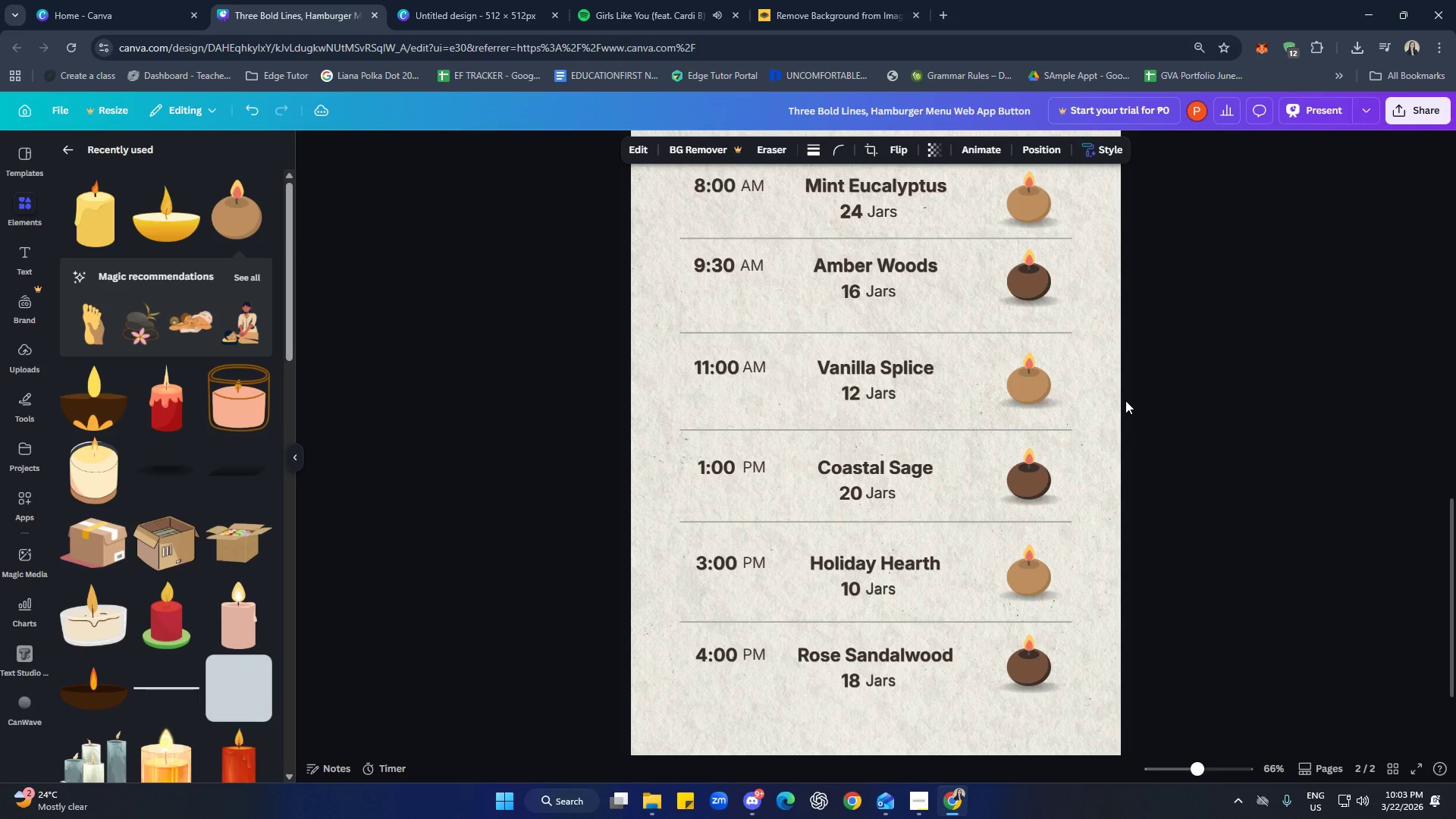 
key(ArrowDown)
 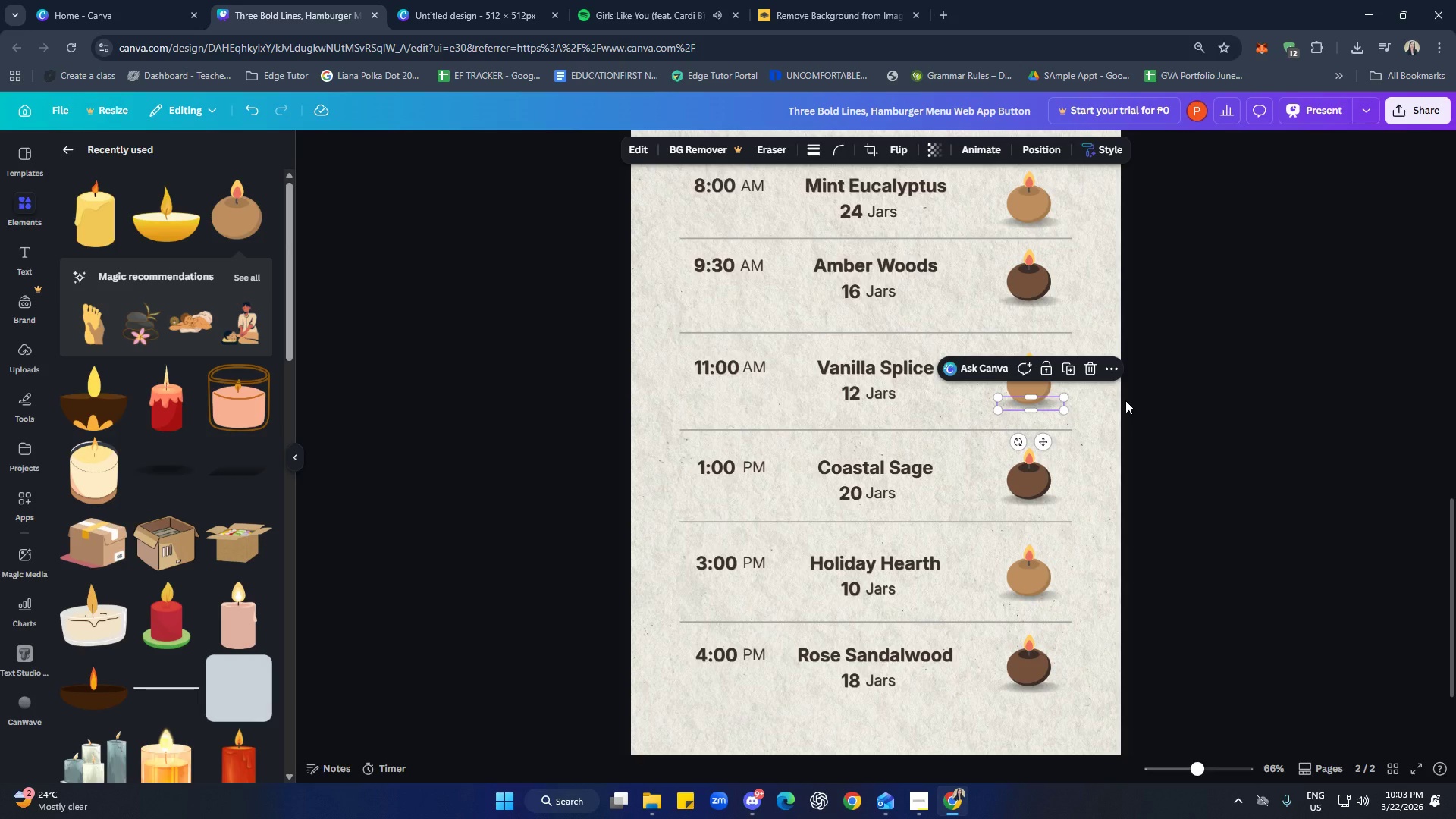 
key(ArrowLeft)
 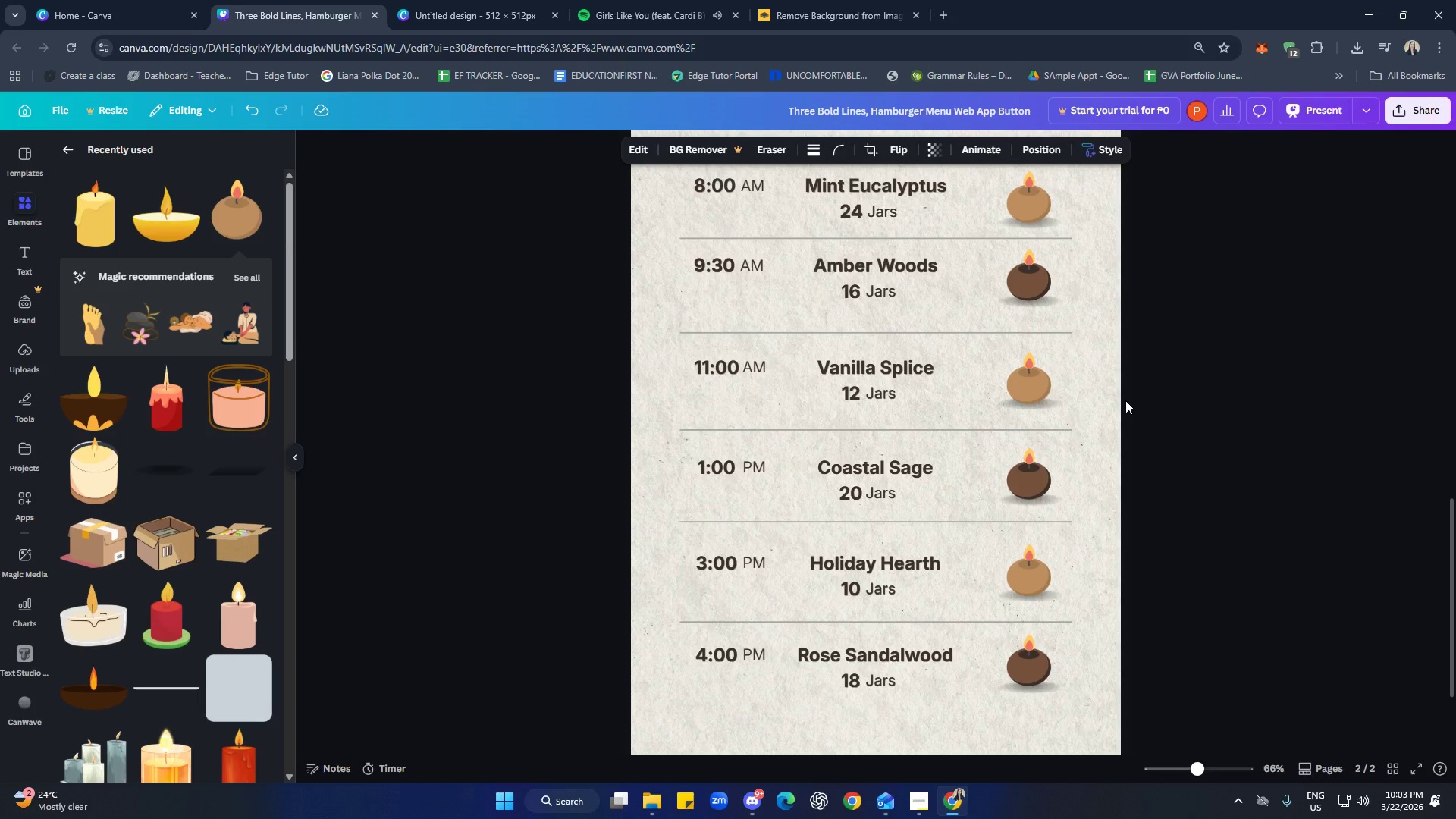 
key(ArrowRight)
 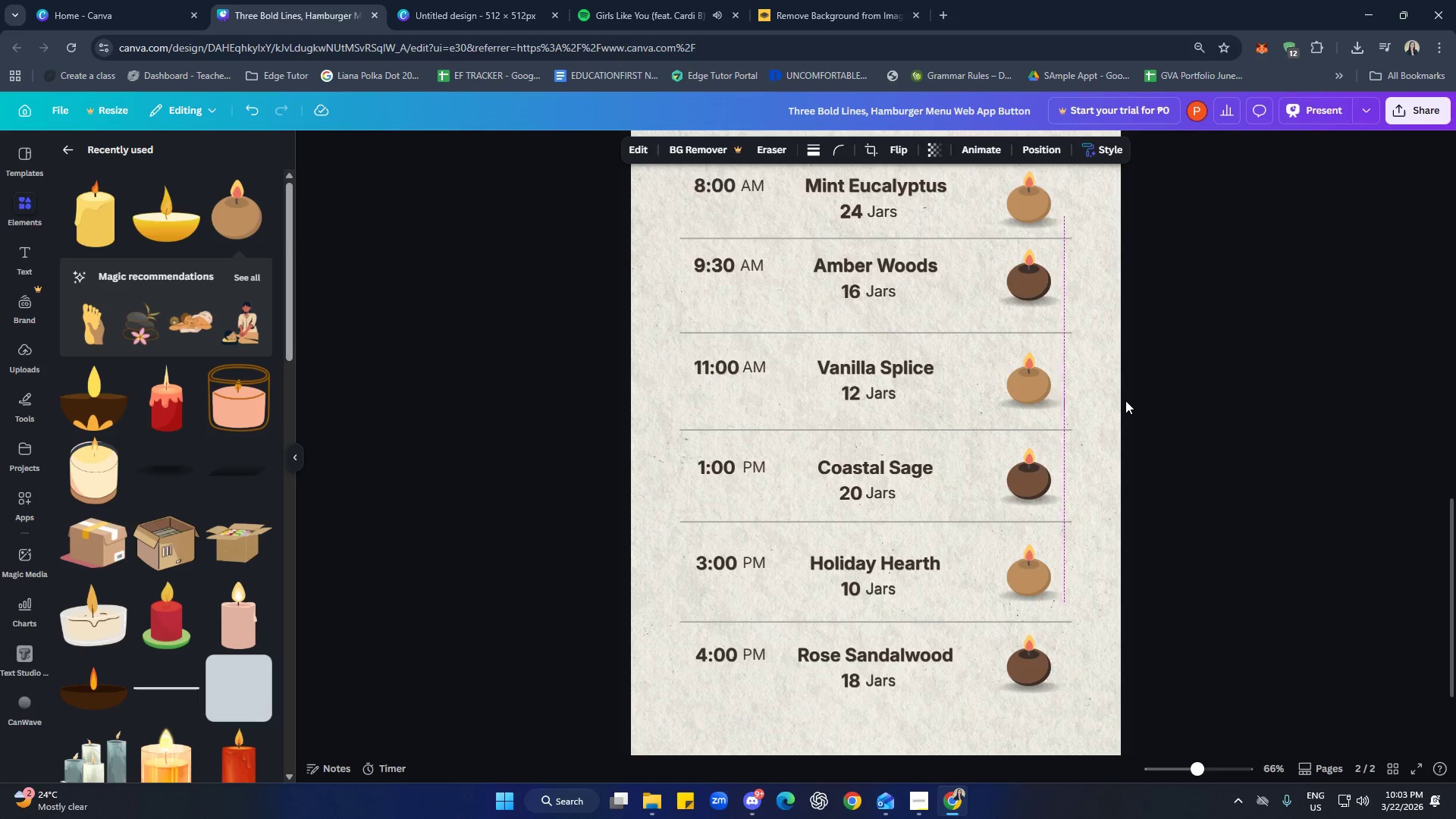 
key(ArrowUp)
 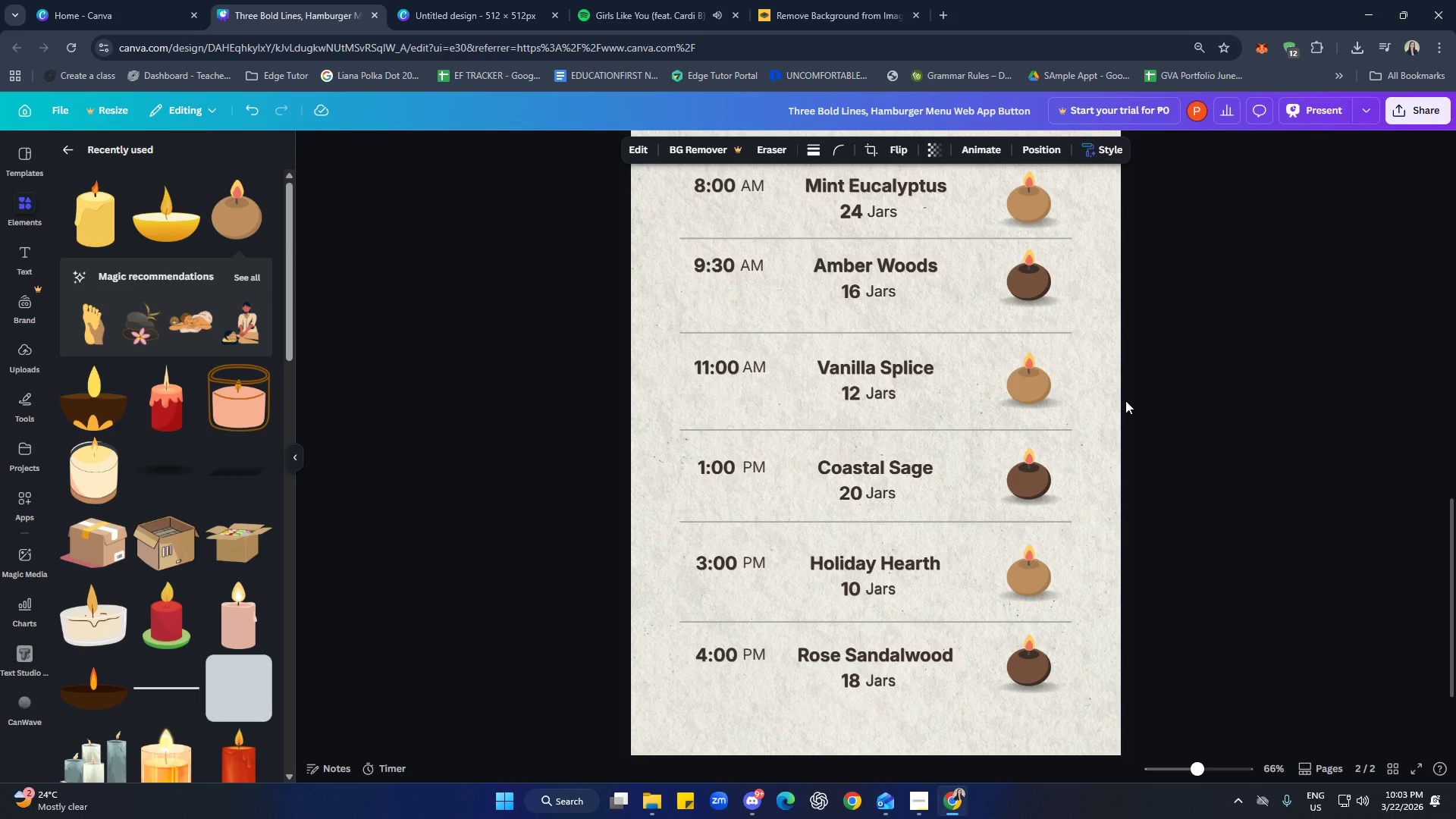 
key(ArrowUp)
 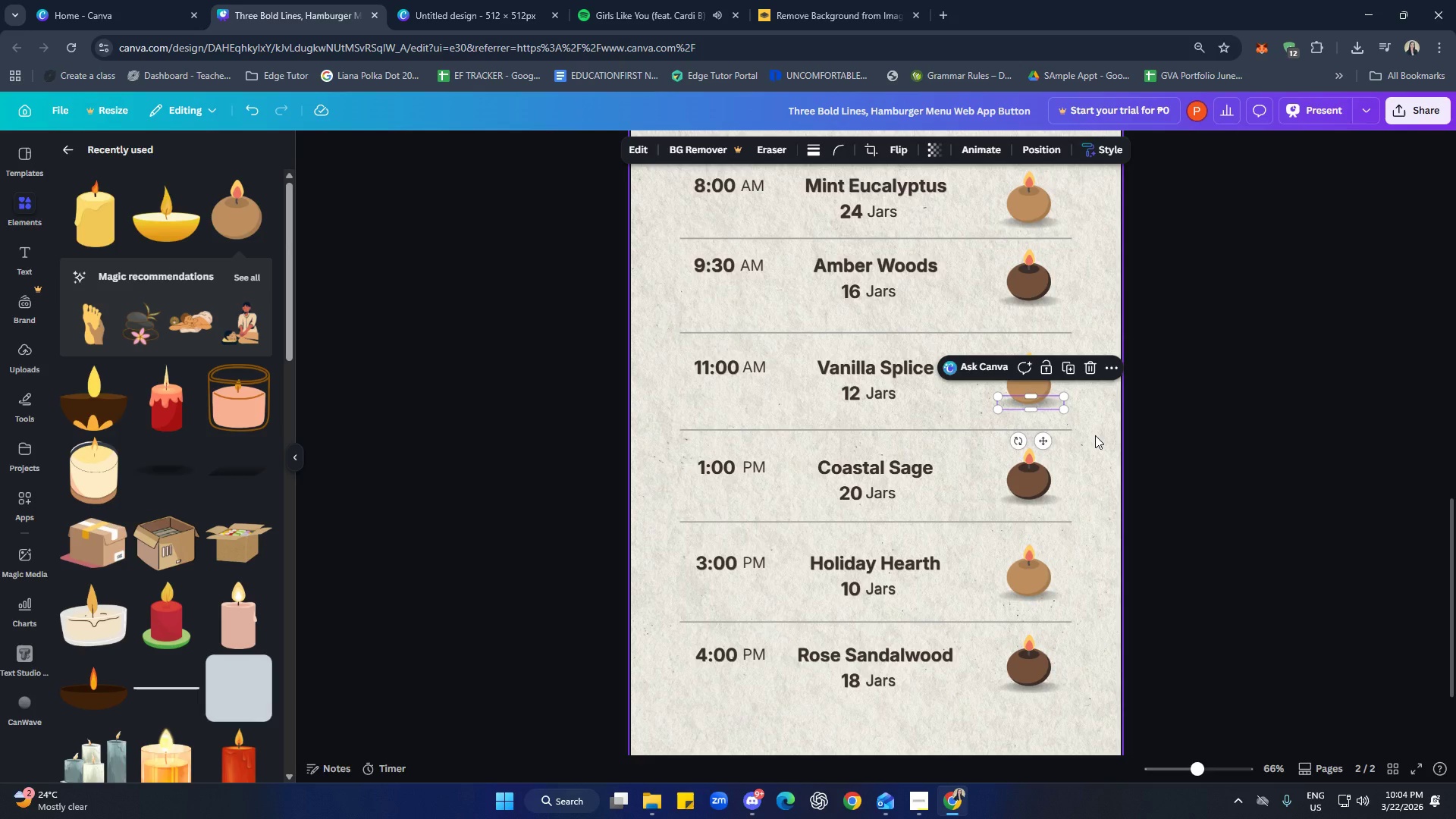 
key(ArrowDown)
 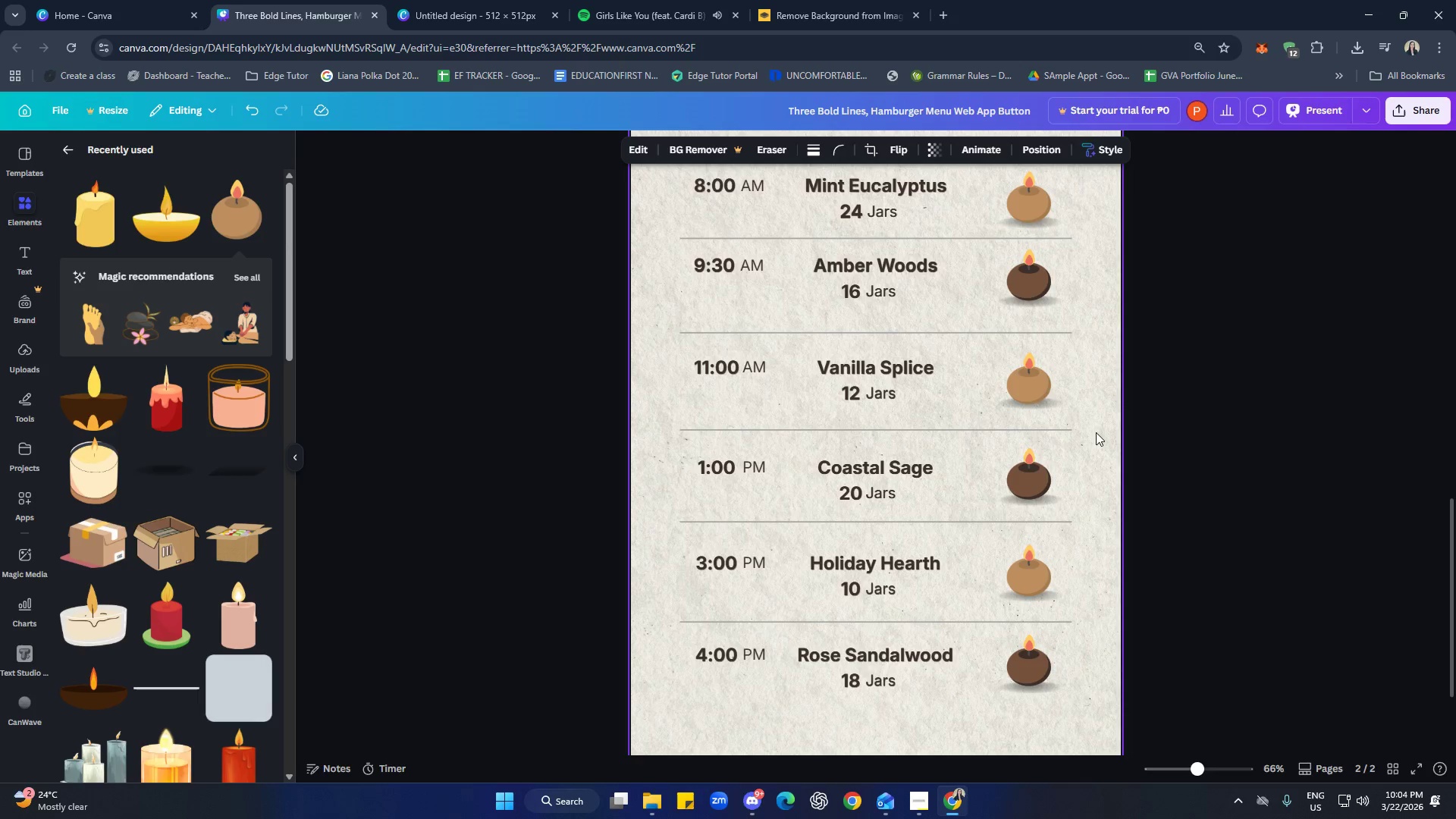 
key(ArrowDown)
 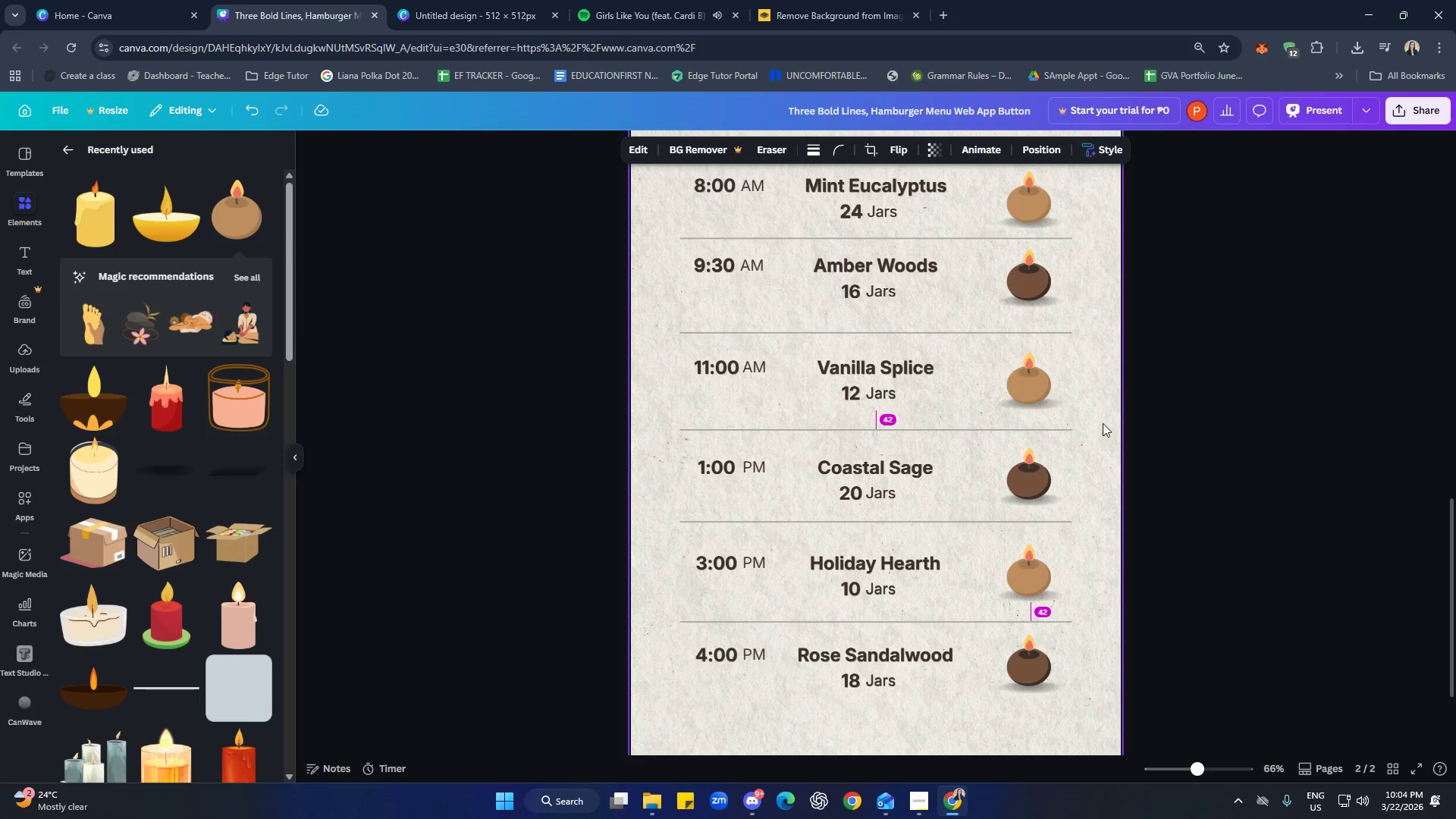 
left_click([1106, 419])
 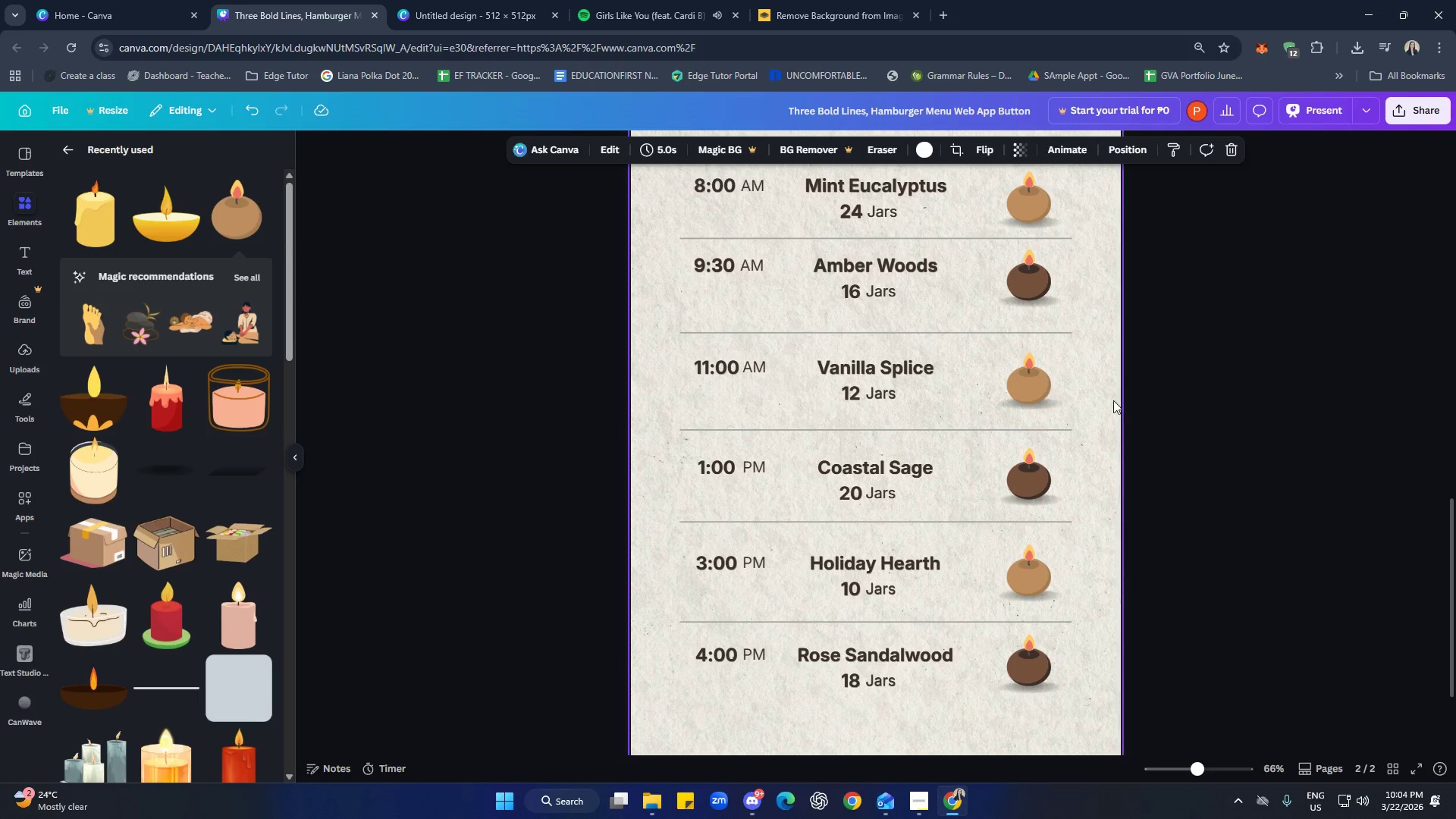 
left_click([1097, 387])
 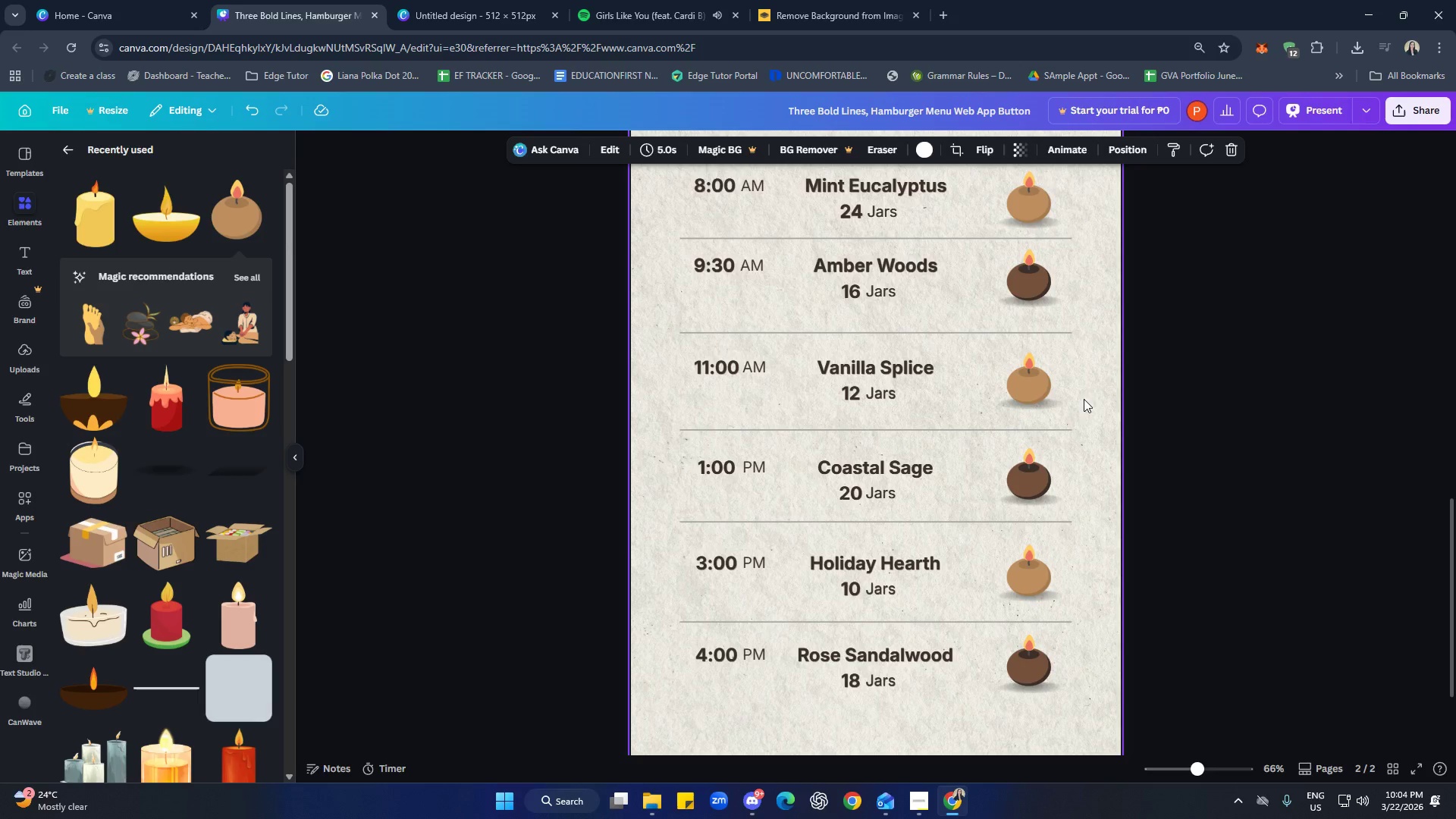 
scroll: coordinate [797, 441], scroll_direction: up, amount: 1.0
 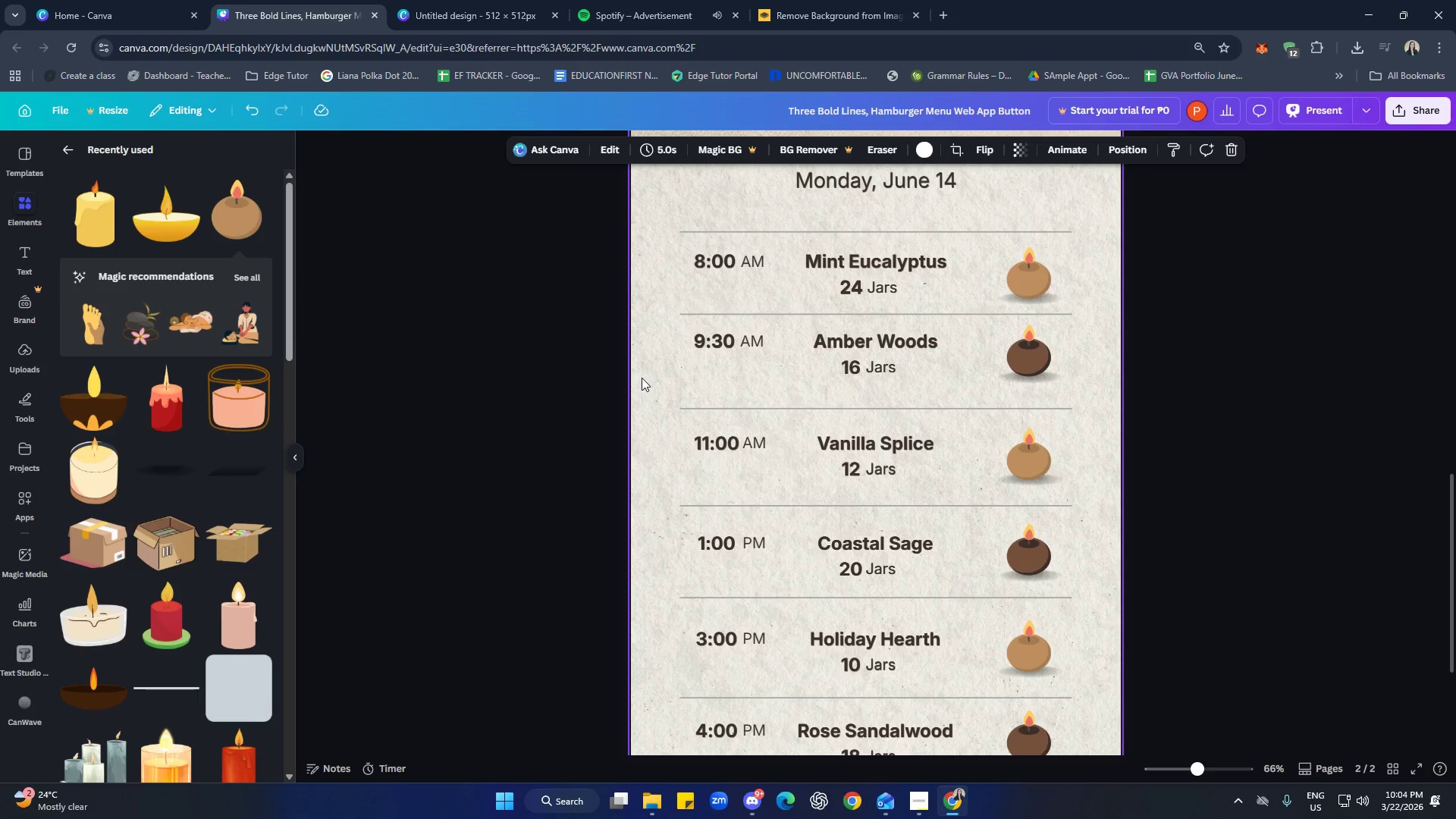 
scroll: coordinate [642, 376], scroll_direction: none, amount: 0.0
 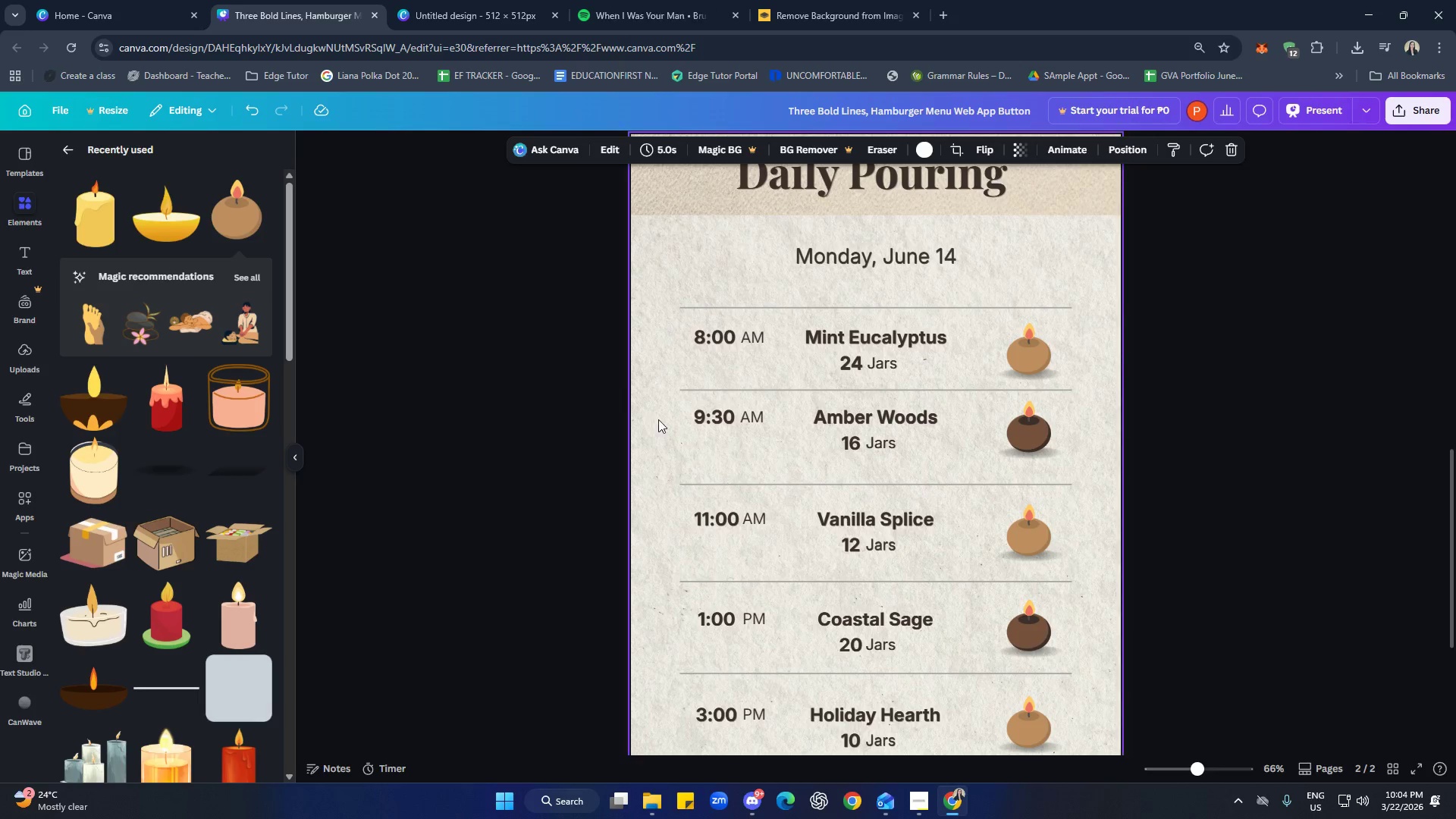 
left_click_drag(start_coordinate=[626, 407], to_coordinate=[1086, 457])
 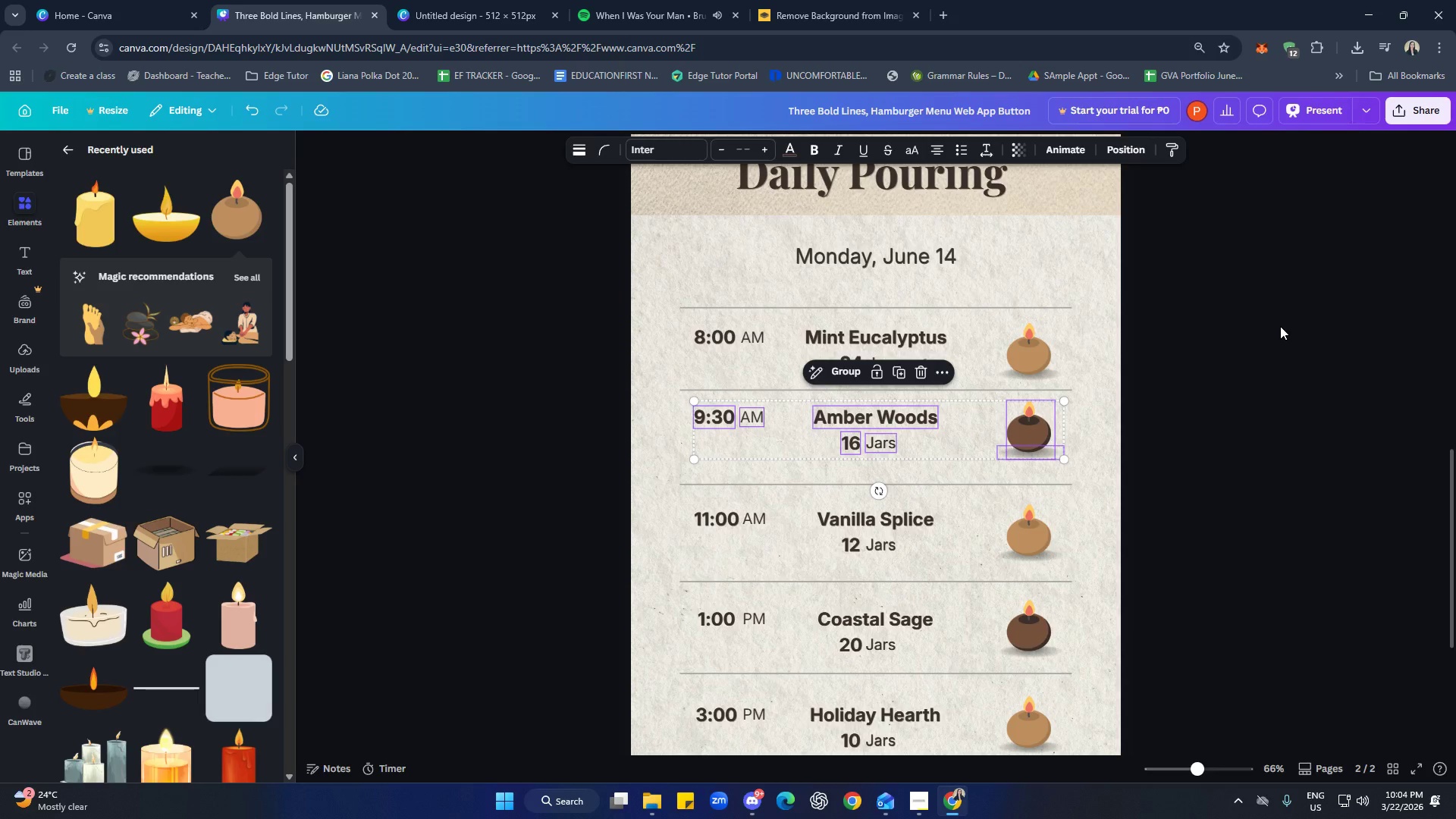 
hold_key(key=ArrowDown, duration=0.62)
 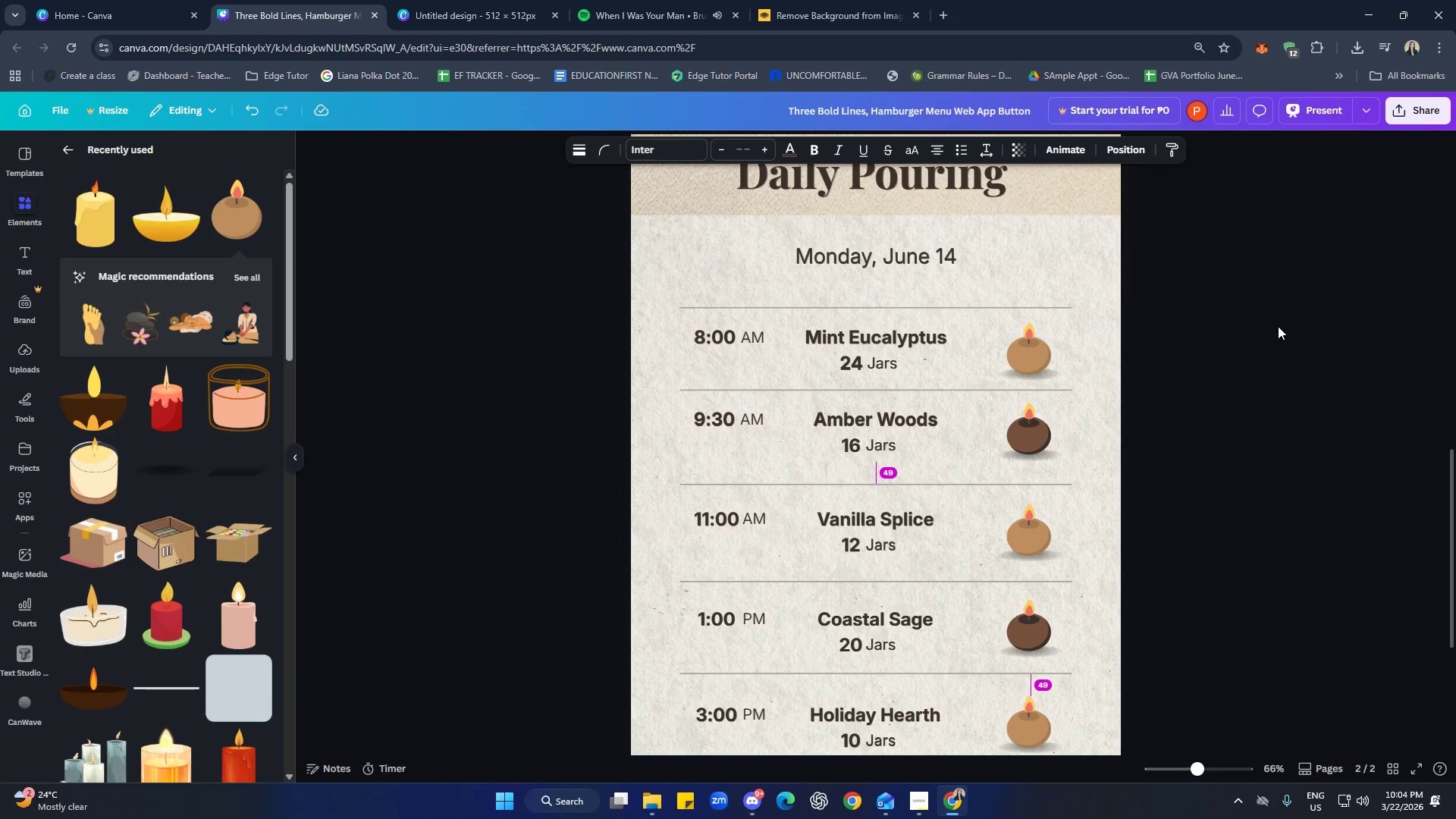 
key(ArrowDown)
 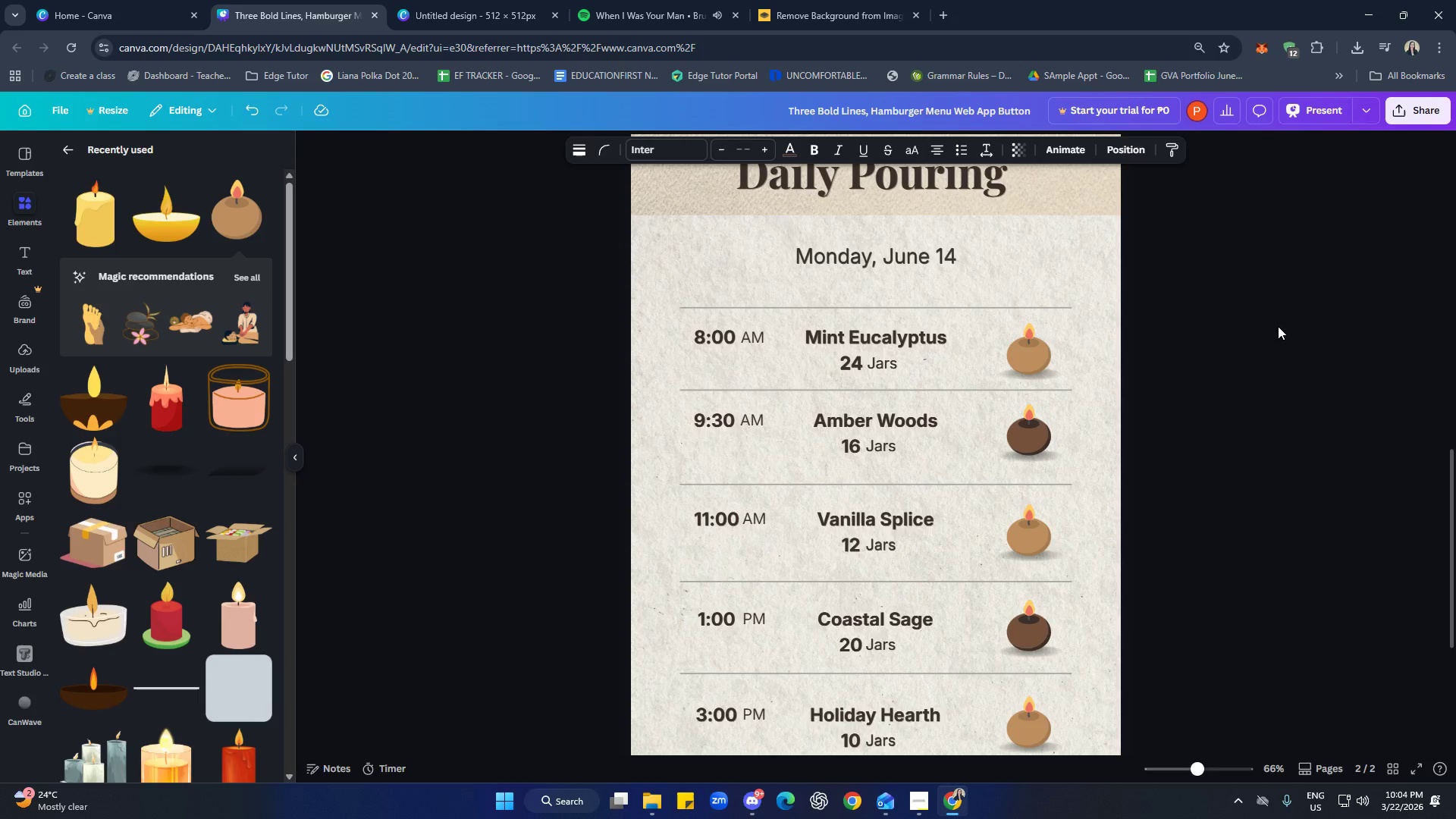 
key(ArrowDown)
 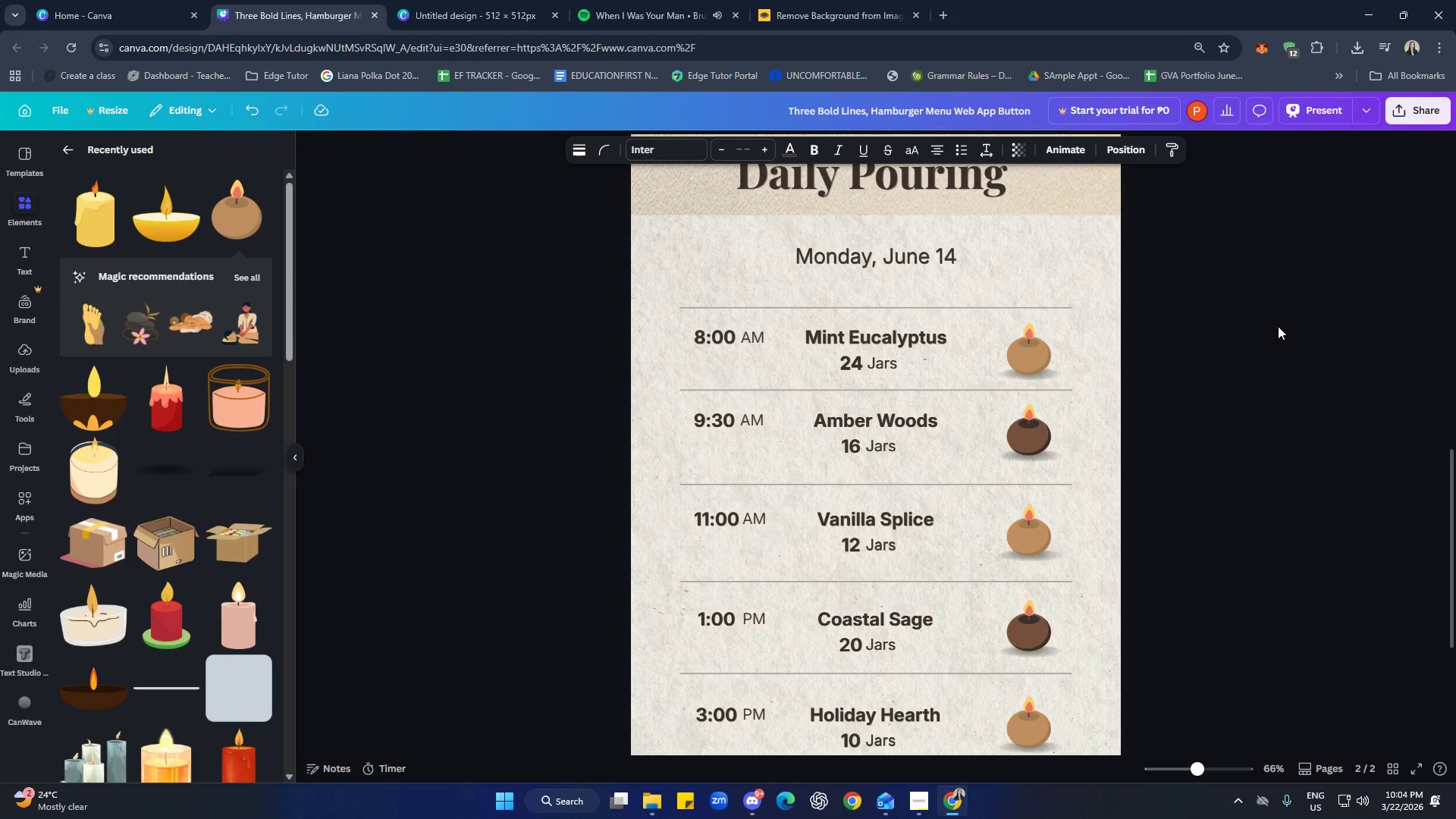 
key(ArrowDown)
 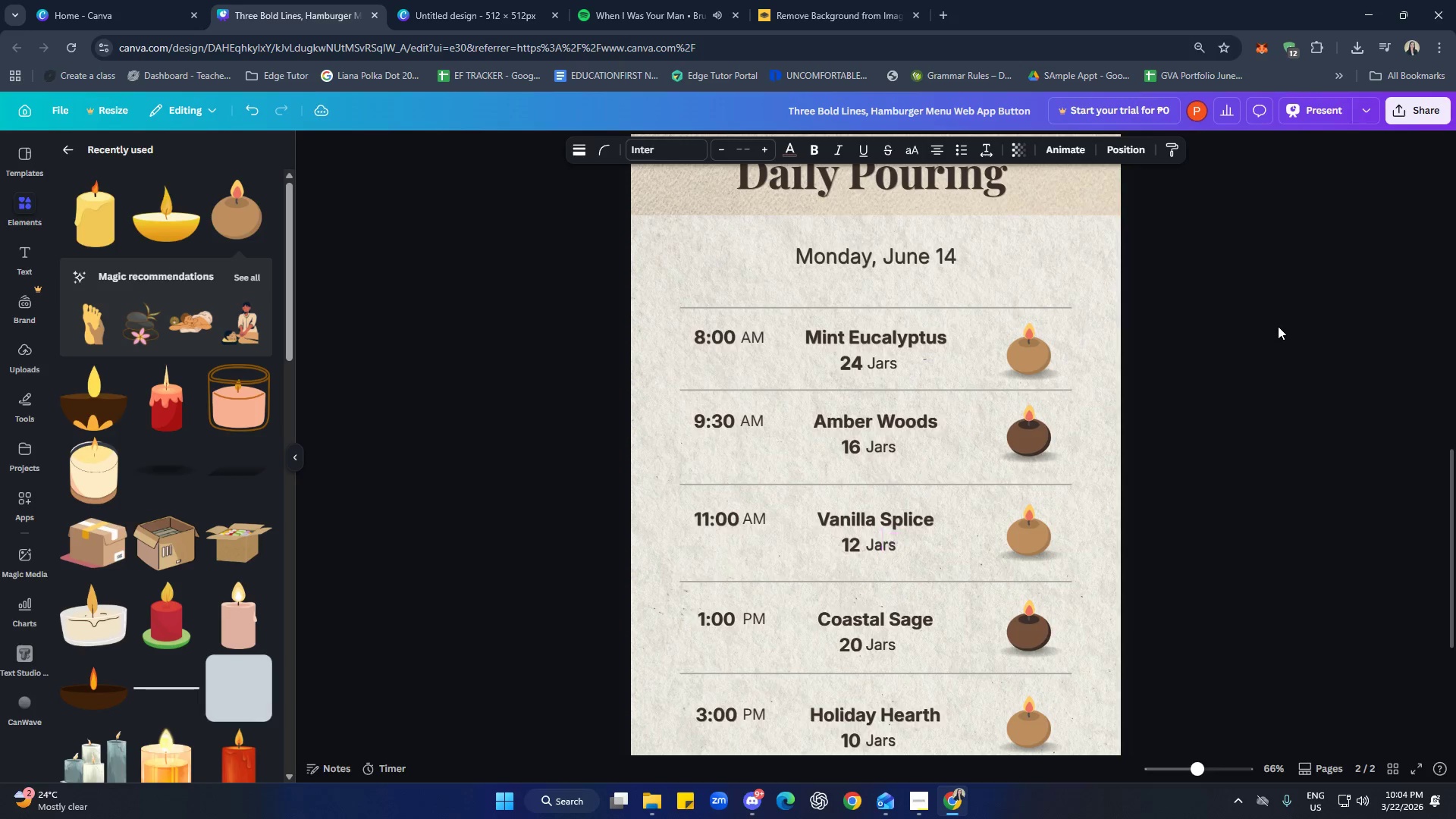 
key(ArrowDown)
 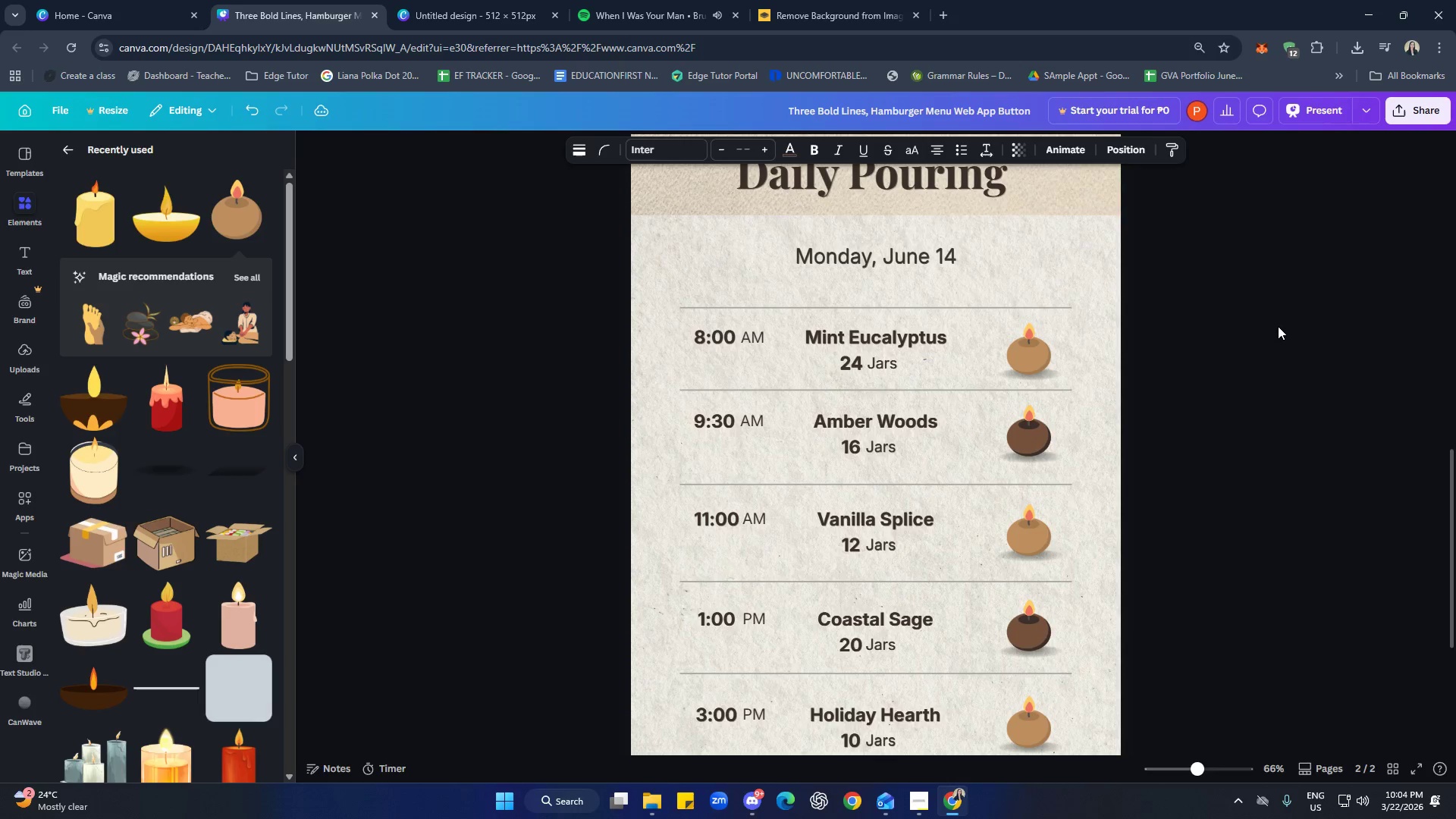 
key(ArrowDown)
 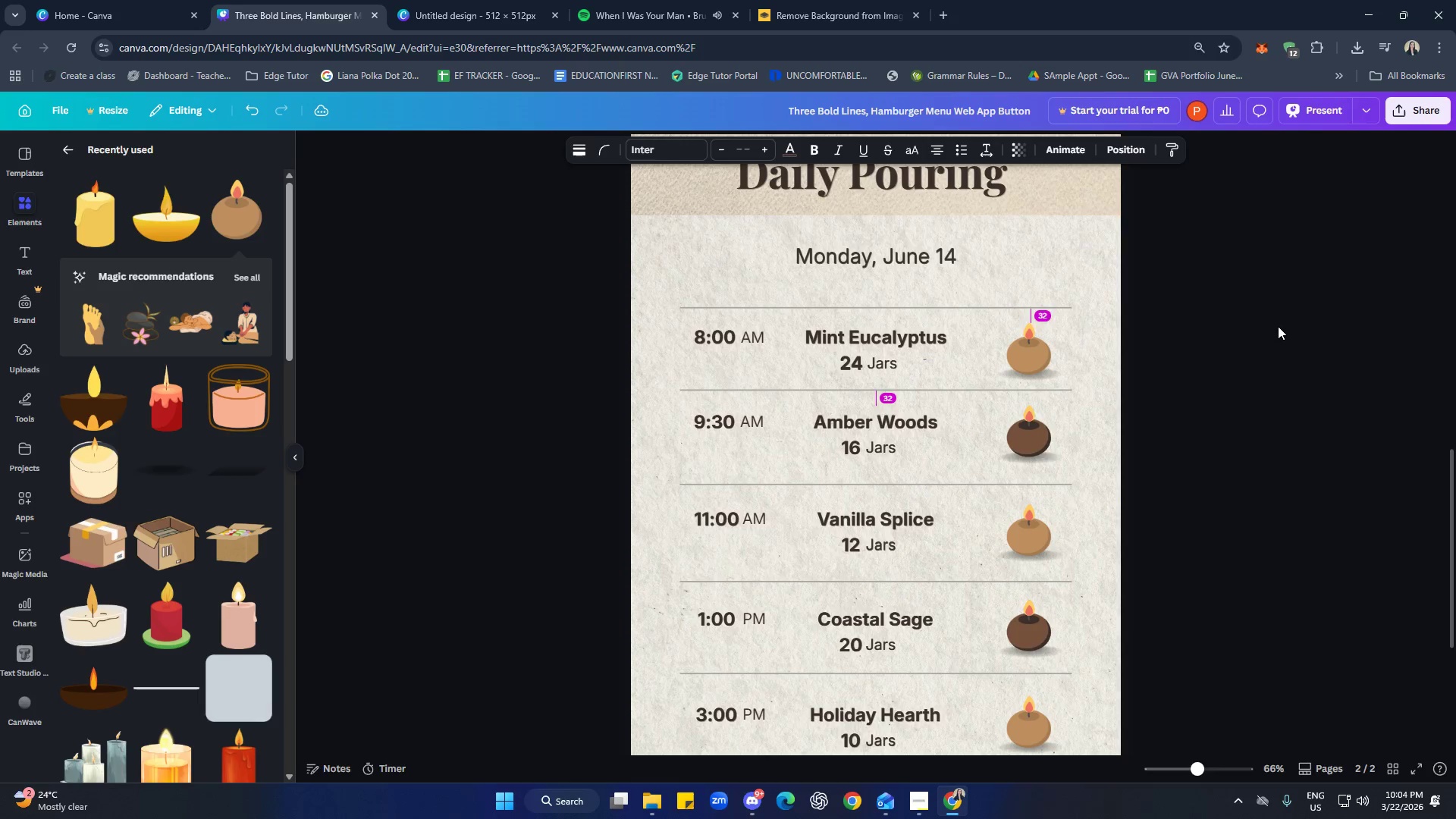 
key(ArrowDown)
 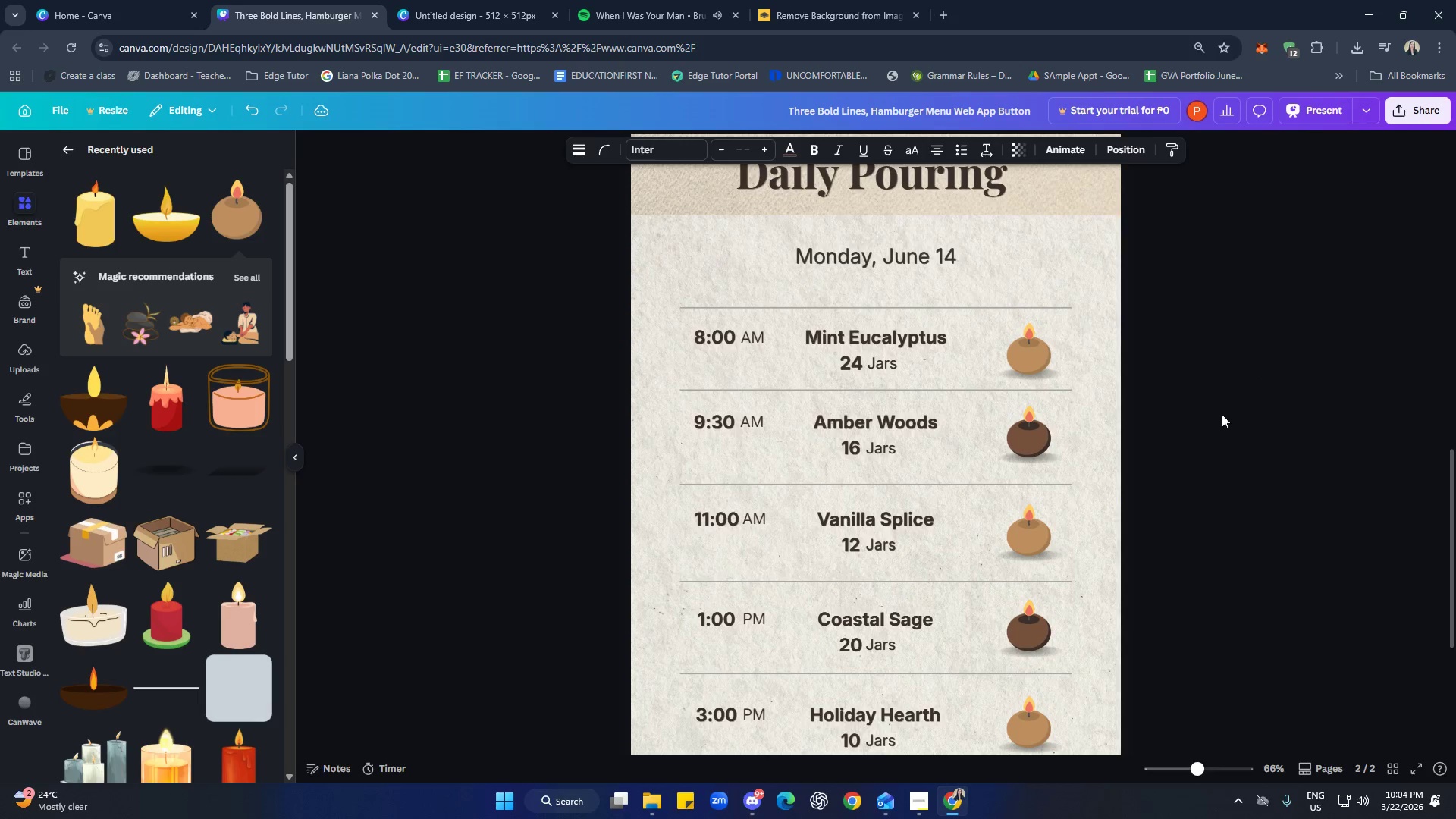 
left_click([1132, 327])
 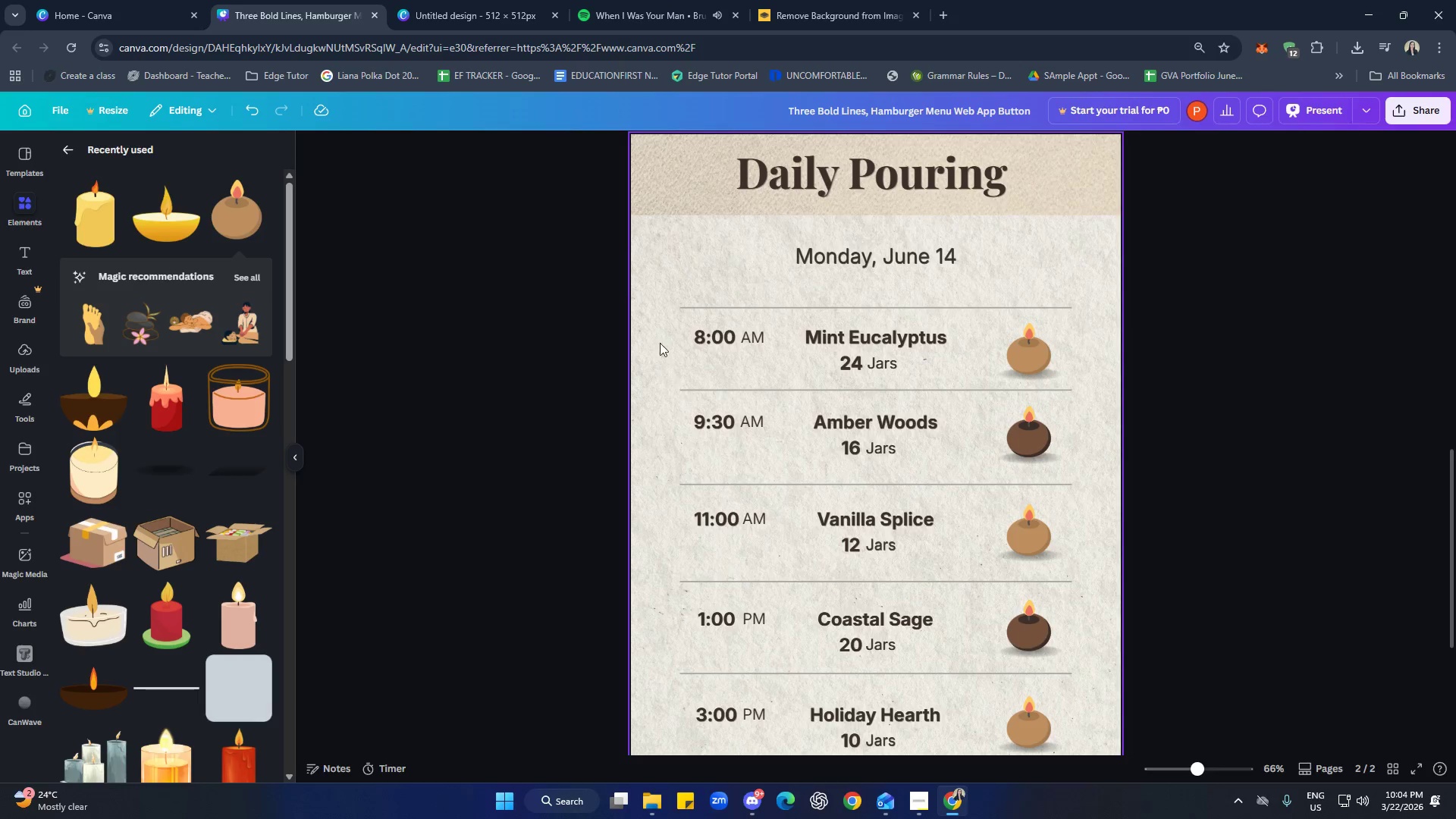 
left_click([731, 311])
 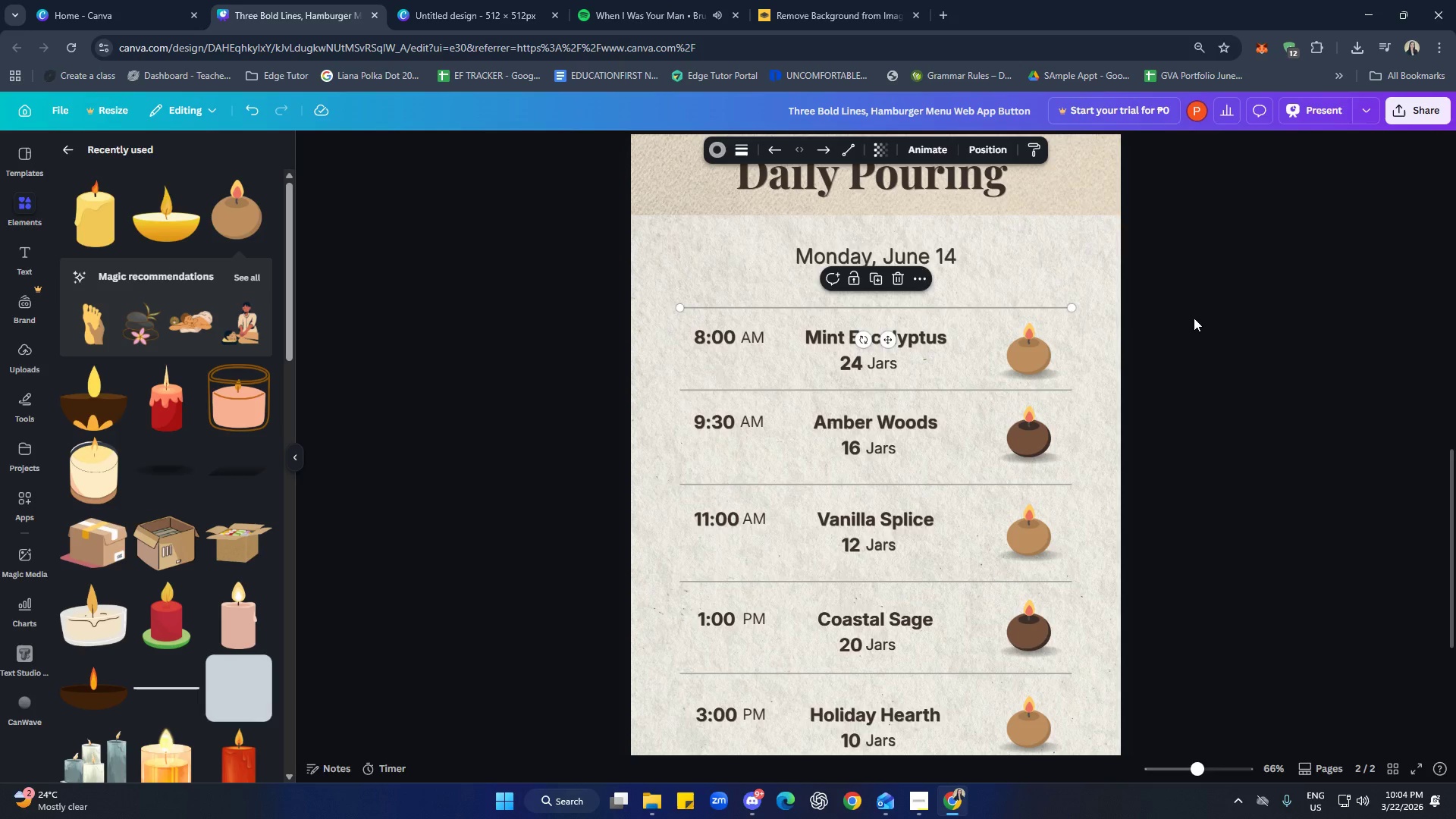 
hold_key(key=ArrowUp, duration=1.22)
 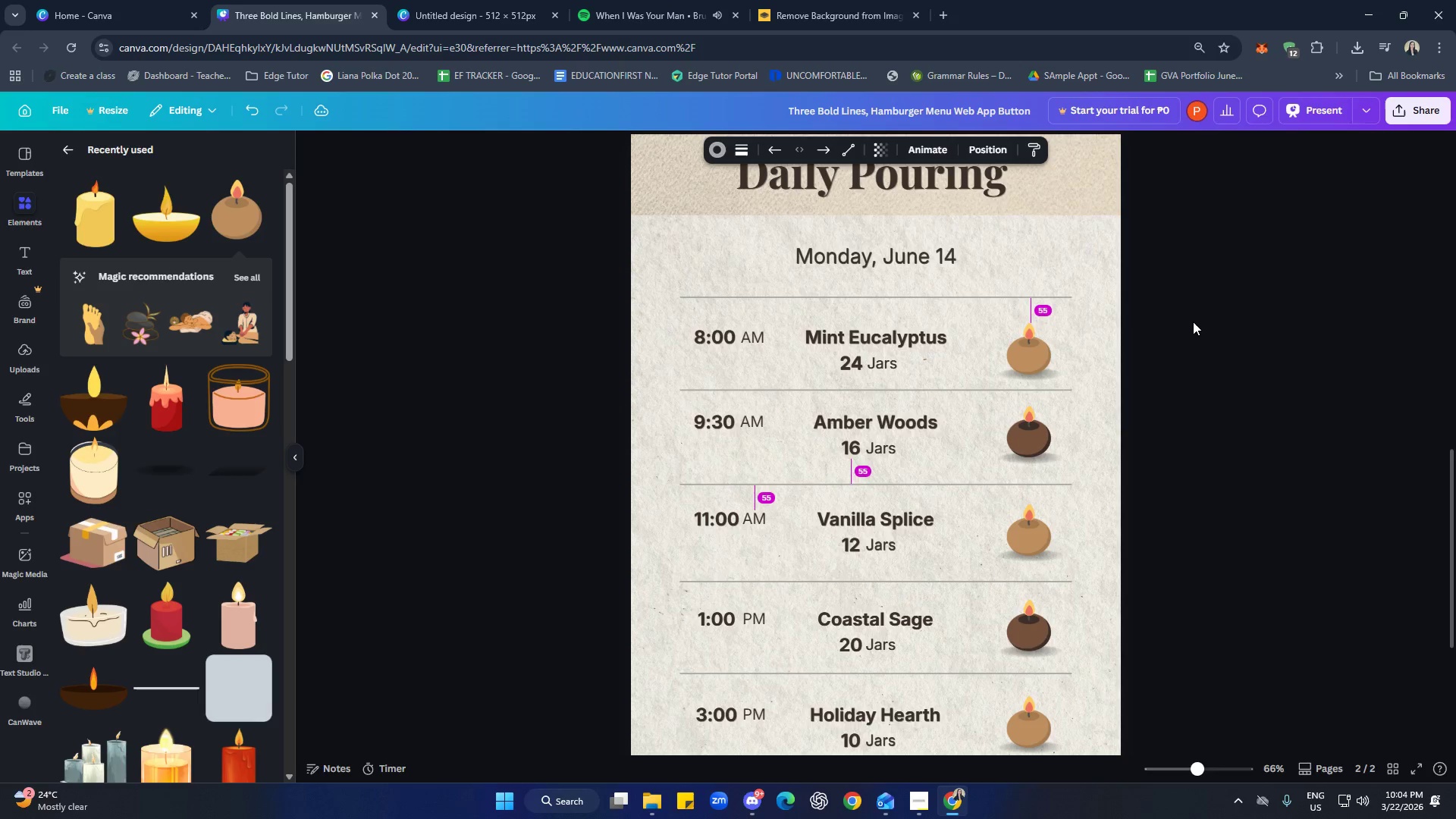 
key(ArrowDown)
 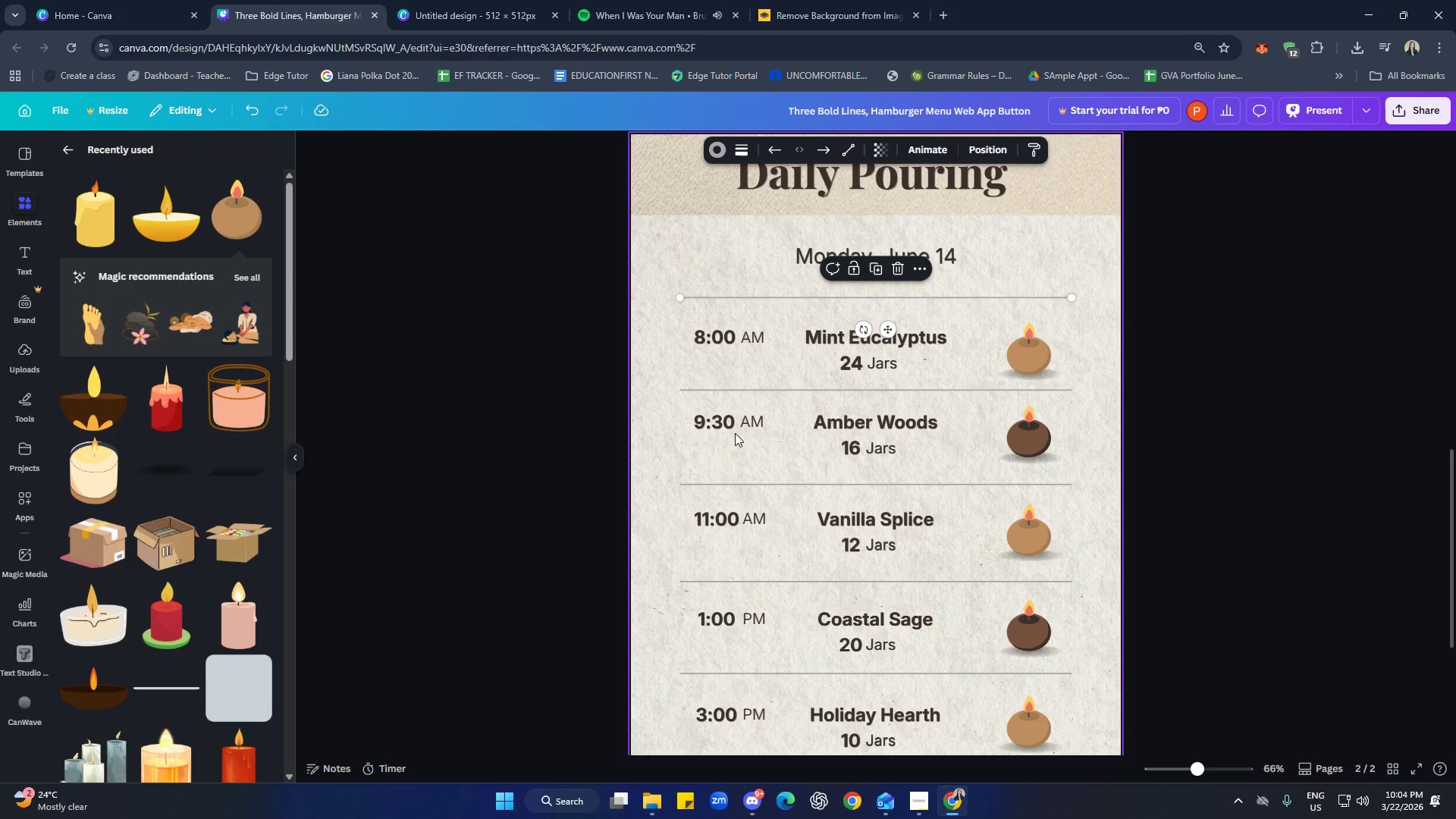 
left_click_drag(start_coordinate=[546, 334], to_coordinate=[1040, 377])
 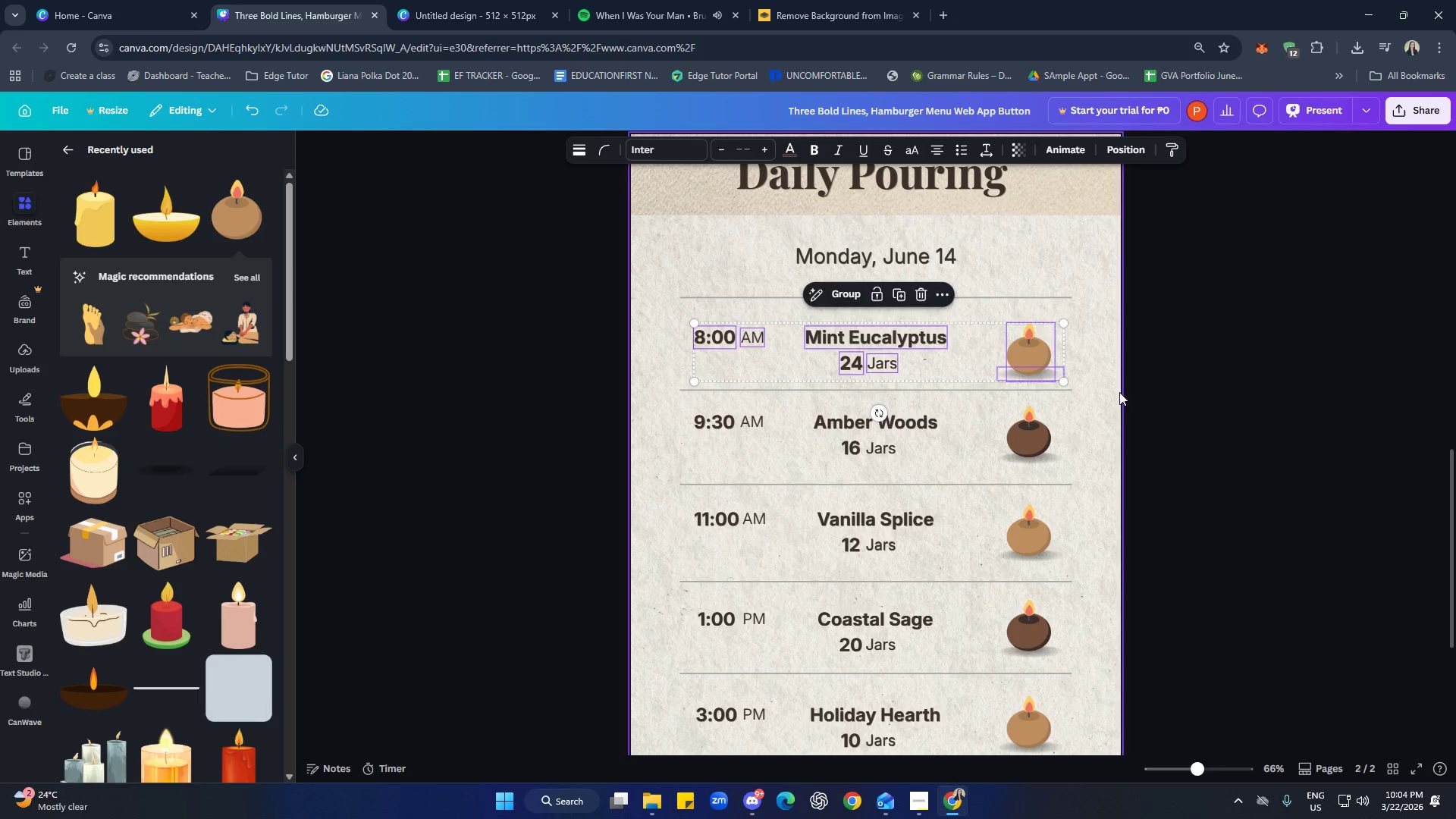 
key(ArrowUp)
 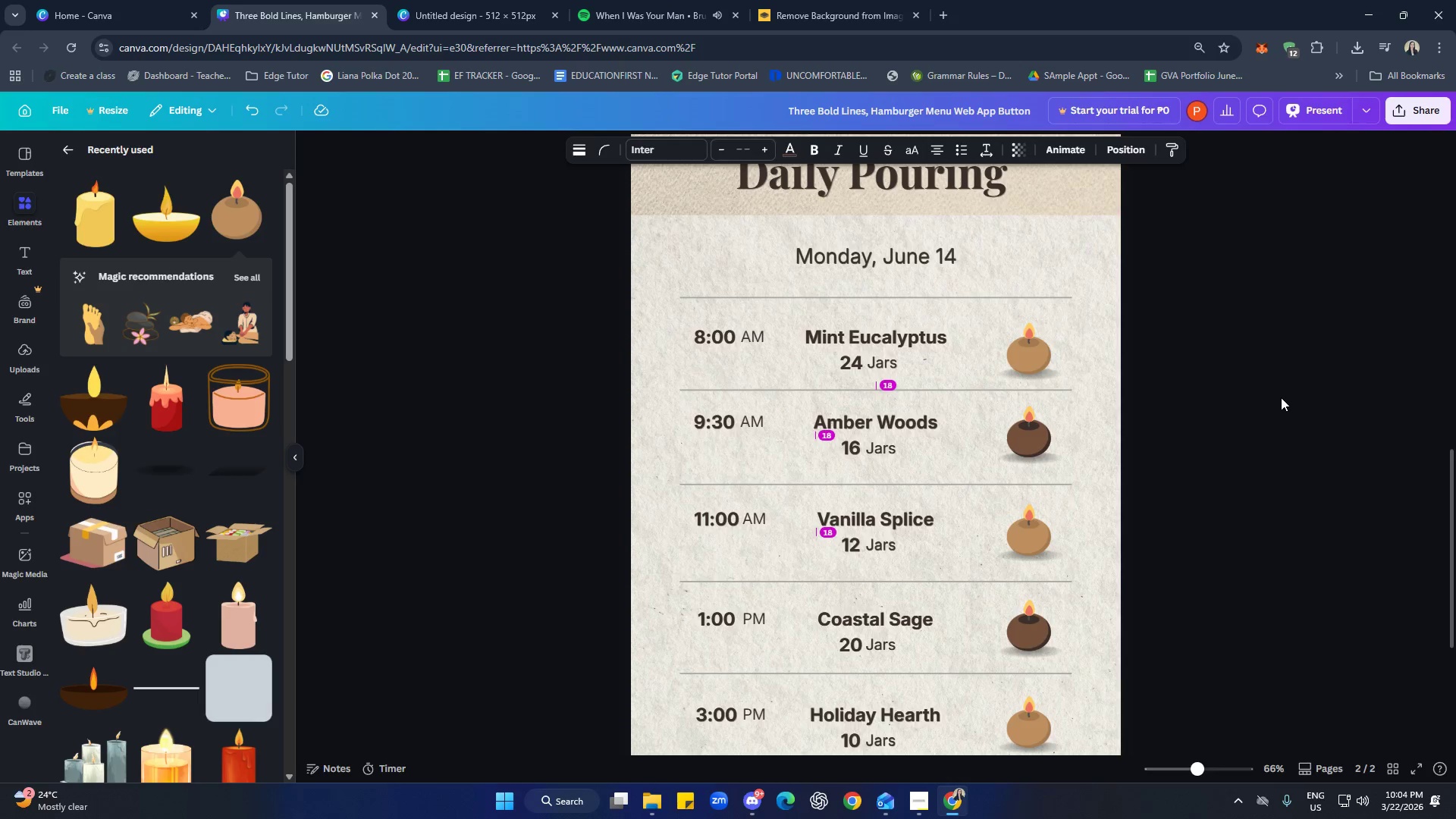 
hold_key(key=ArrowUp, duration=0.77)
 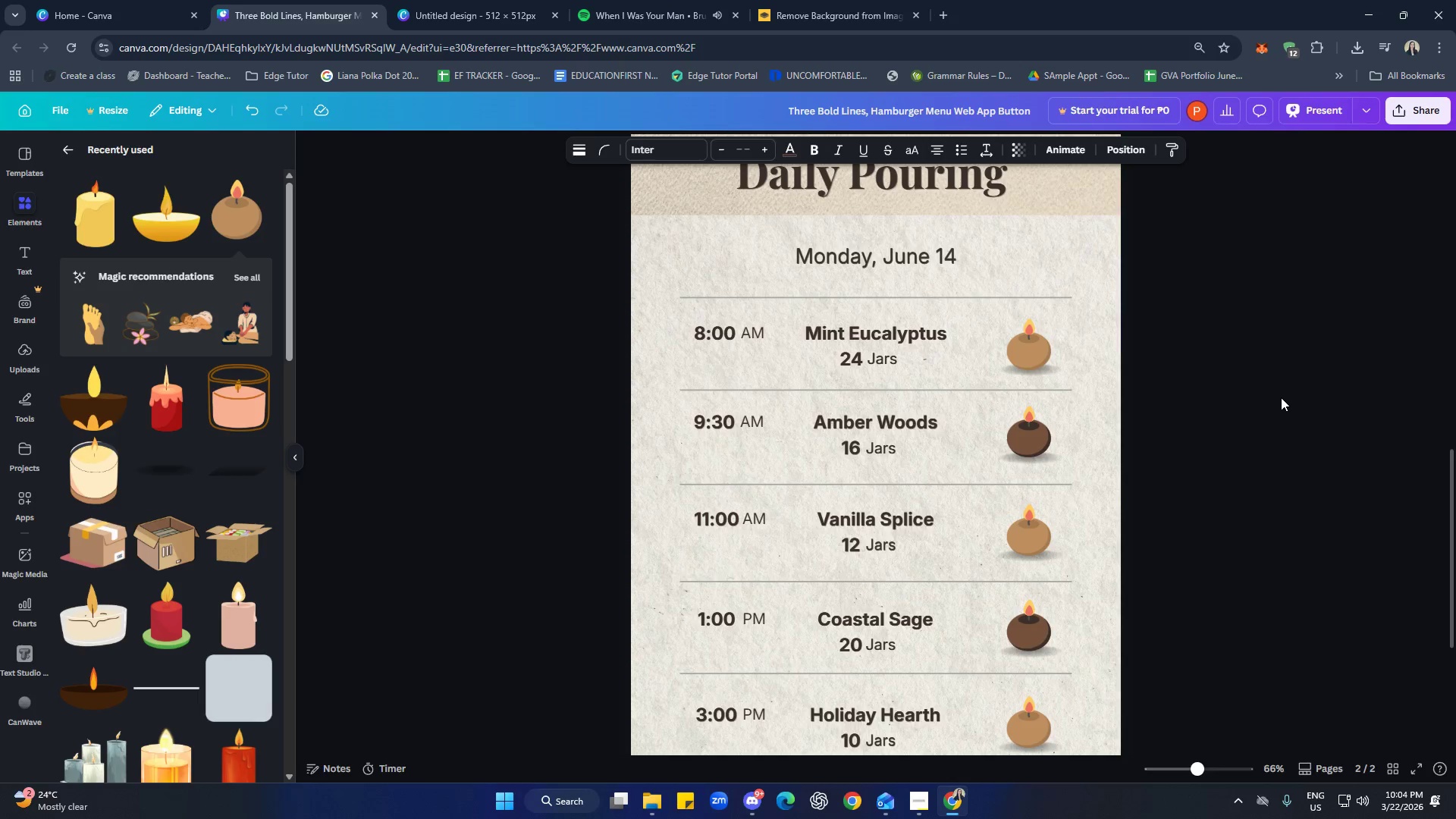 
key(ArrowUp)
 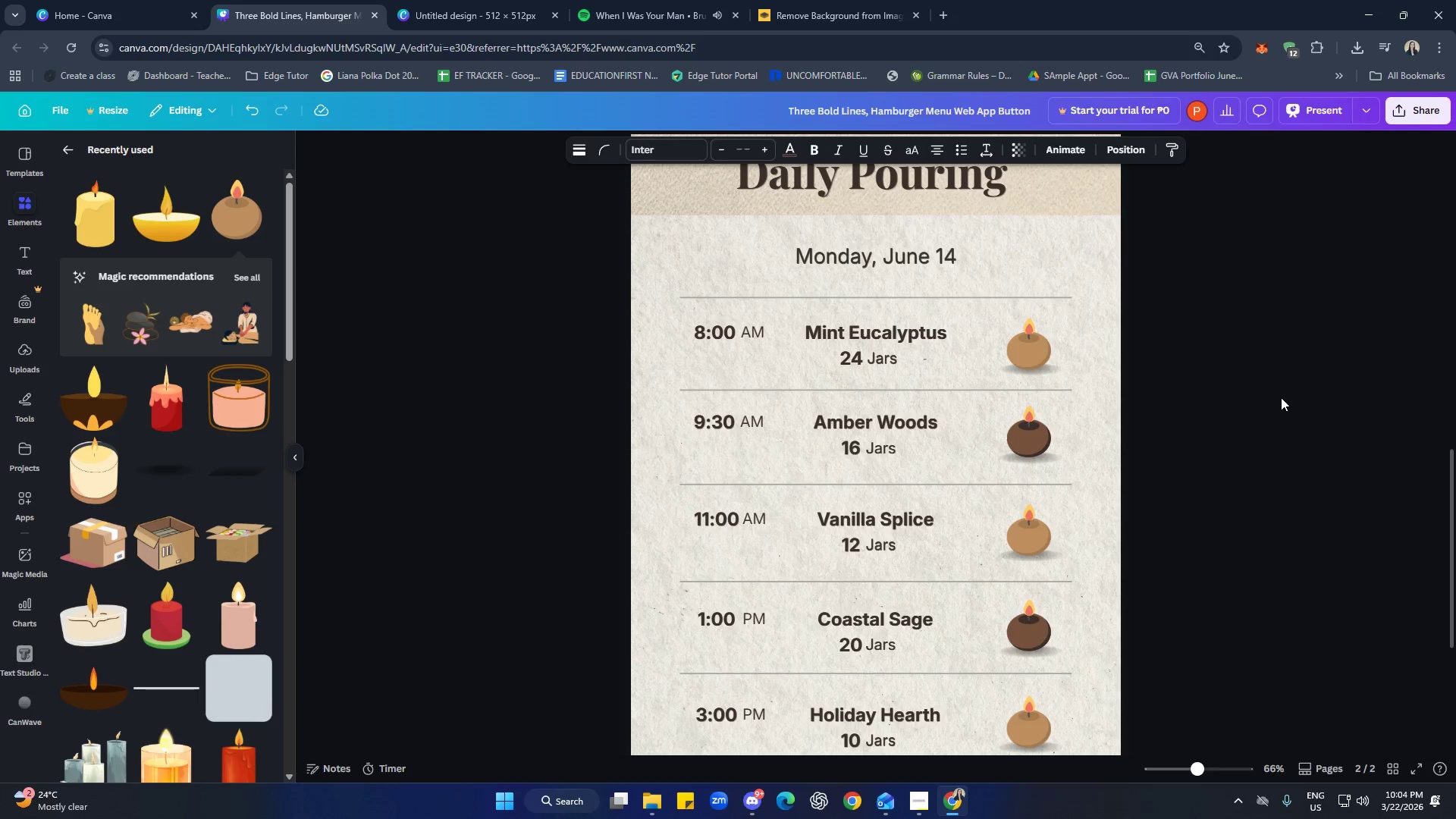 
key(ArrowUp)
 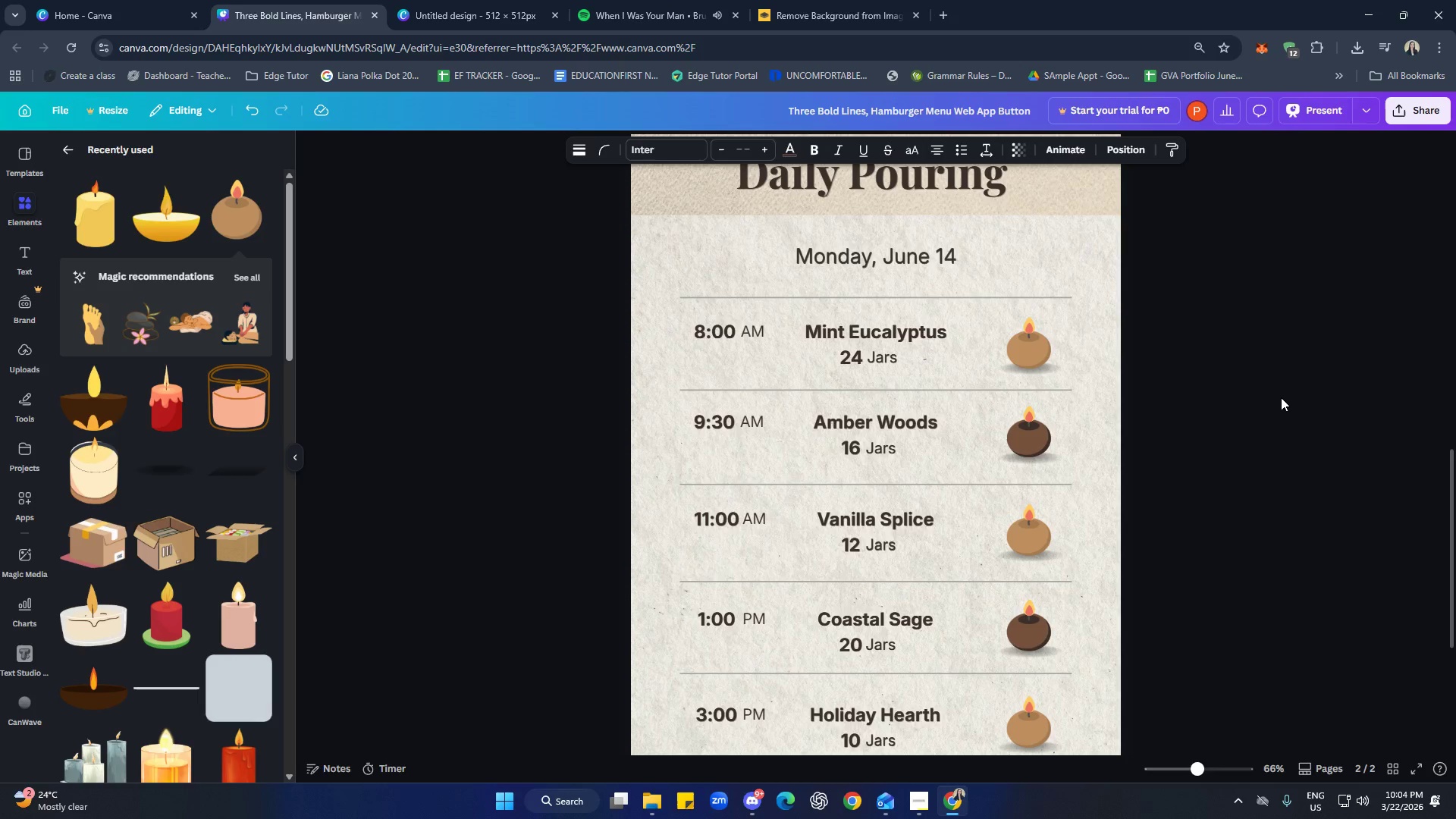 
key(ArrowUp)
 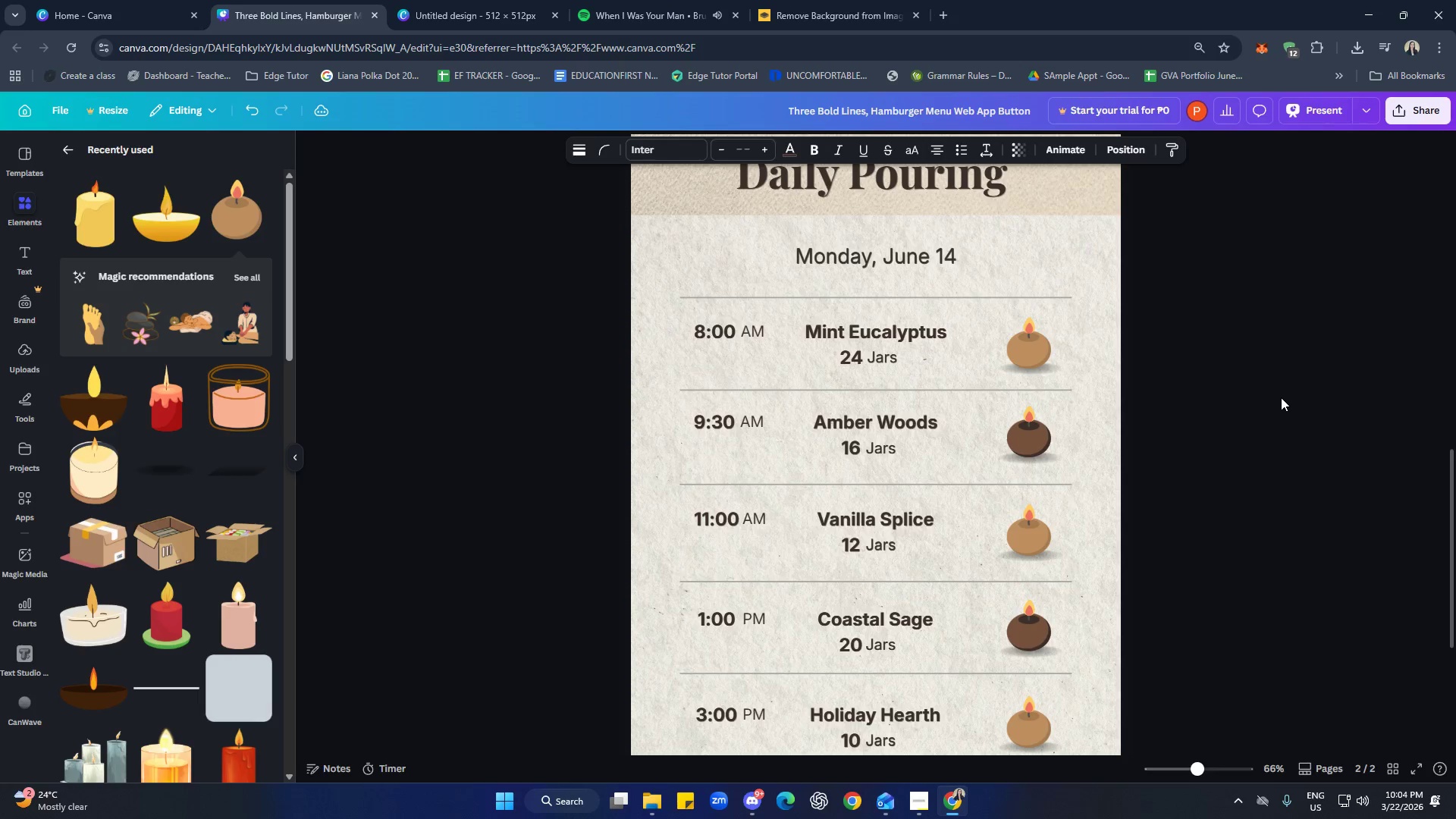 
key(ArrowUp)
 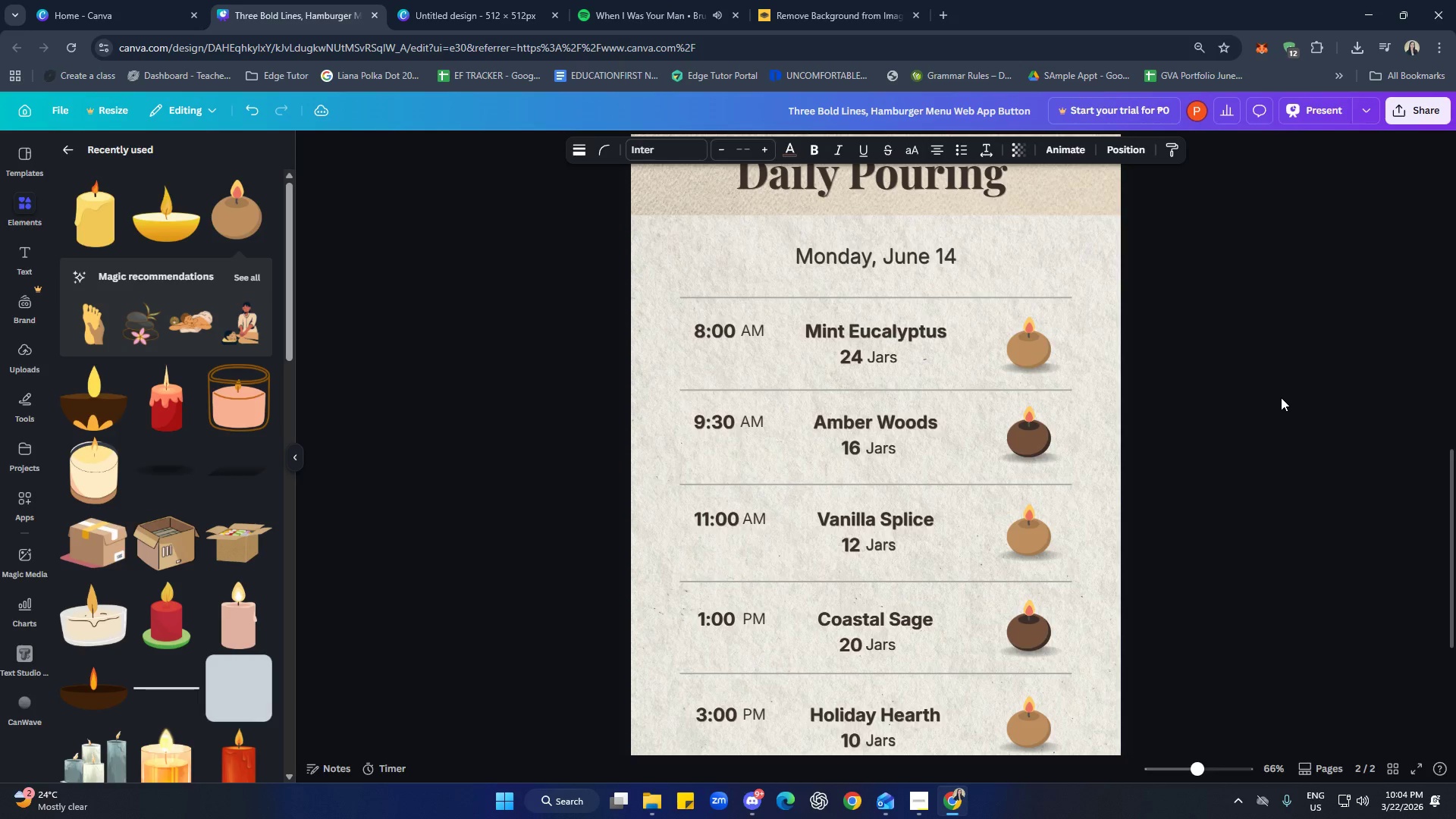 
key(ArrowUp)
 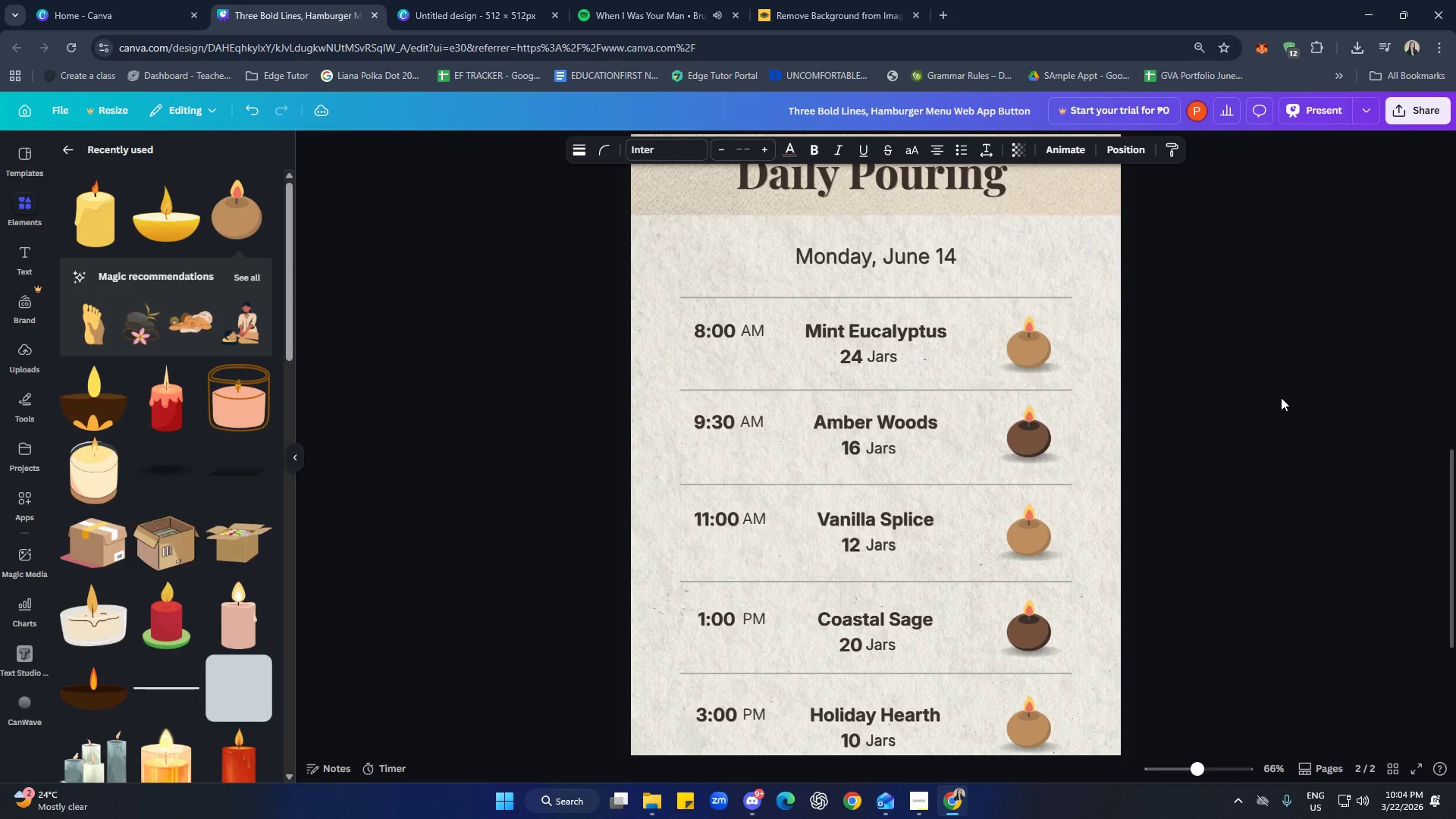 
key(ArrowUp)
 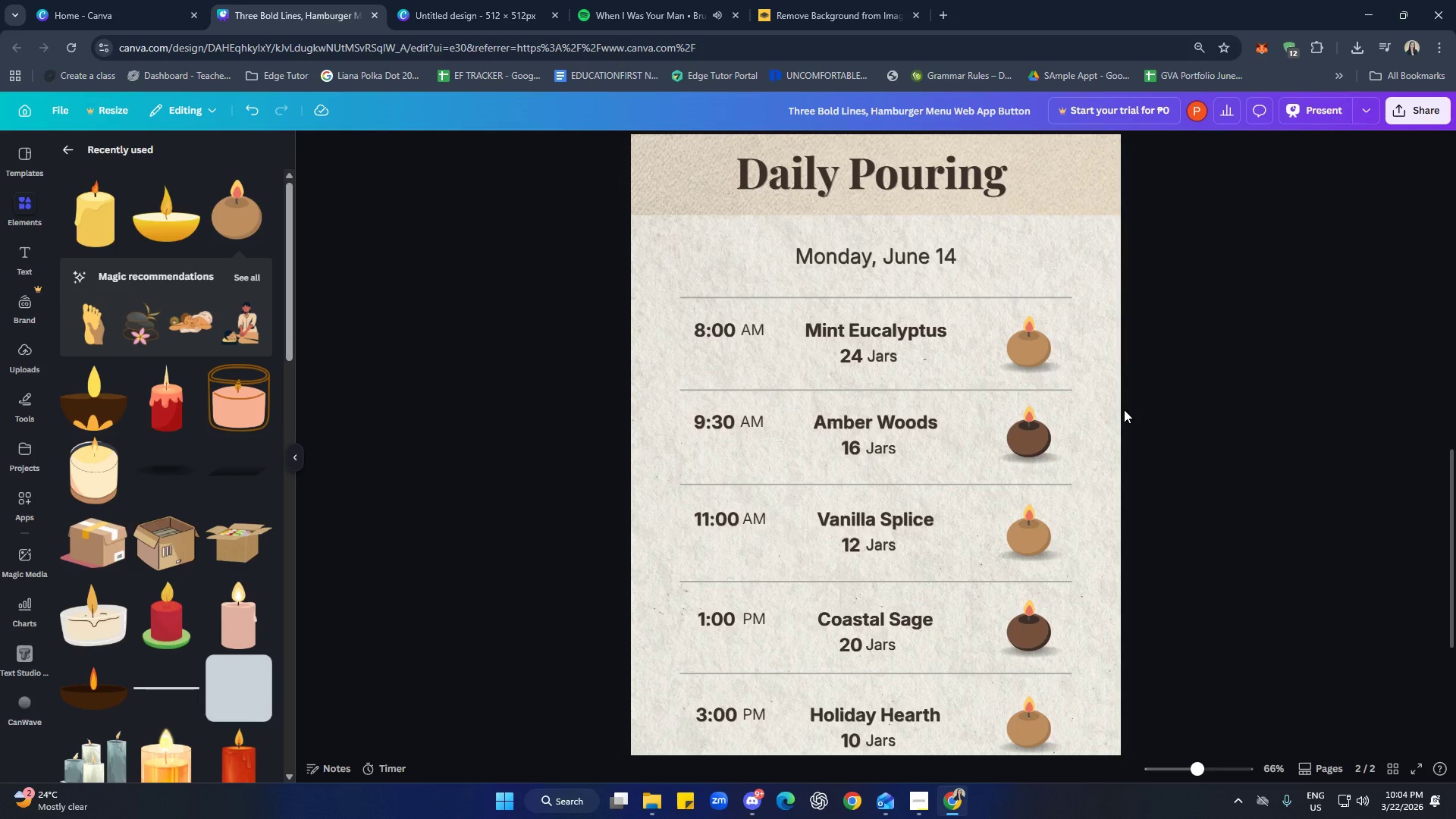 
left_click([1134, 379])
 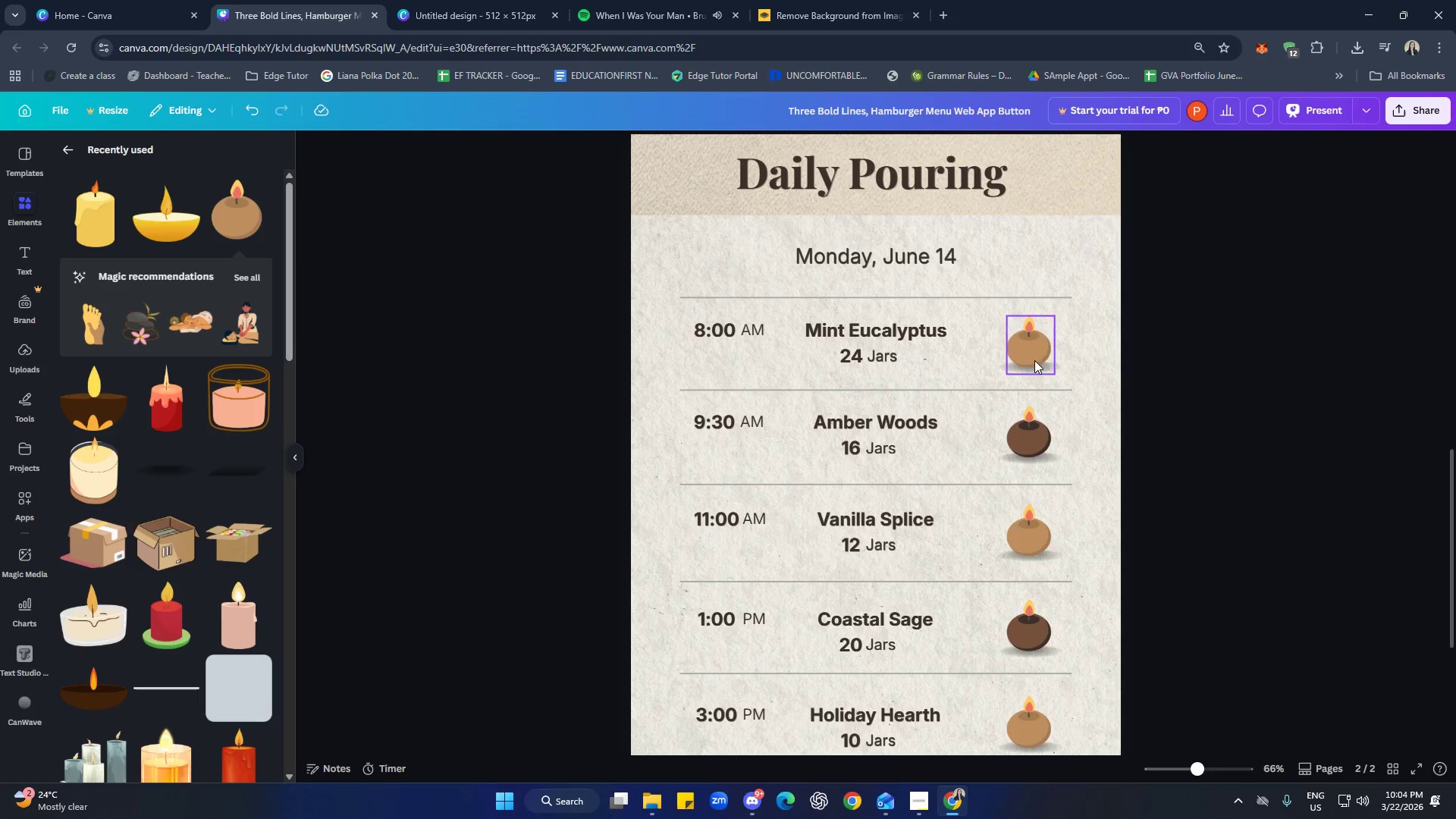 
left_click([915, 264])
 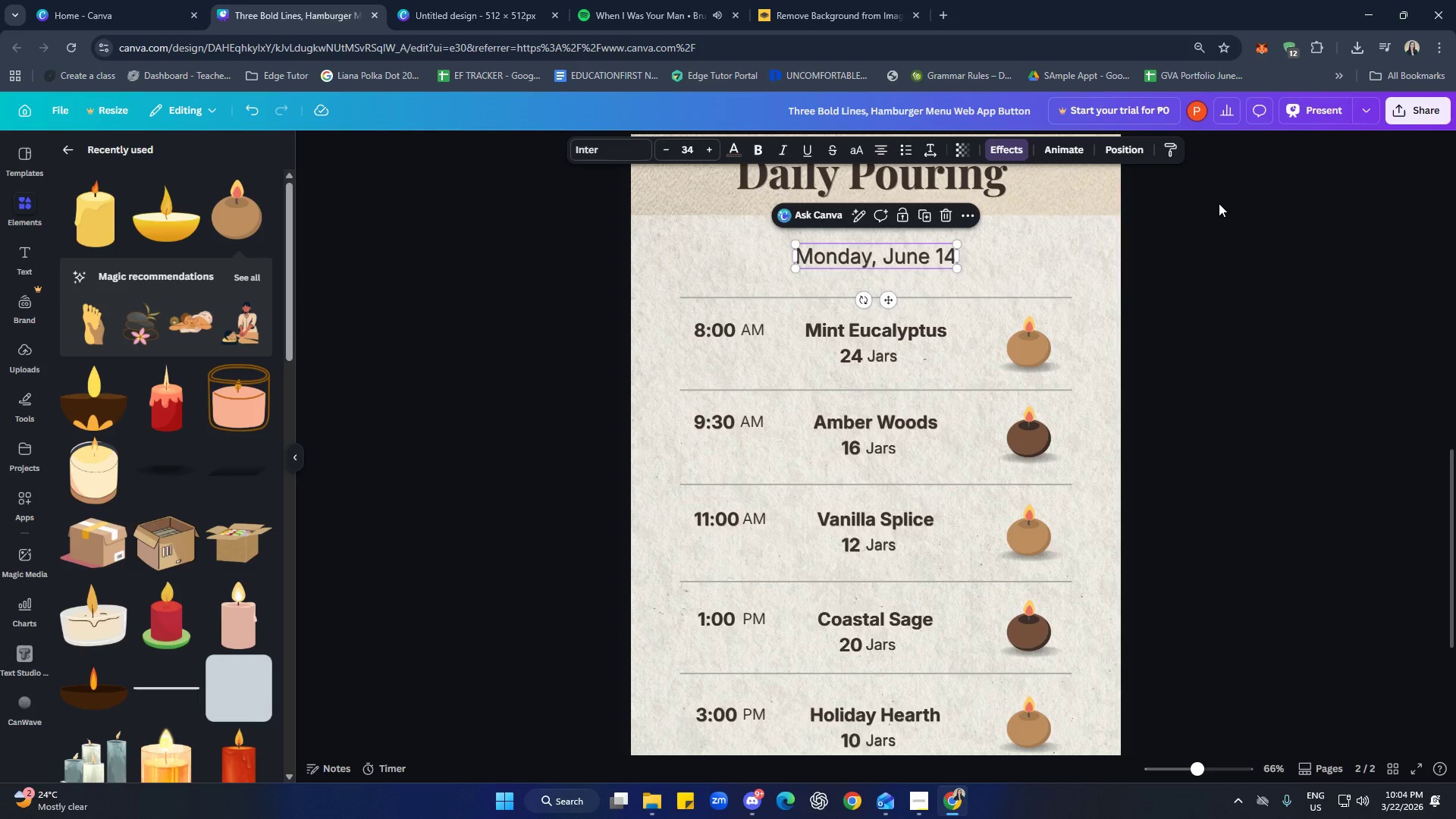 
hold_key(key=ArrowUp, duration=0.73)
 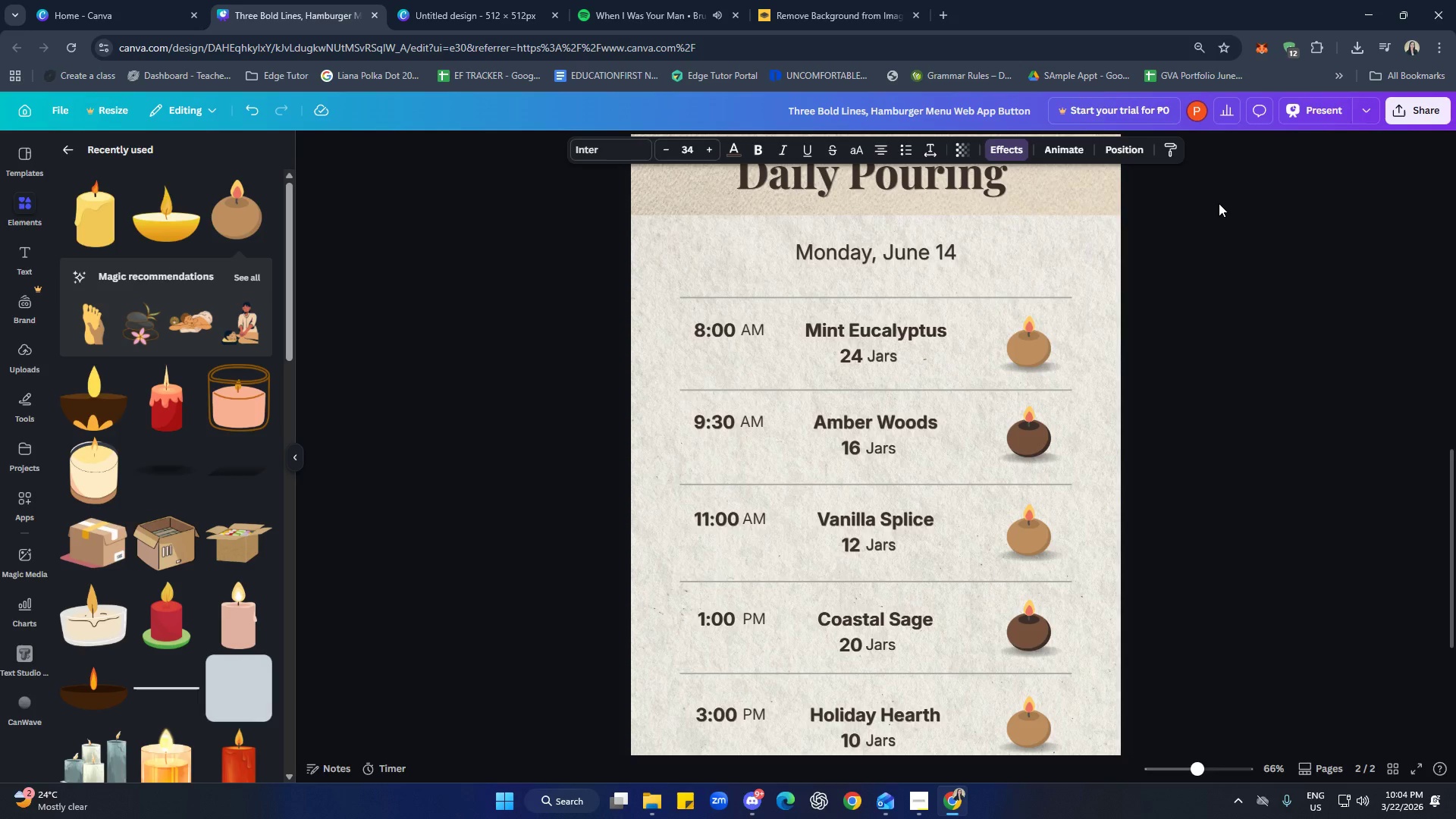 
key(ArrowUp)
 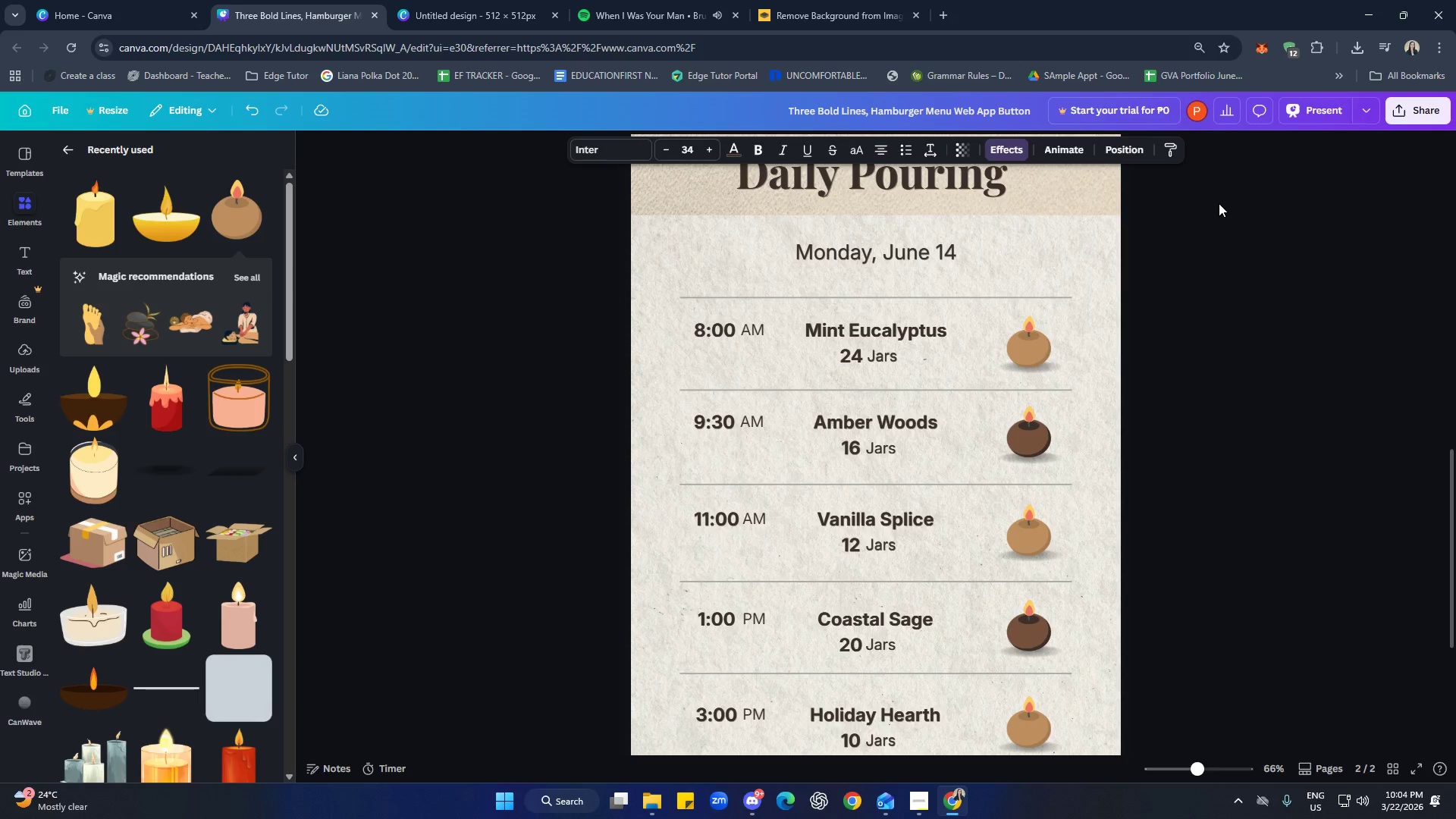 
key(ArrowUp)
 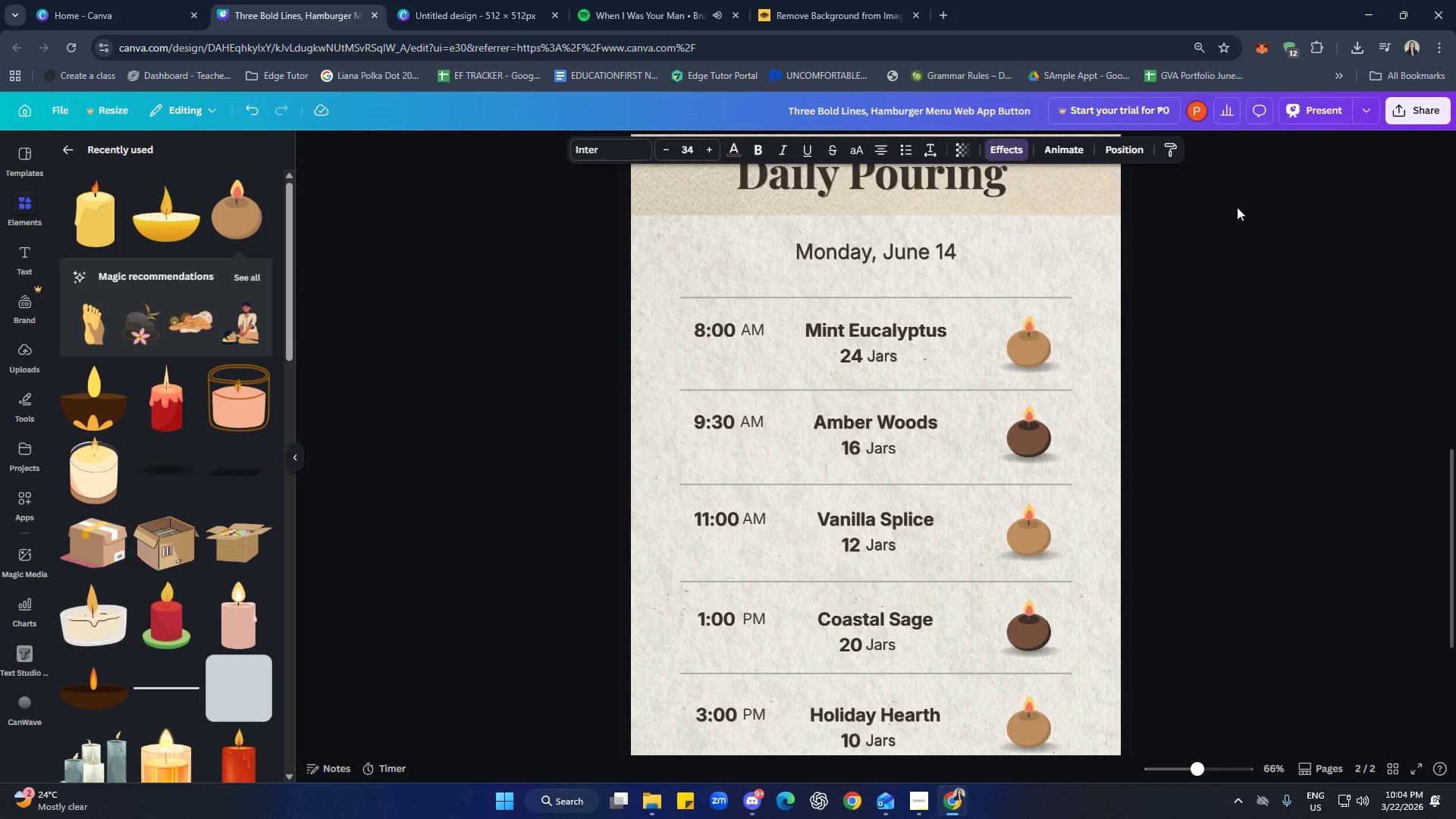 
left_click([1239, 207])
 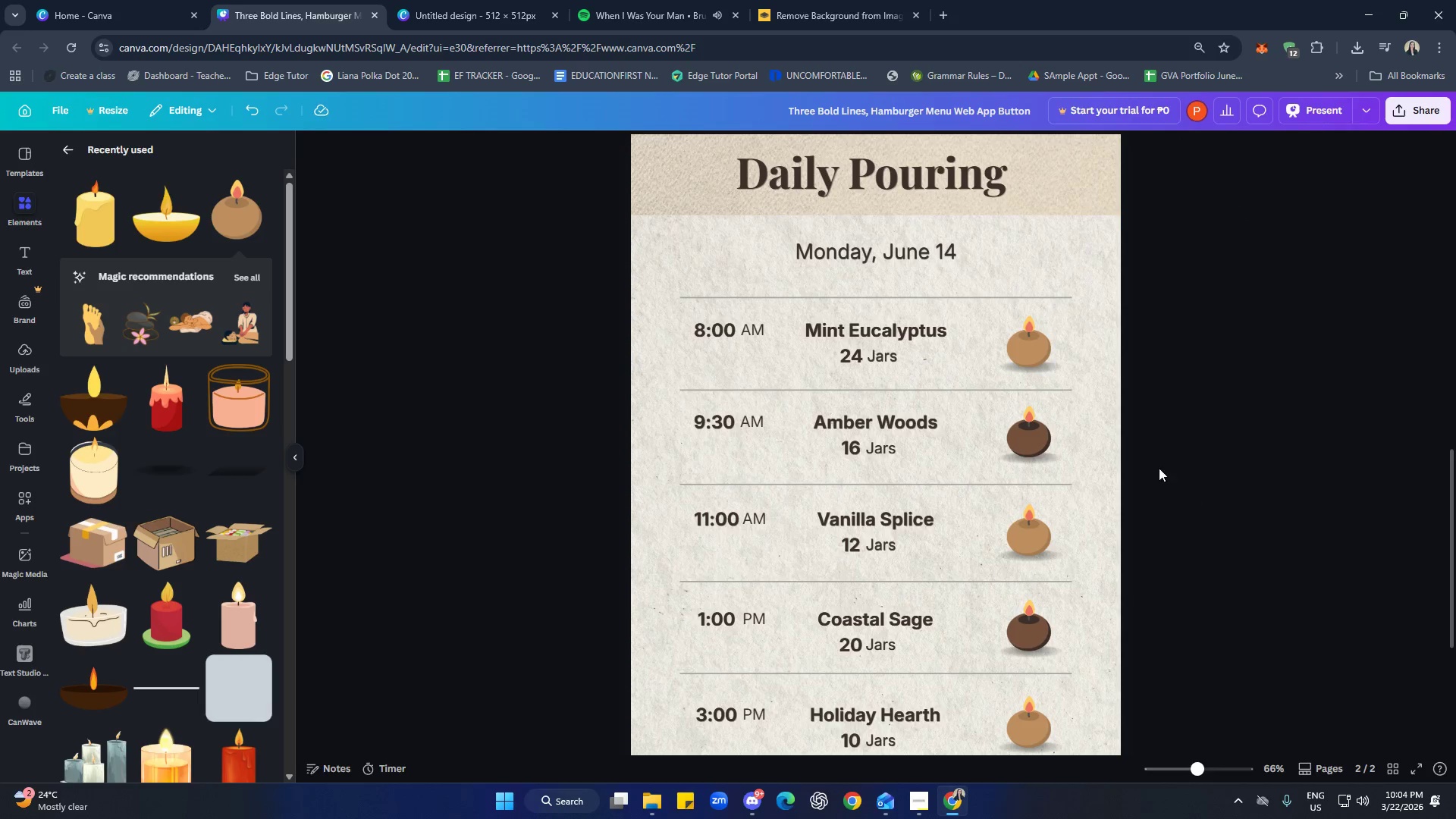 
scroll: coordinate [1169, 459], scroll_direction: down, amount: 4.0
 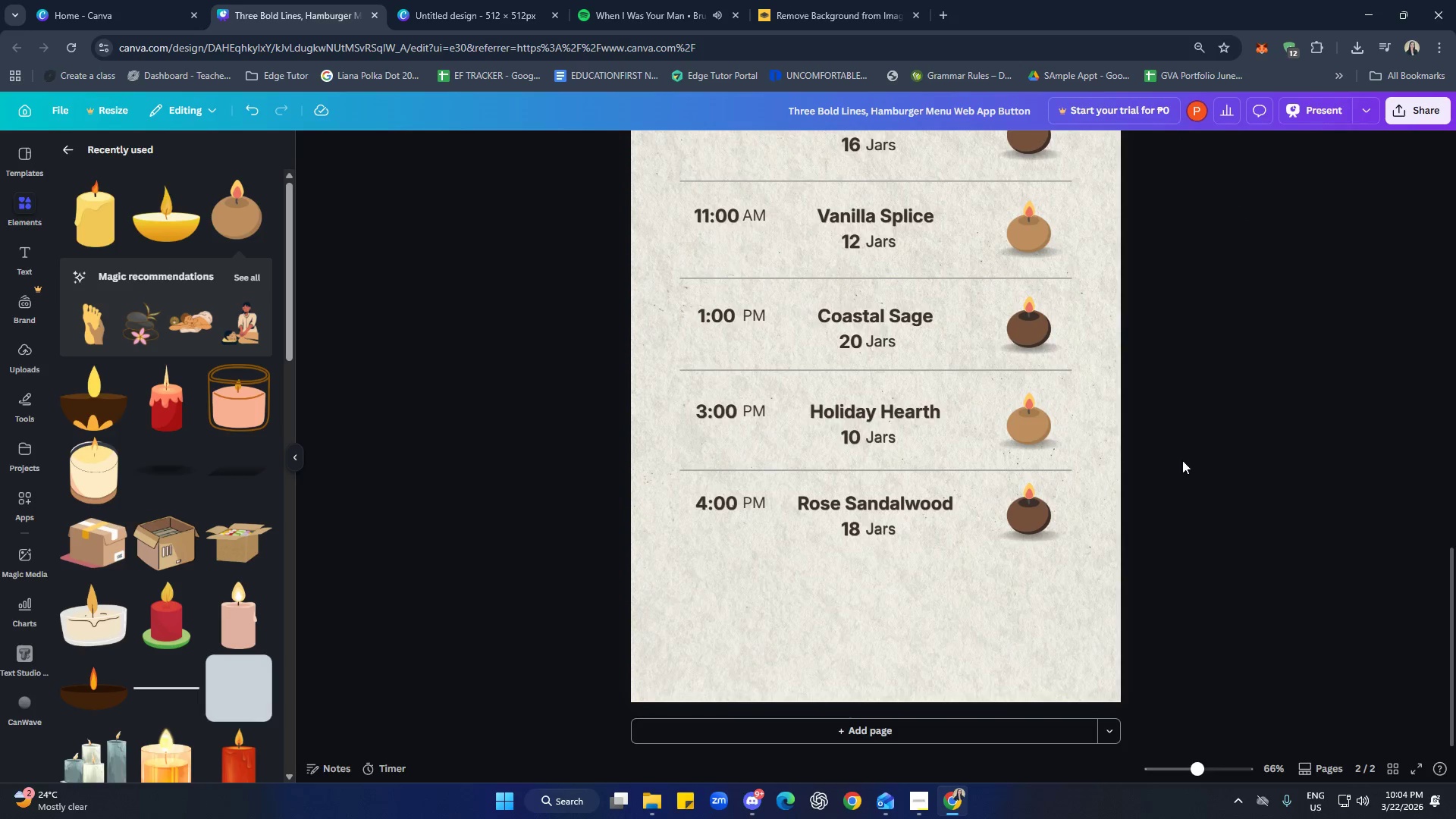 
hold_key(key=ControlLeft, duration=1.53)
scroll: coordinate [1229, 579], scroll_direction: down, amount: 1.0
 